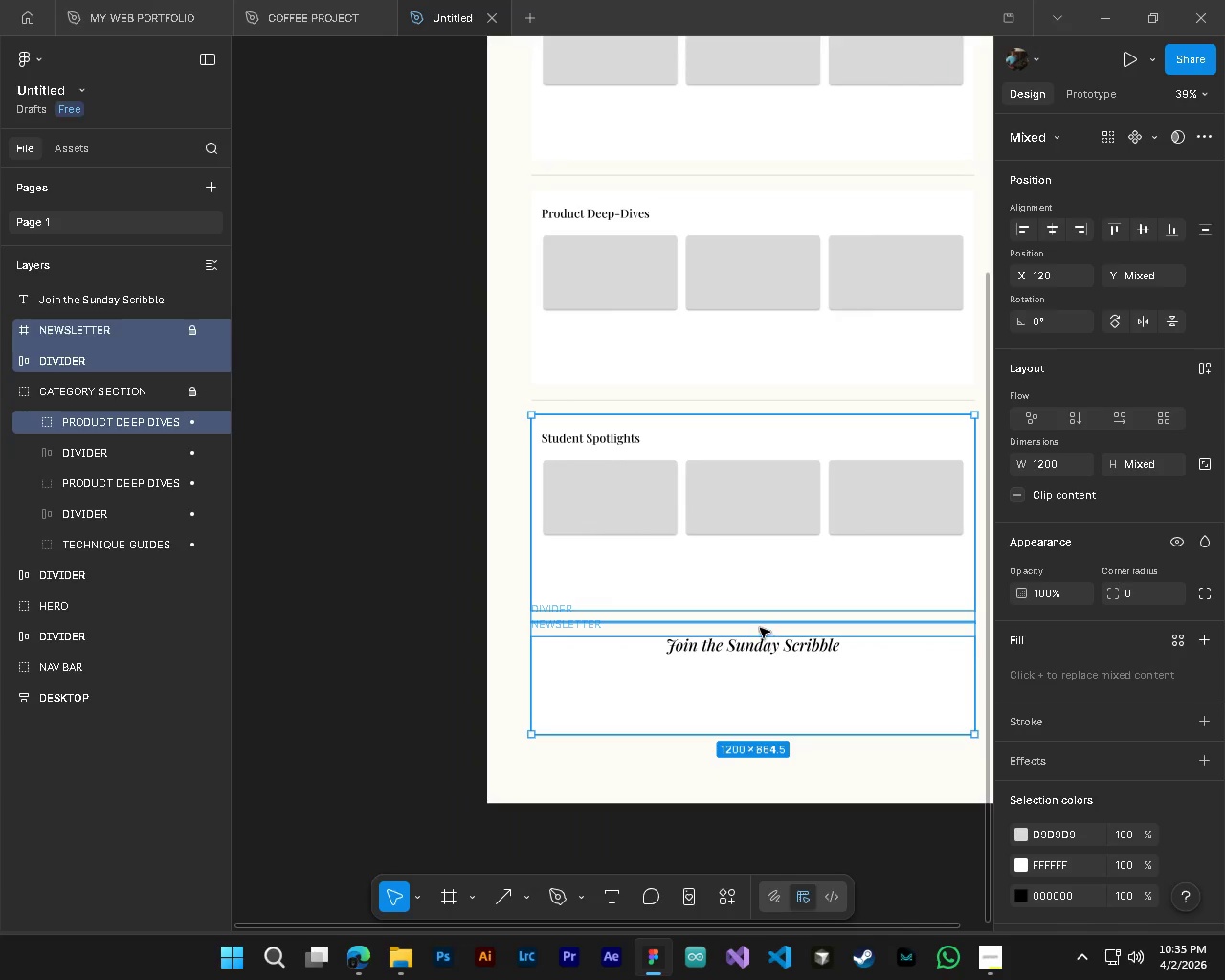 
hold_key(key=AltLeft, duration=17.41)
 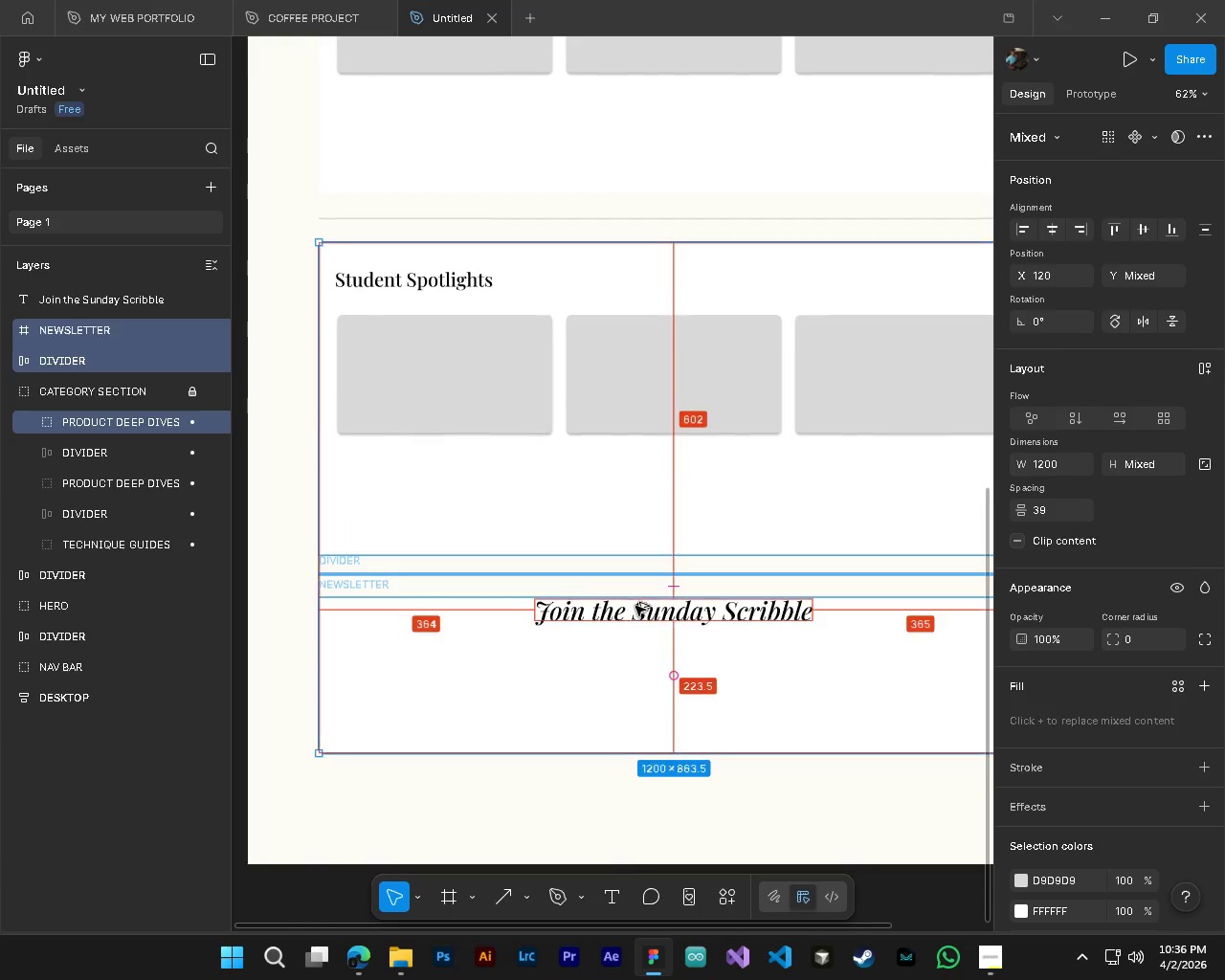 
scroll: coordinate [707, 651], scroll_direction: down, amount: 9.0
 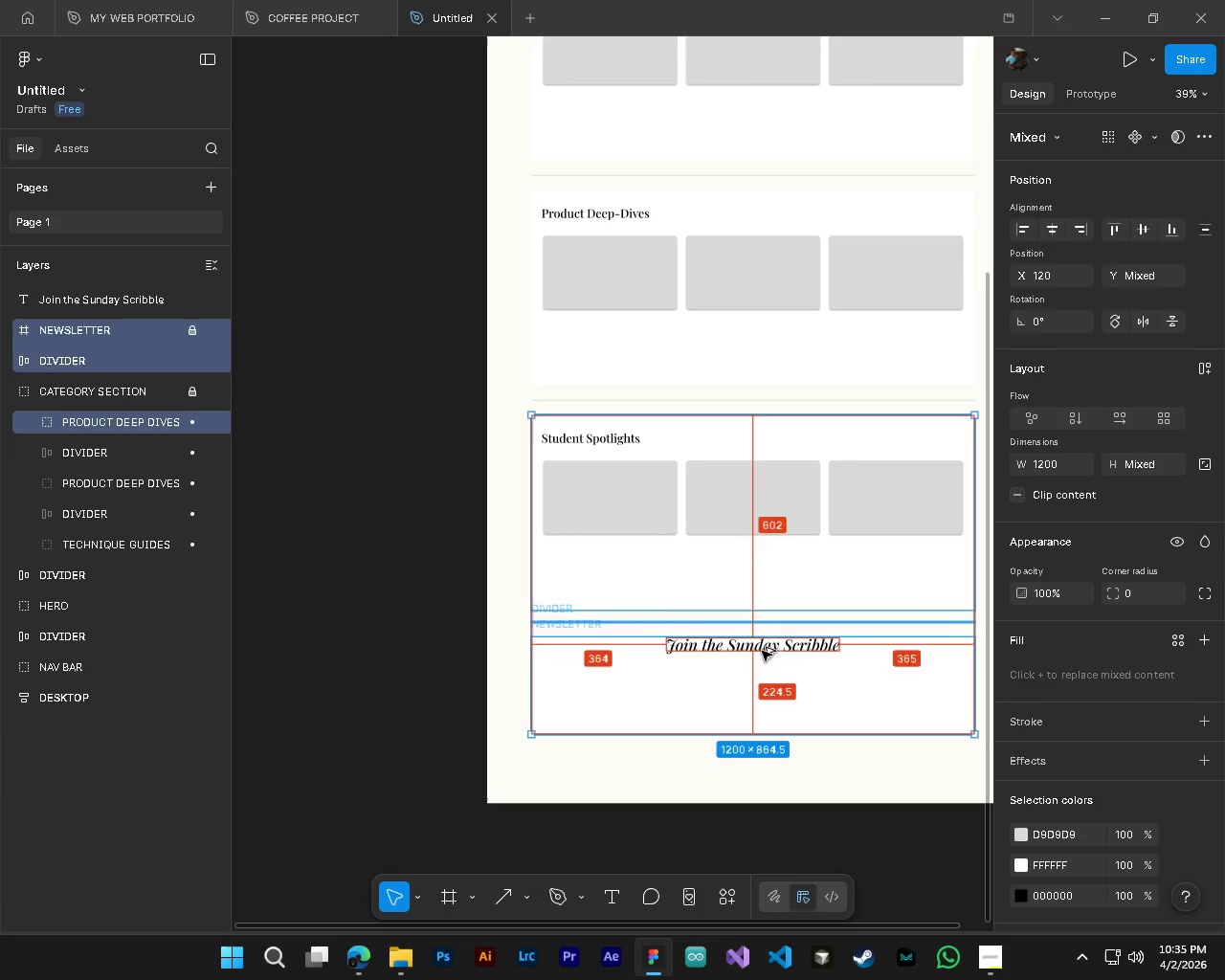 
hold_key(key=ShiftLeft, duration=0.5)
scroll: coordinate [760, 628], scroll_direction: down, amount: 4.0
 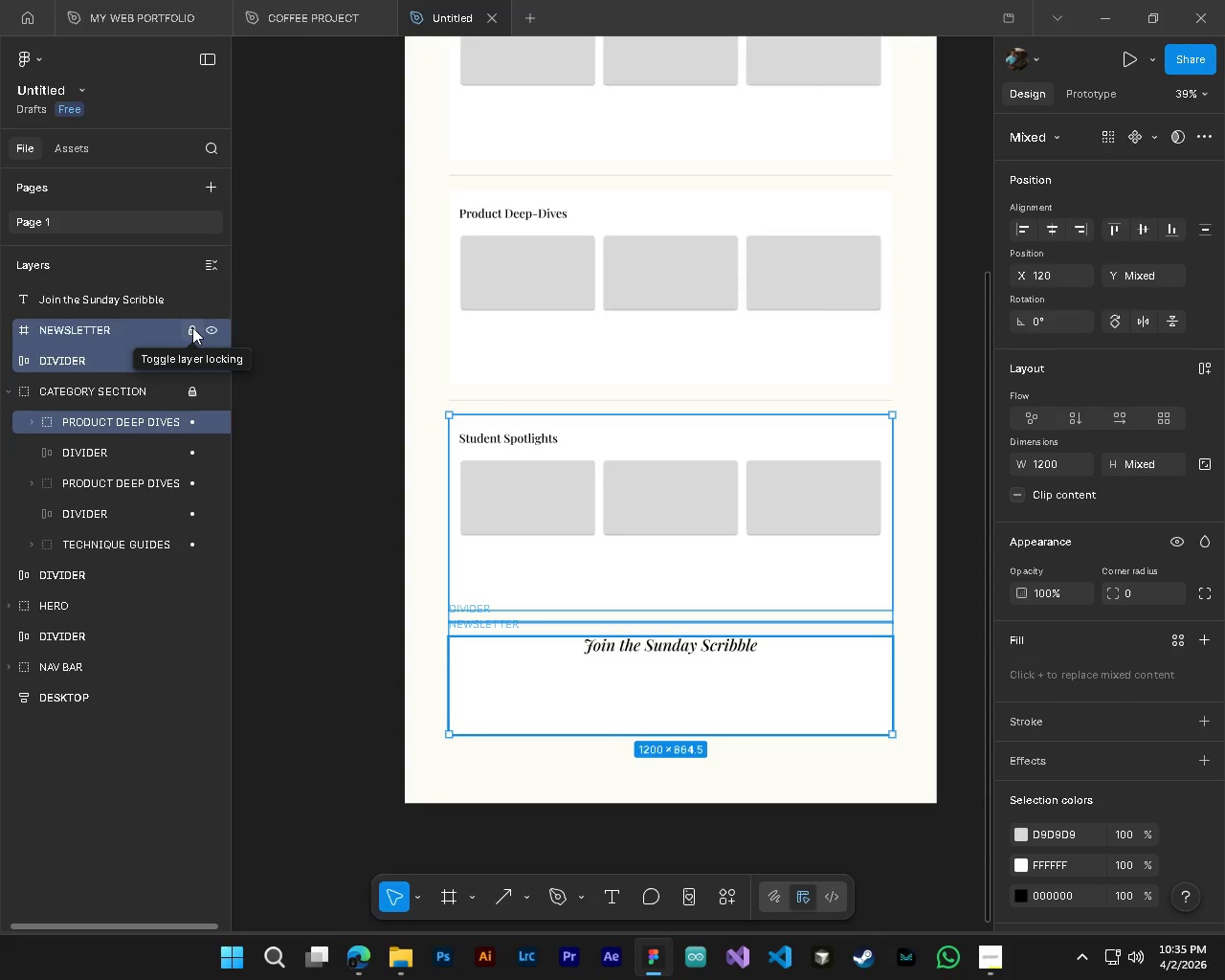 
left_click([143, 334])
 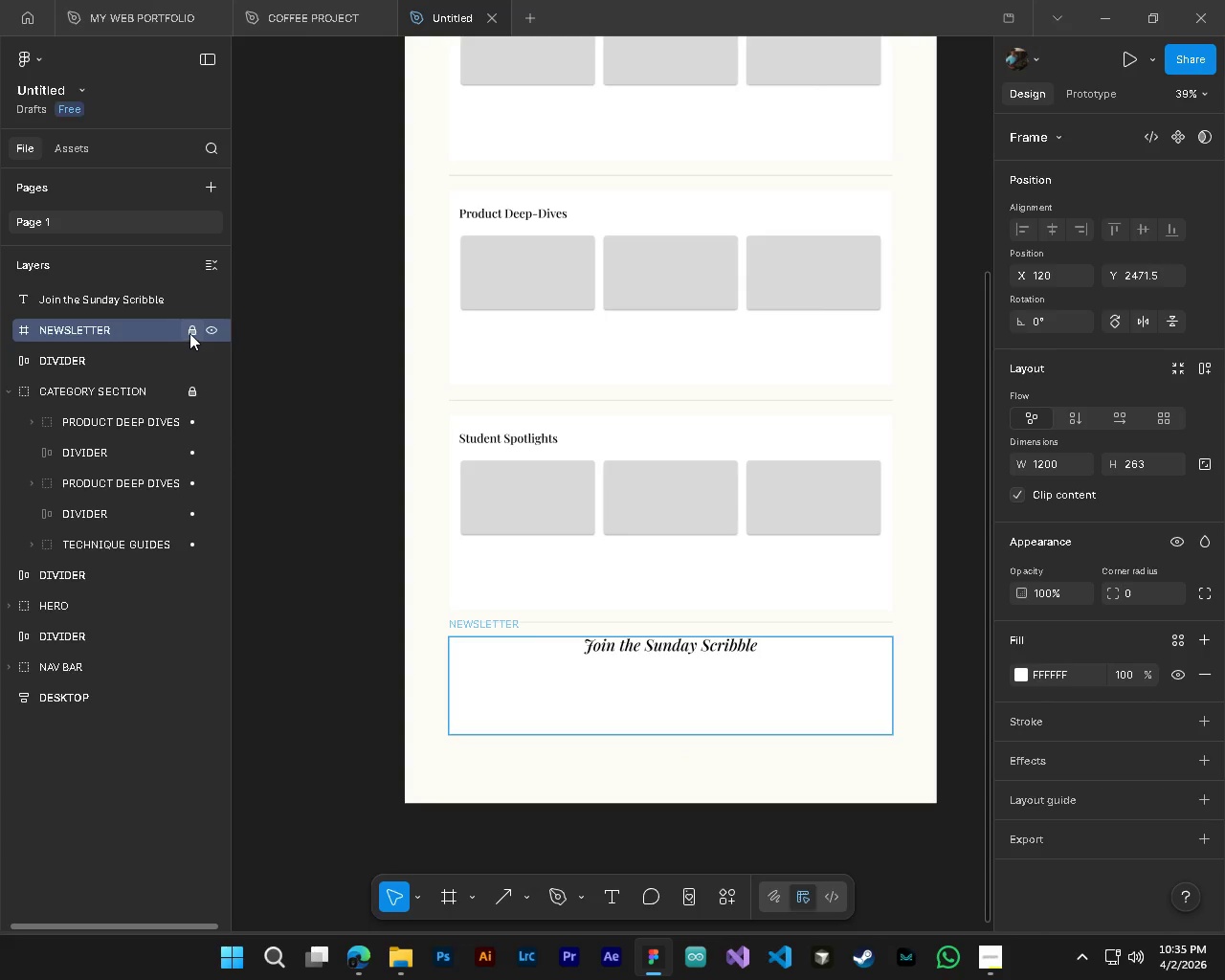 
left_click([191, 333])
 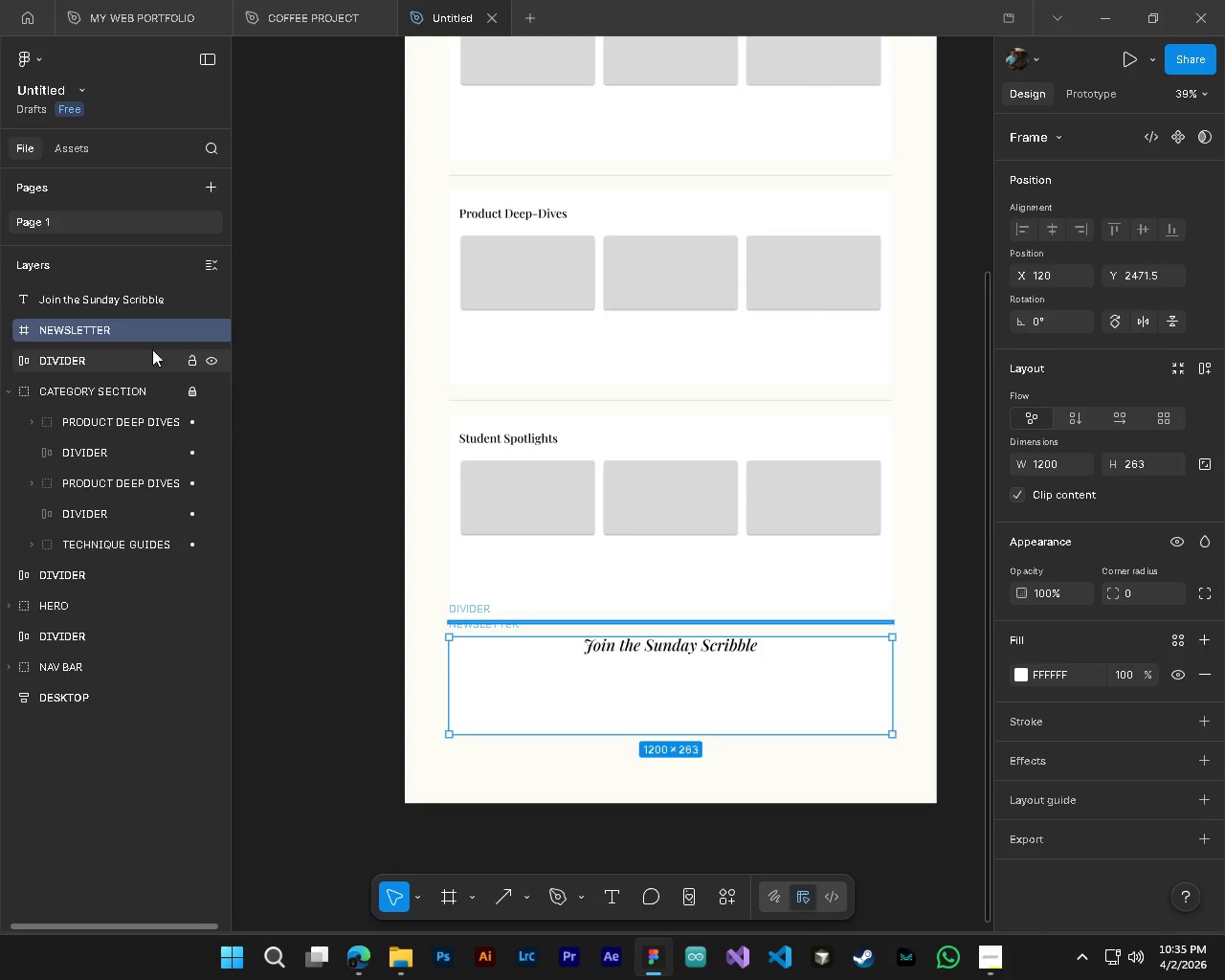 
hold_key(key=ControlLeft, duration=1.38)
left_click([94, 361])
 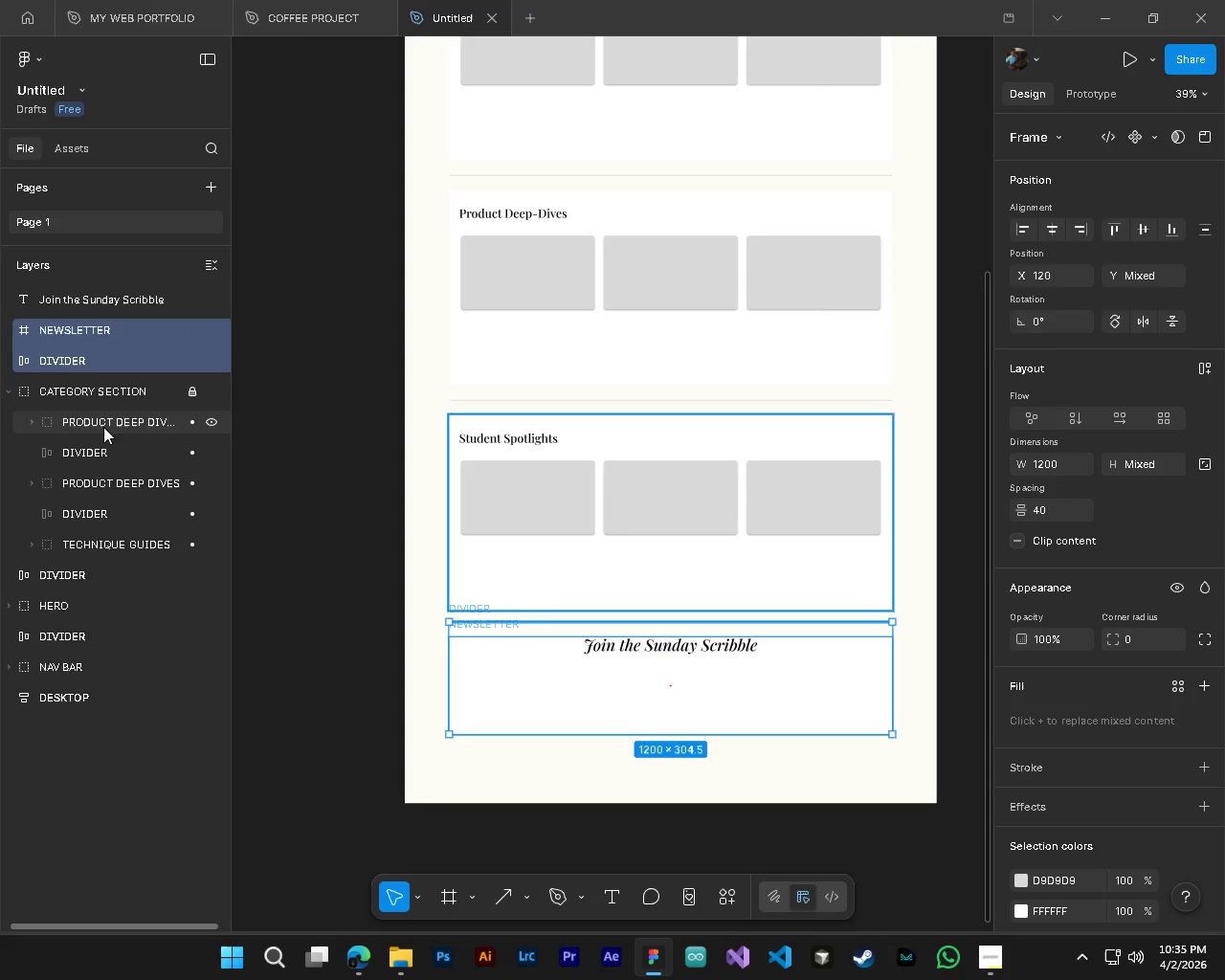 
left_click([103, 427])
 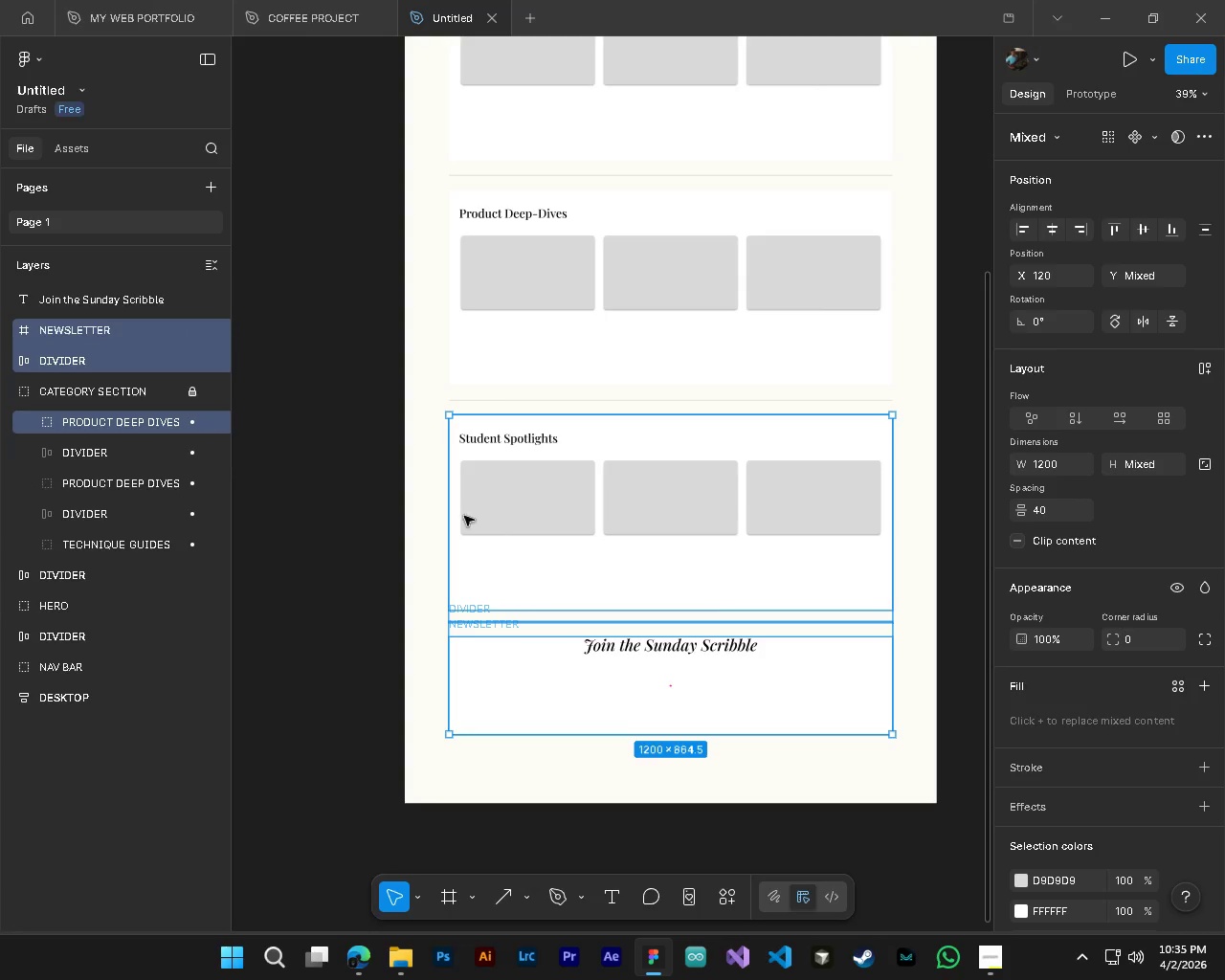 
hold_key(key=ControlLeft, duration=8.09)
double_click([1047, 511])
 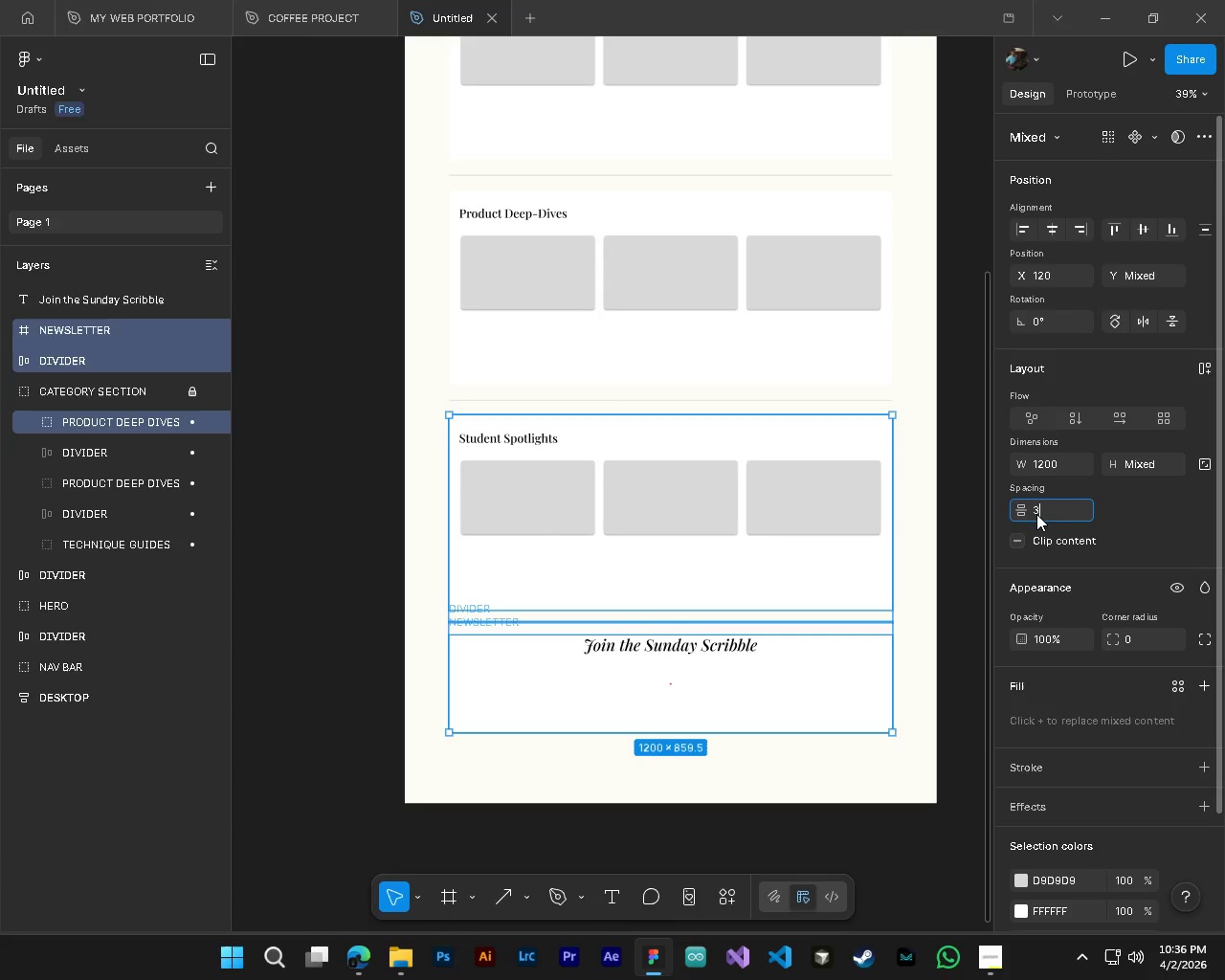 
key(Numpad3)
 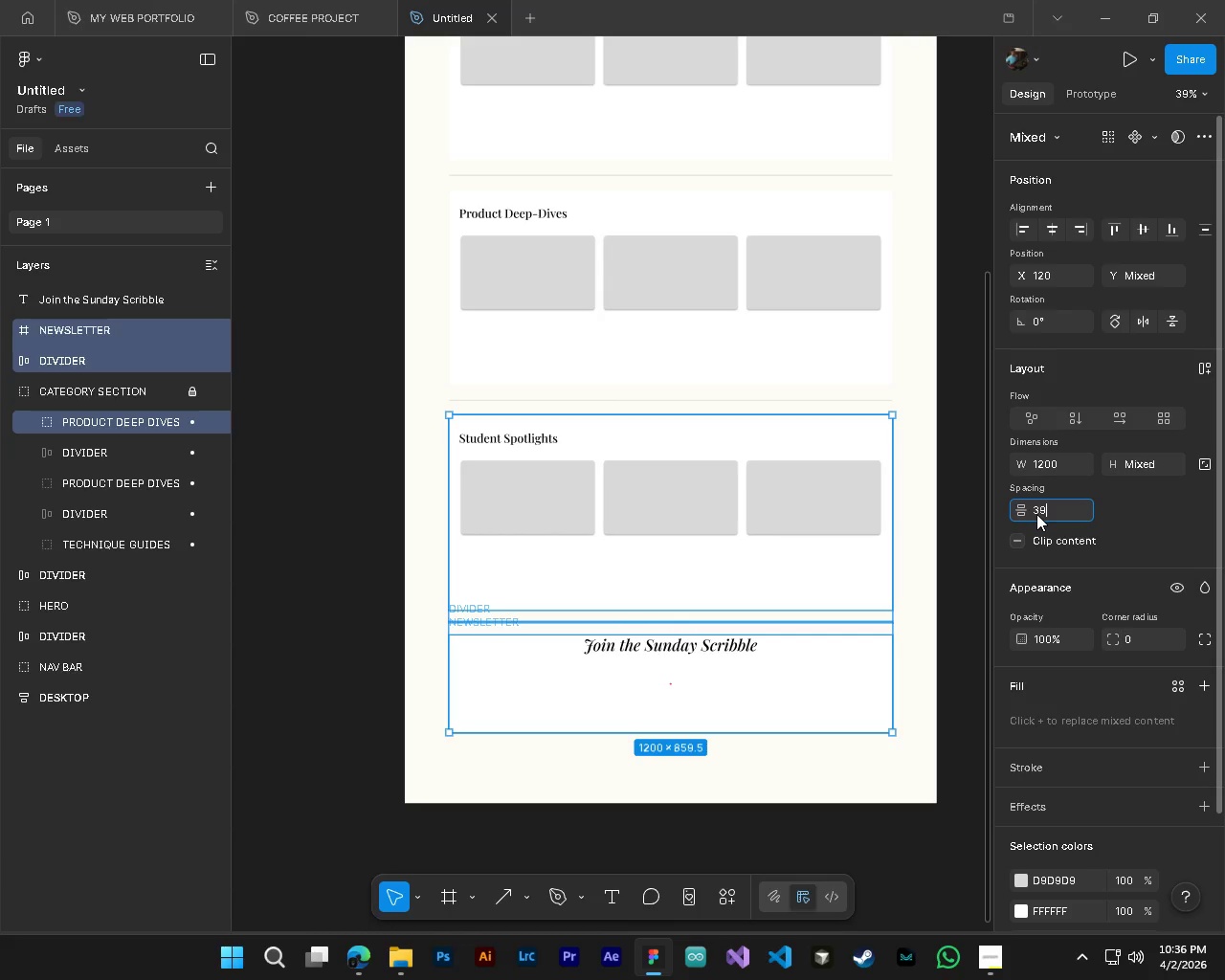 
key(Numpad9)
 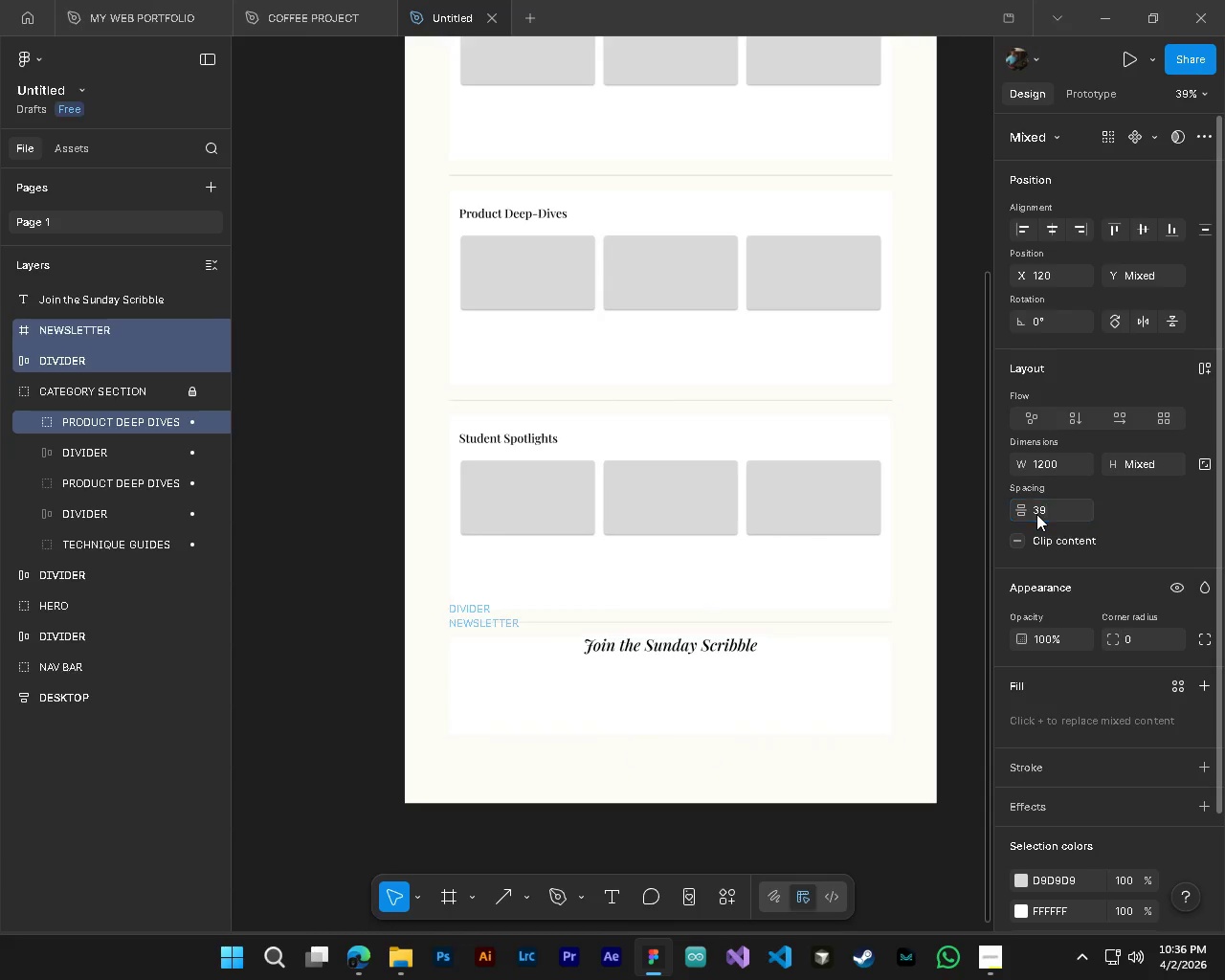 
key(NumpadEnter)
 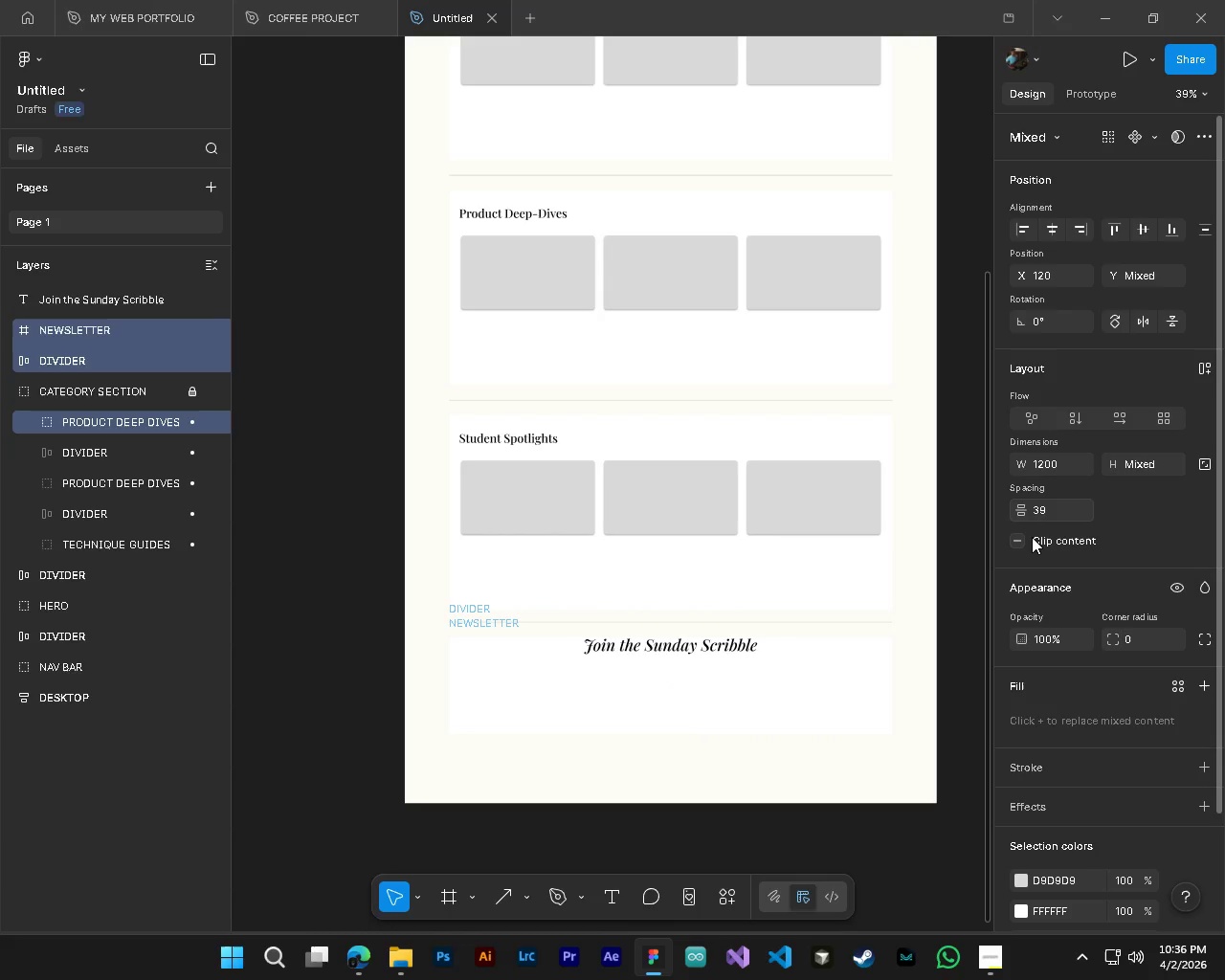 
hold_key(key=ControlLeft, duration=1.31)
hold_key(key=AltLeft, duration=1.31)
scroll: coordinate [635, 602], scroll_direction: up, amount: 9.0
 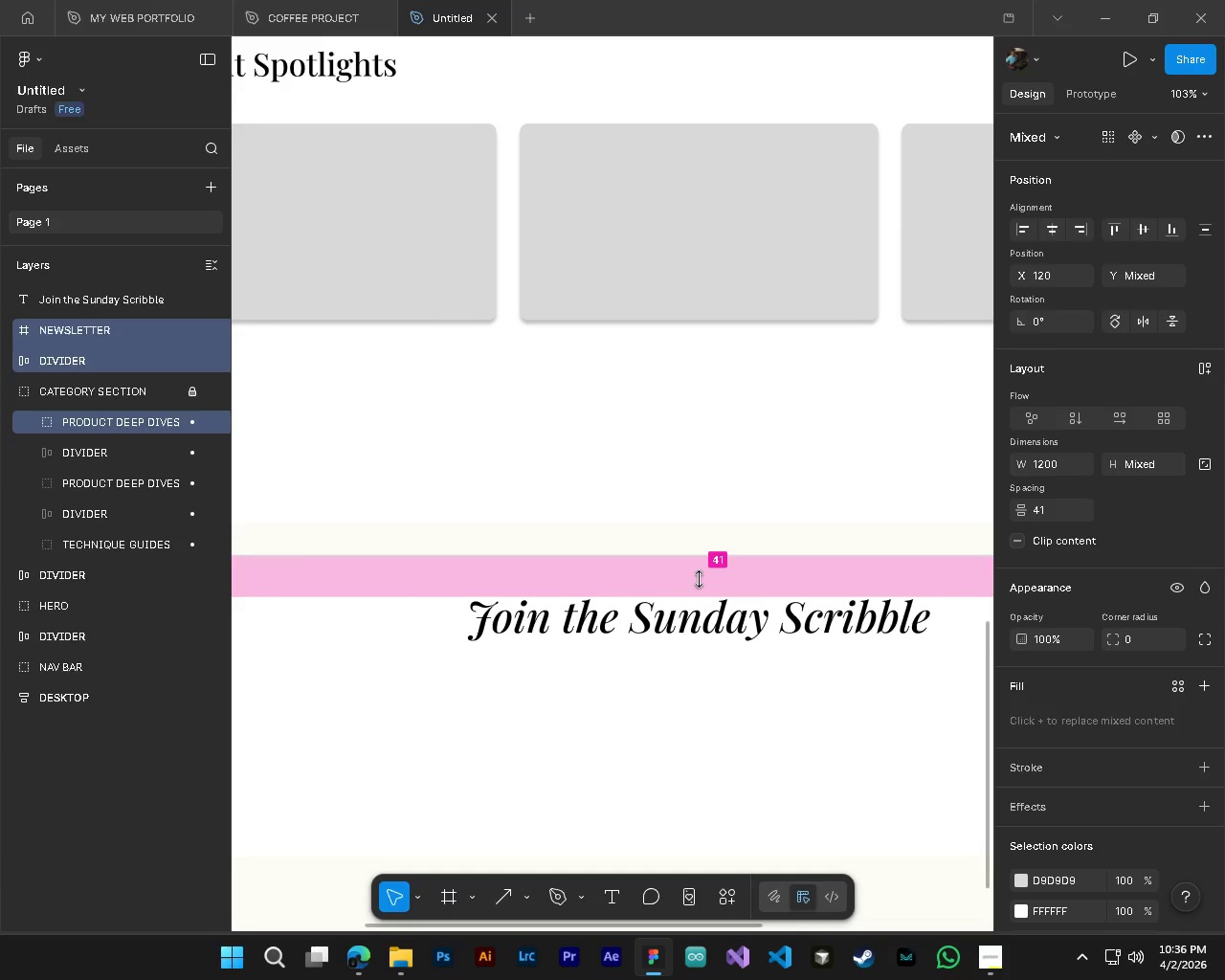 
hold_key(key=AltLeft, duration=4.0)
 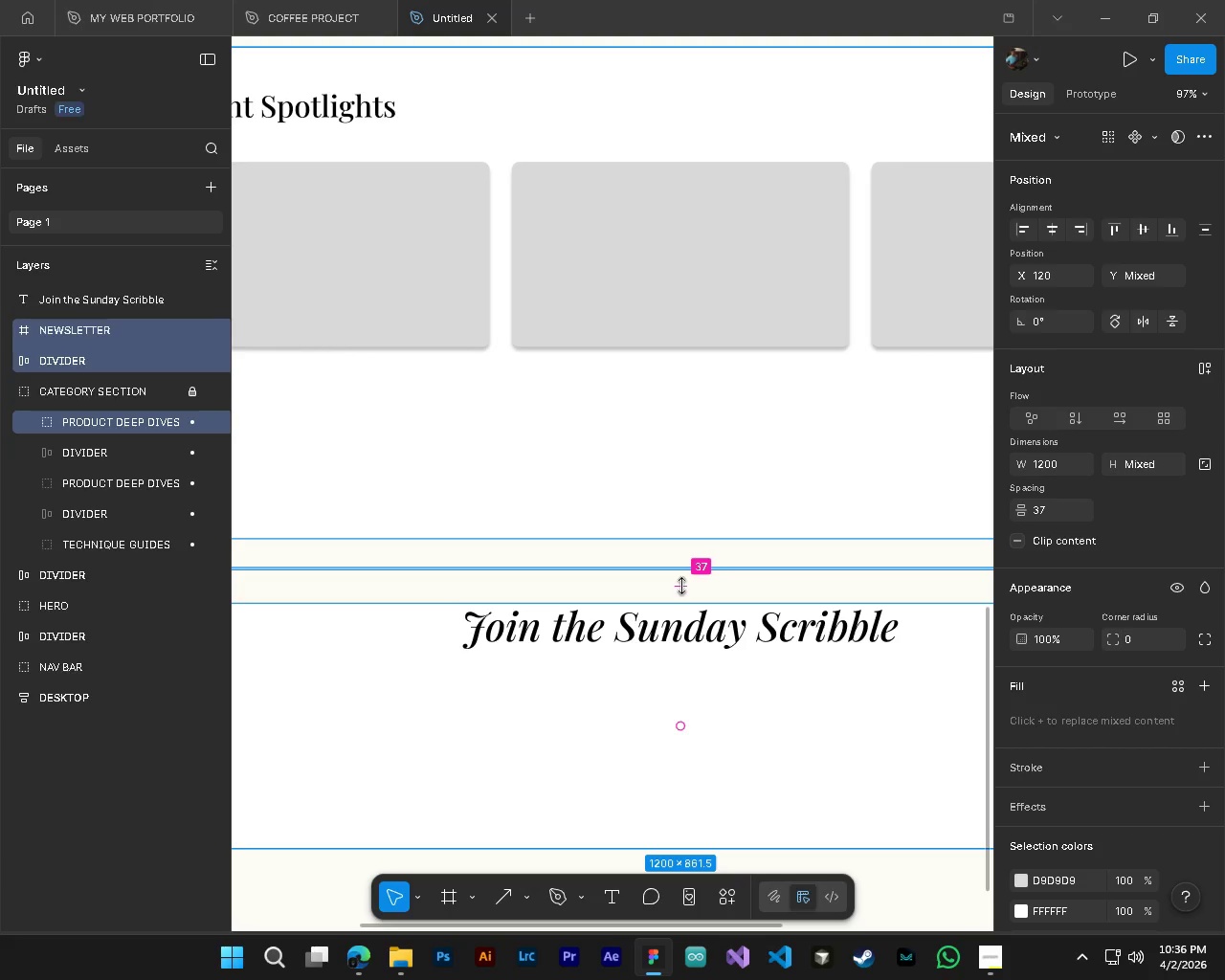 
hold_key(key=ControlLeft, duration=1.5)
 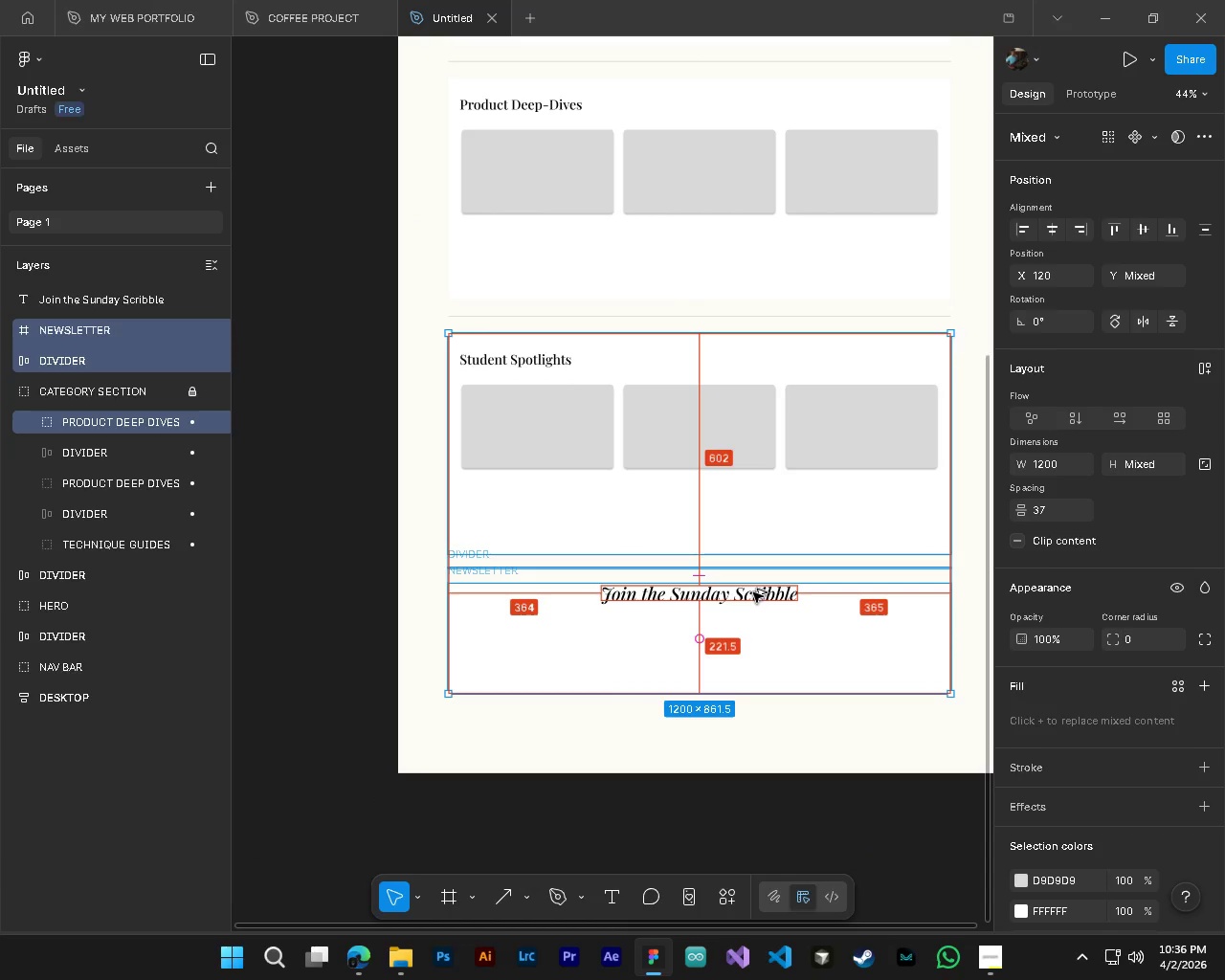 
hold_key(key=ControlLeft, duration=1.51)
 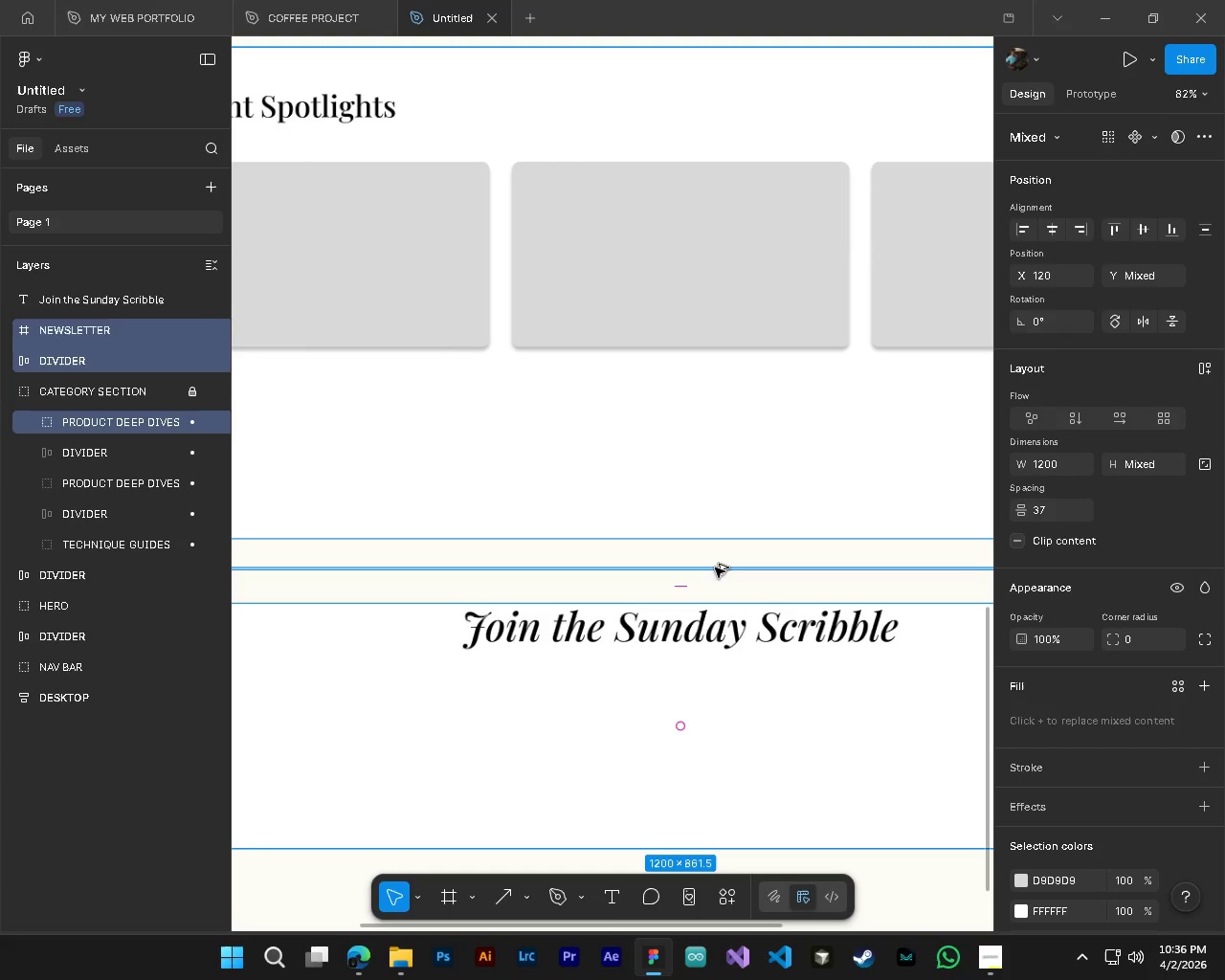 
scroll: coordinate [700, 577], scroll_direction: down, amount: 9.0
 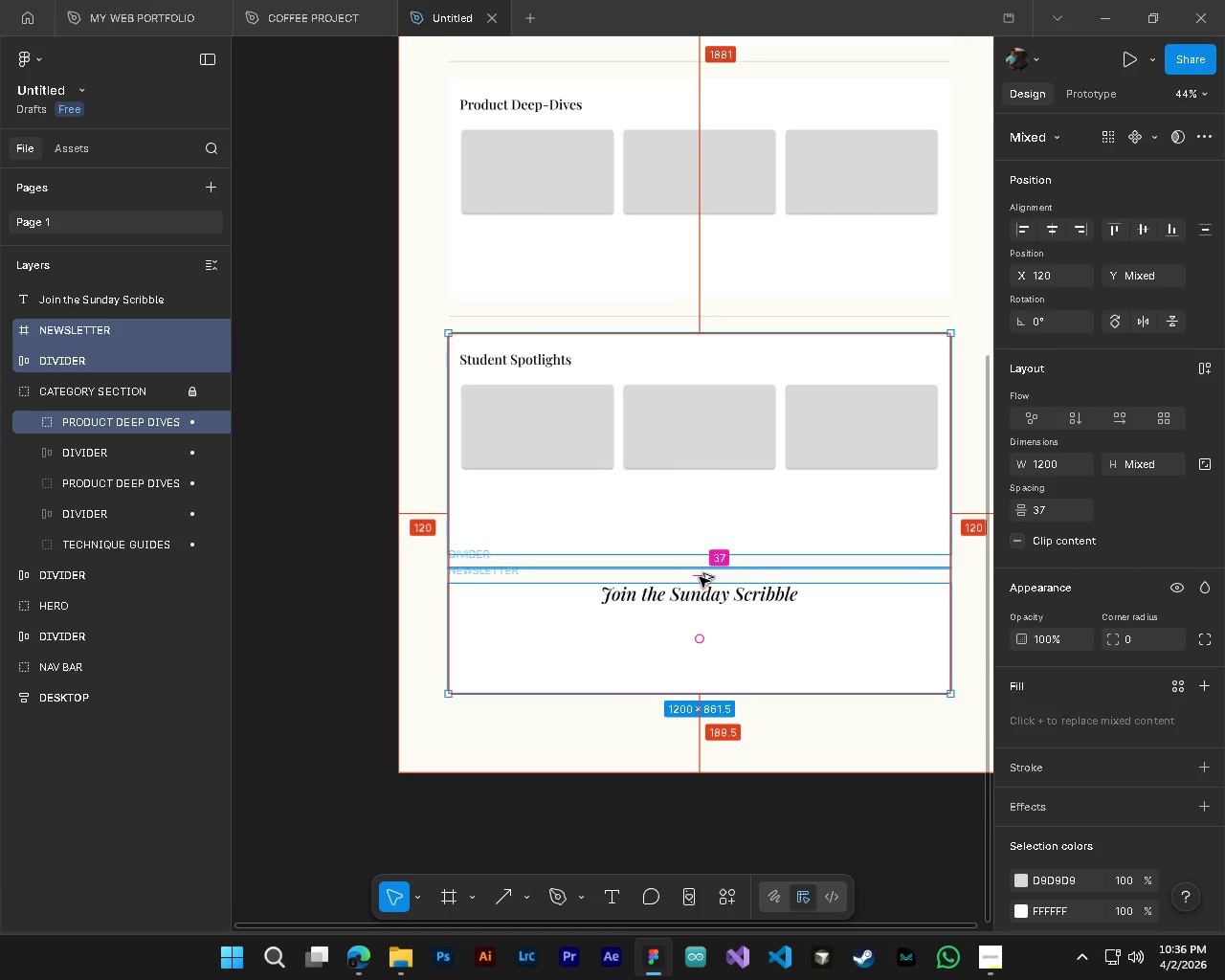 
hold_key(key=ControlLeft, duration=1.02)
scroll: coordinate [715, 568], scroll_direction: up, amount: 9.0
 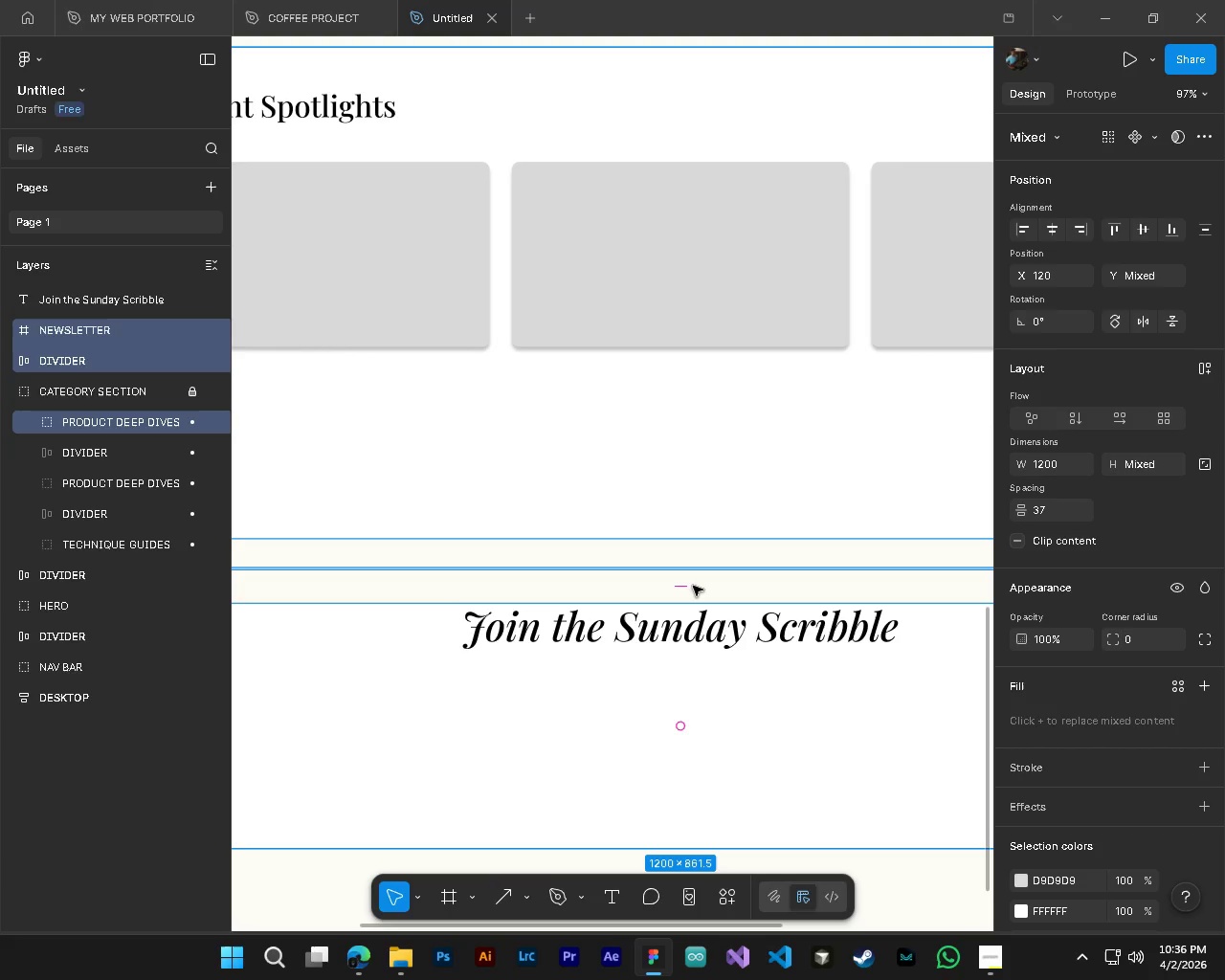 
double_click([1042, 510])
 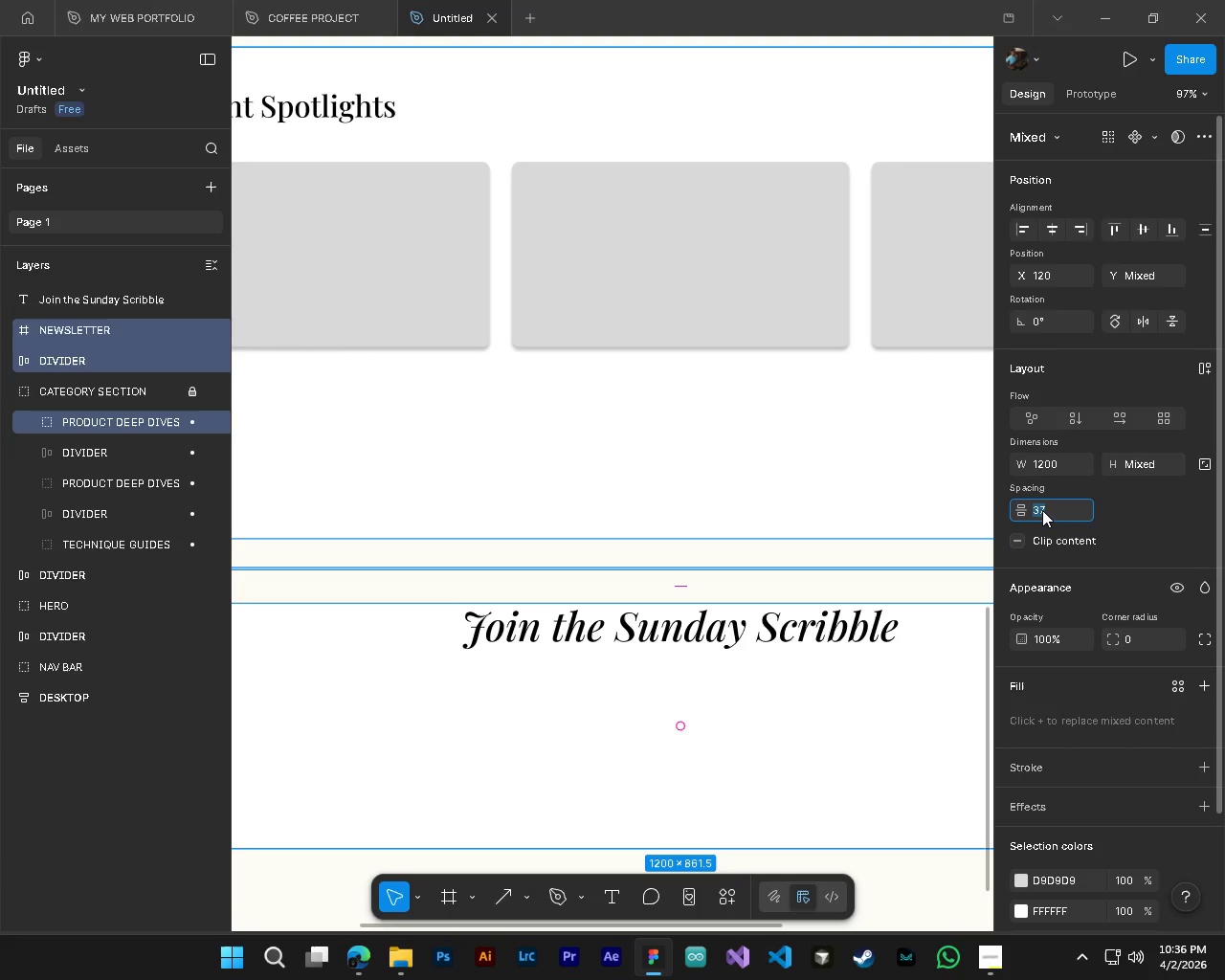 
key(Numpad3)
 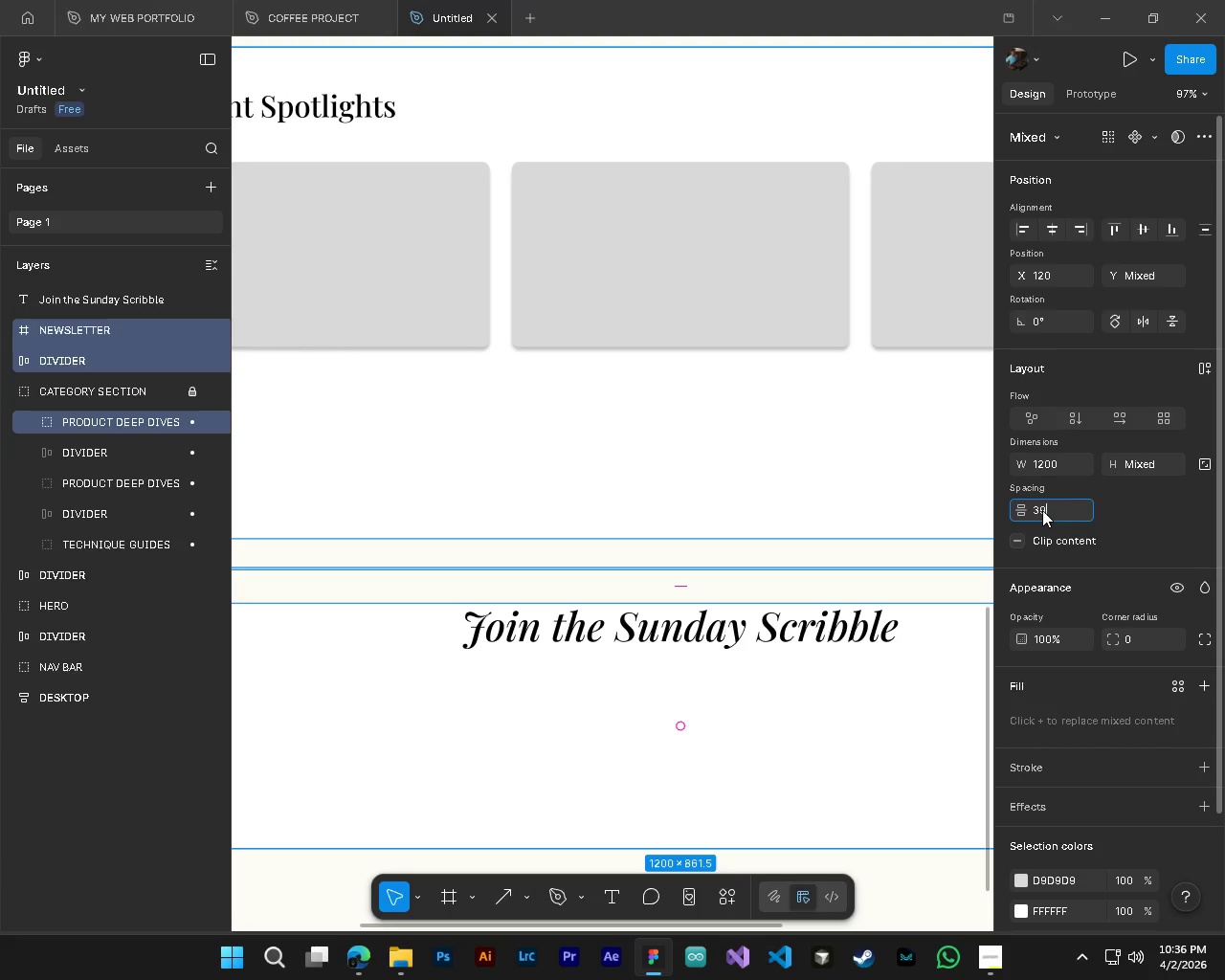 
key(Numpad9)
 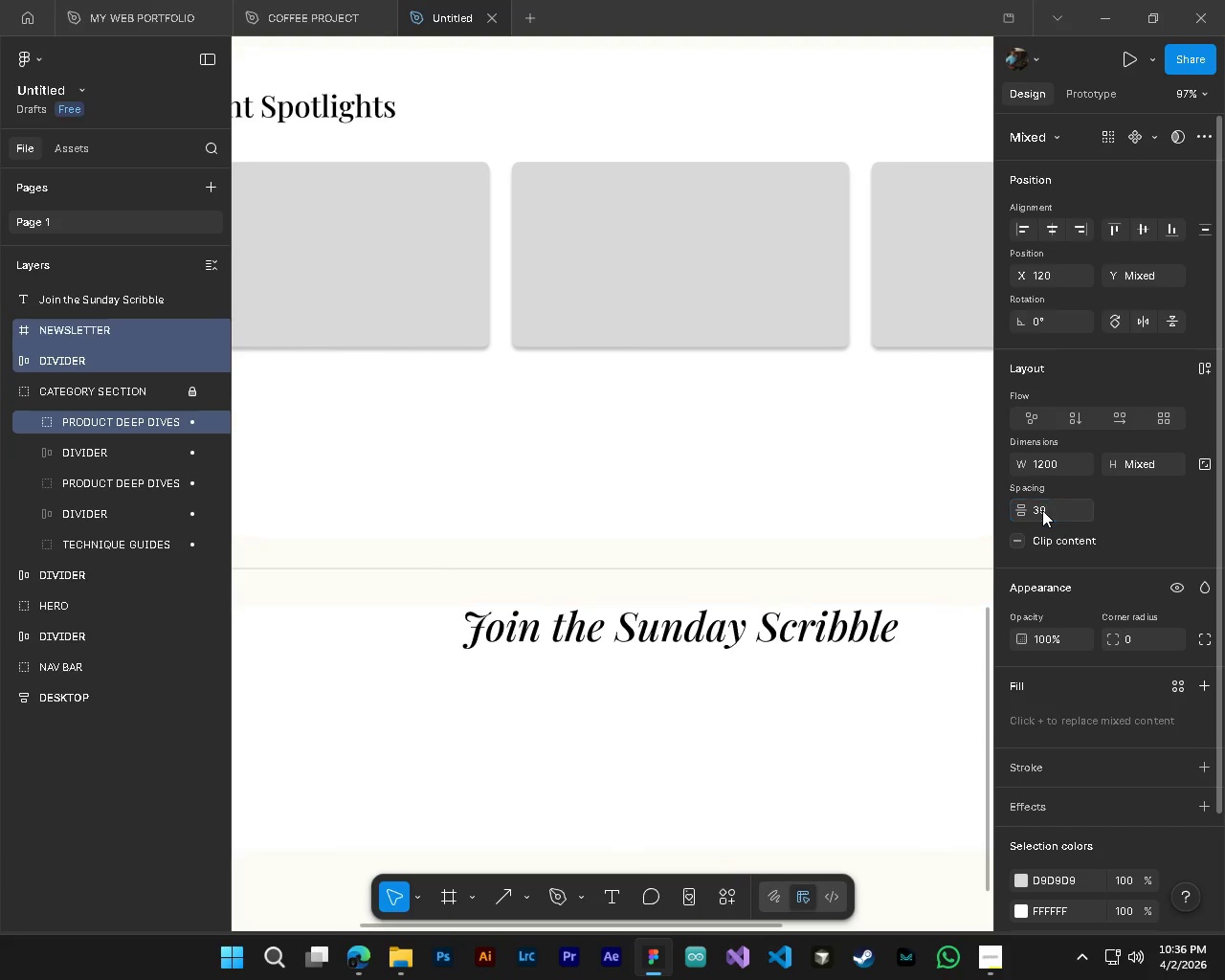 
key(NumpadEnter)
 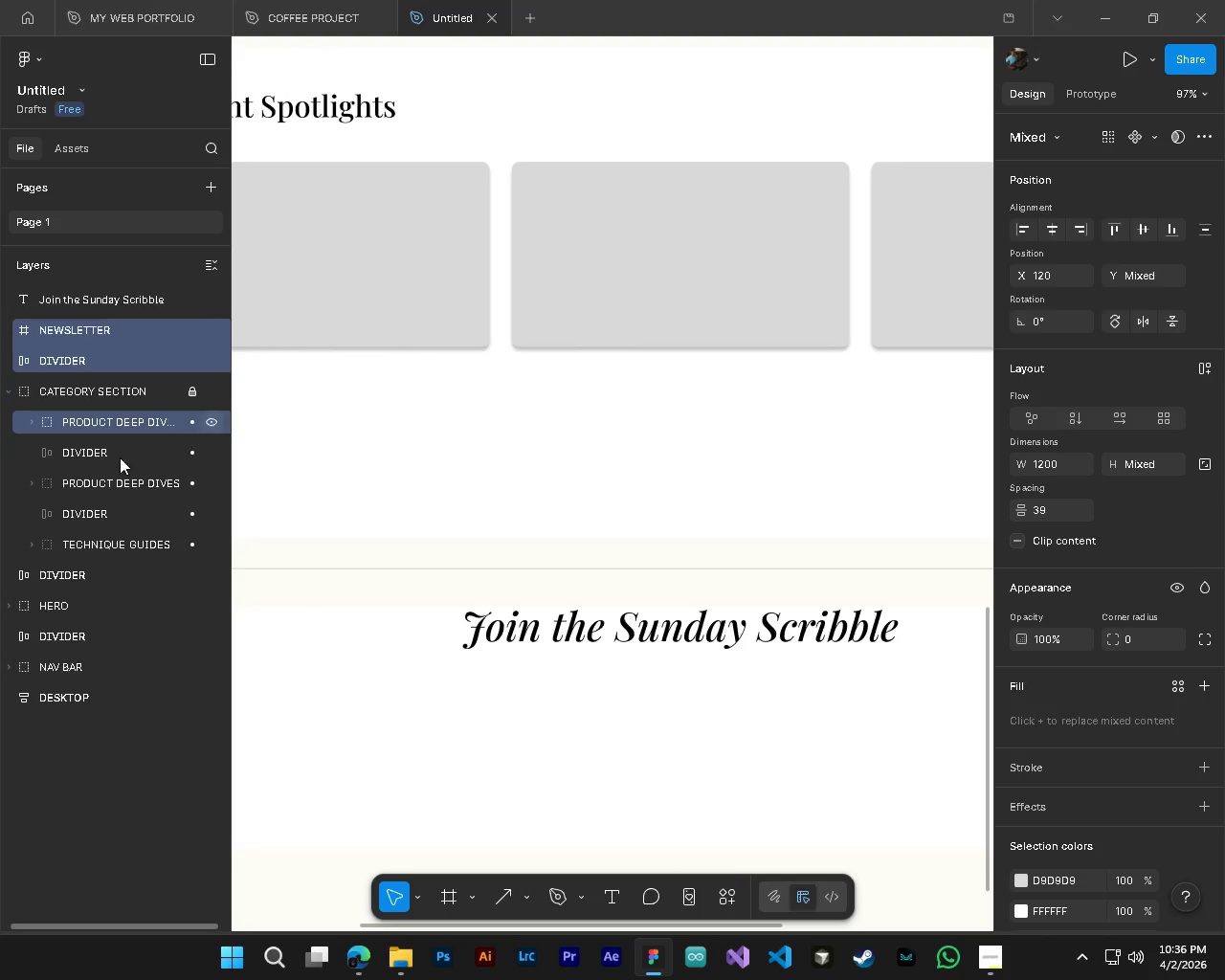 
left_click([115, 459])
 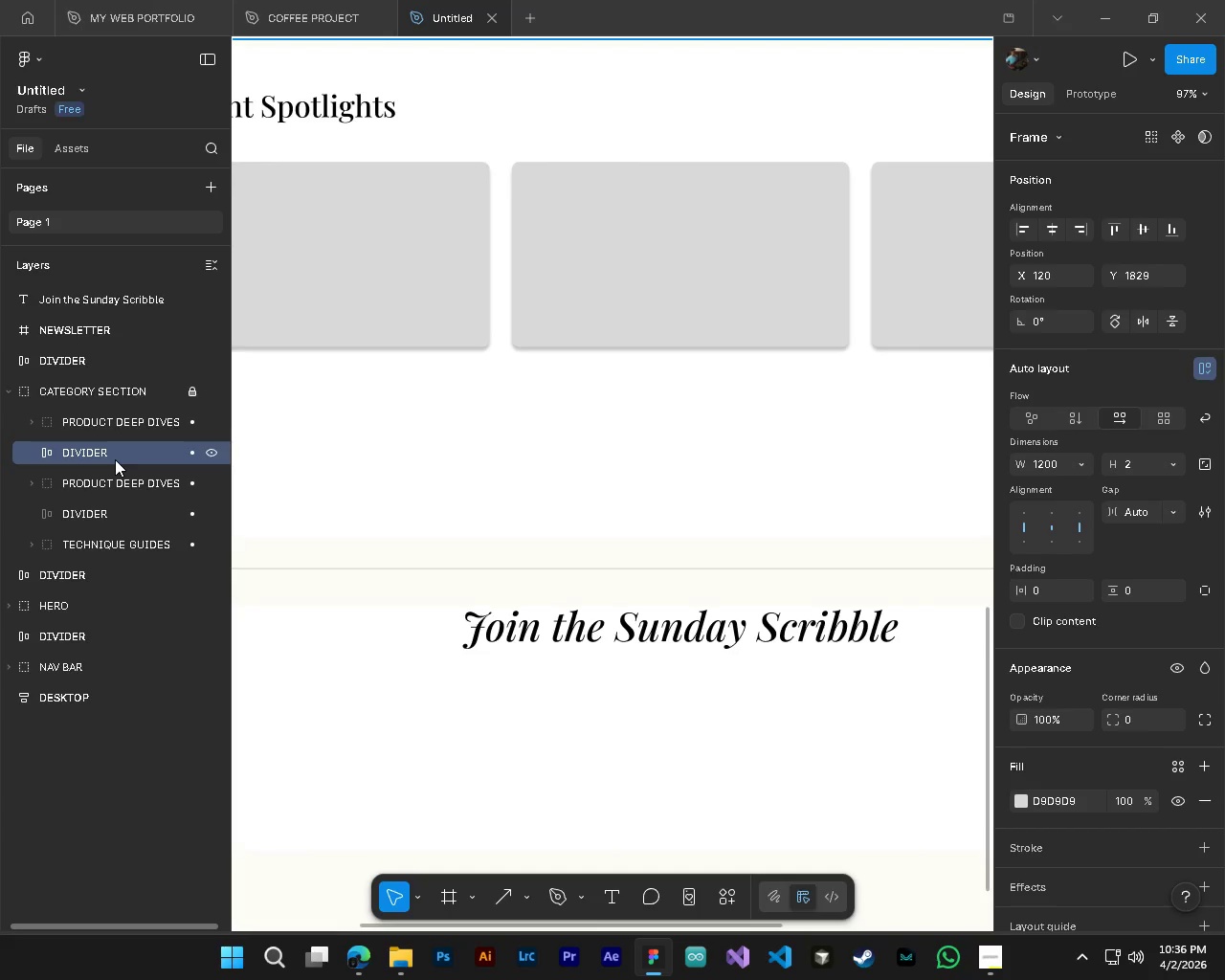 
hold_key(key=ControlLeft, duration=1.78)
left_click([119, 422])
 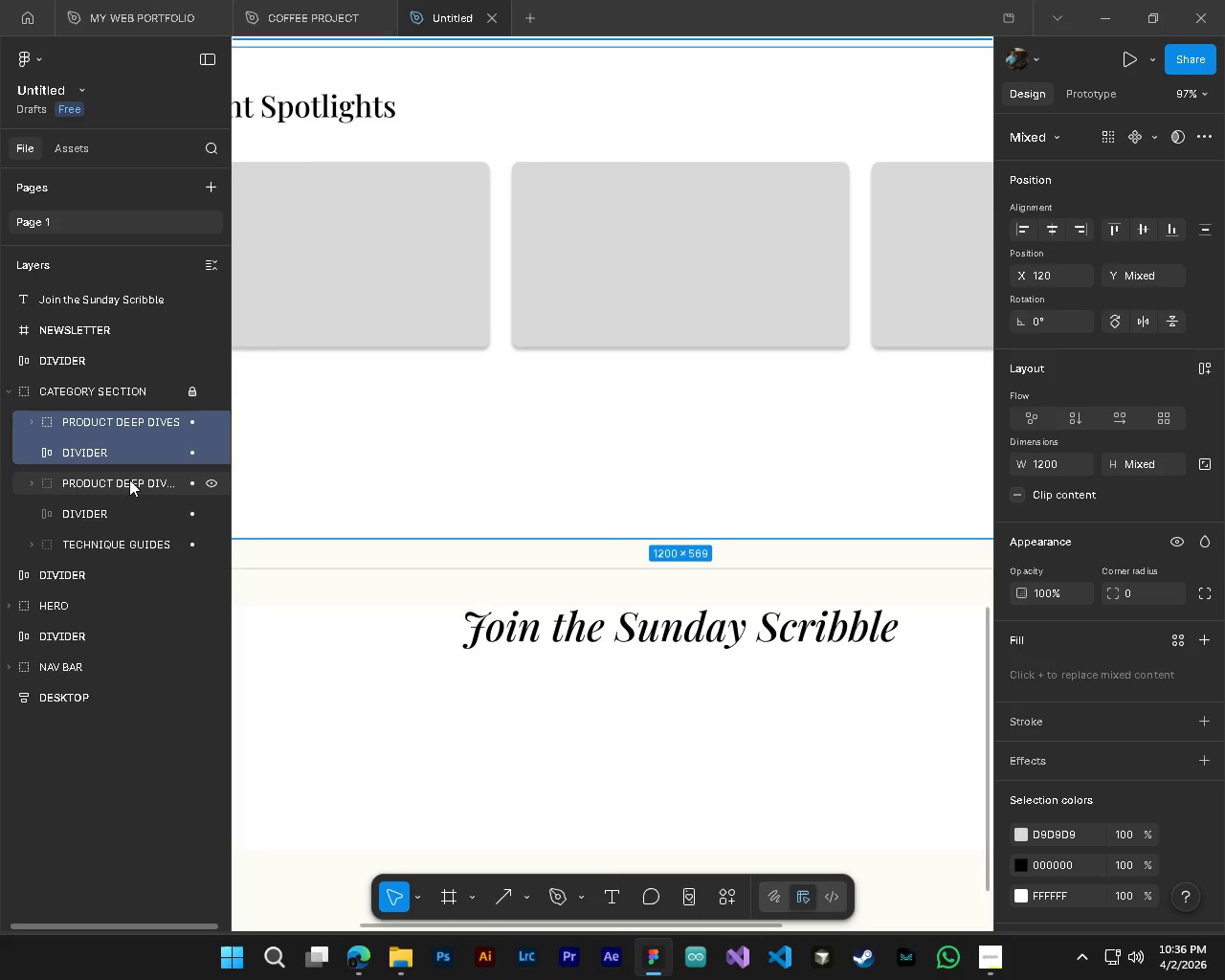 
double_click([129, 479])
 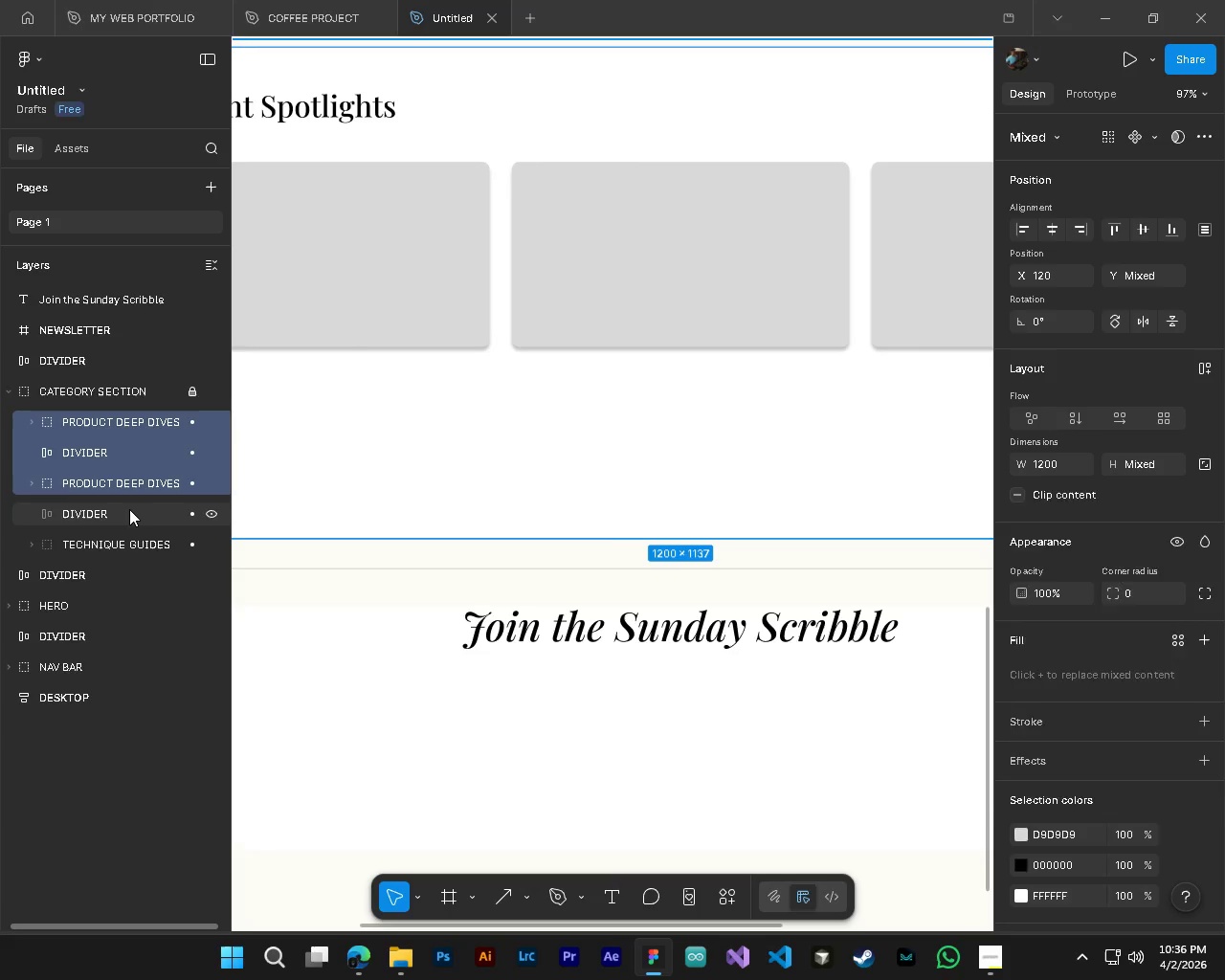 
triple_click([129, 509])
 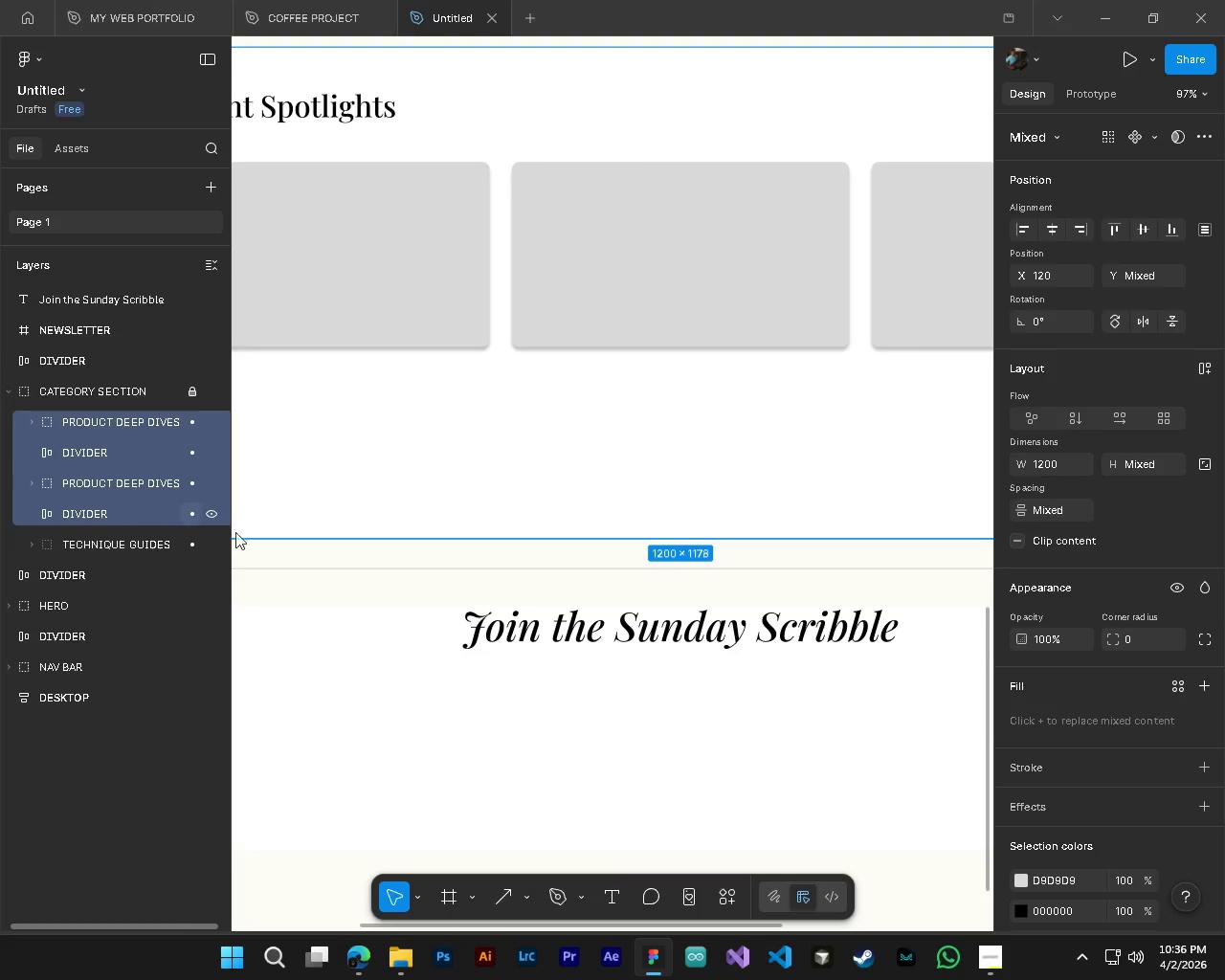 
hold_key(key=AltLeft, duration=0.36)
scroll: coordinate [687, 488], scroll_direction: up, amount: 5.0
 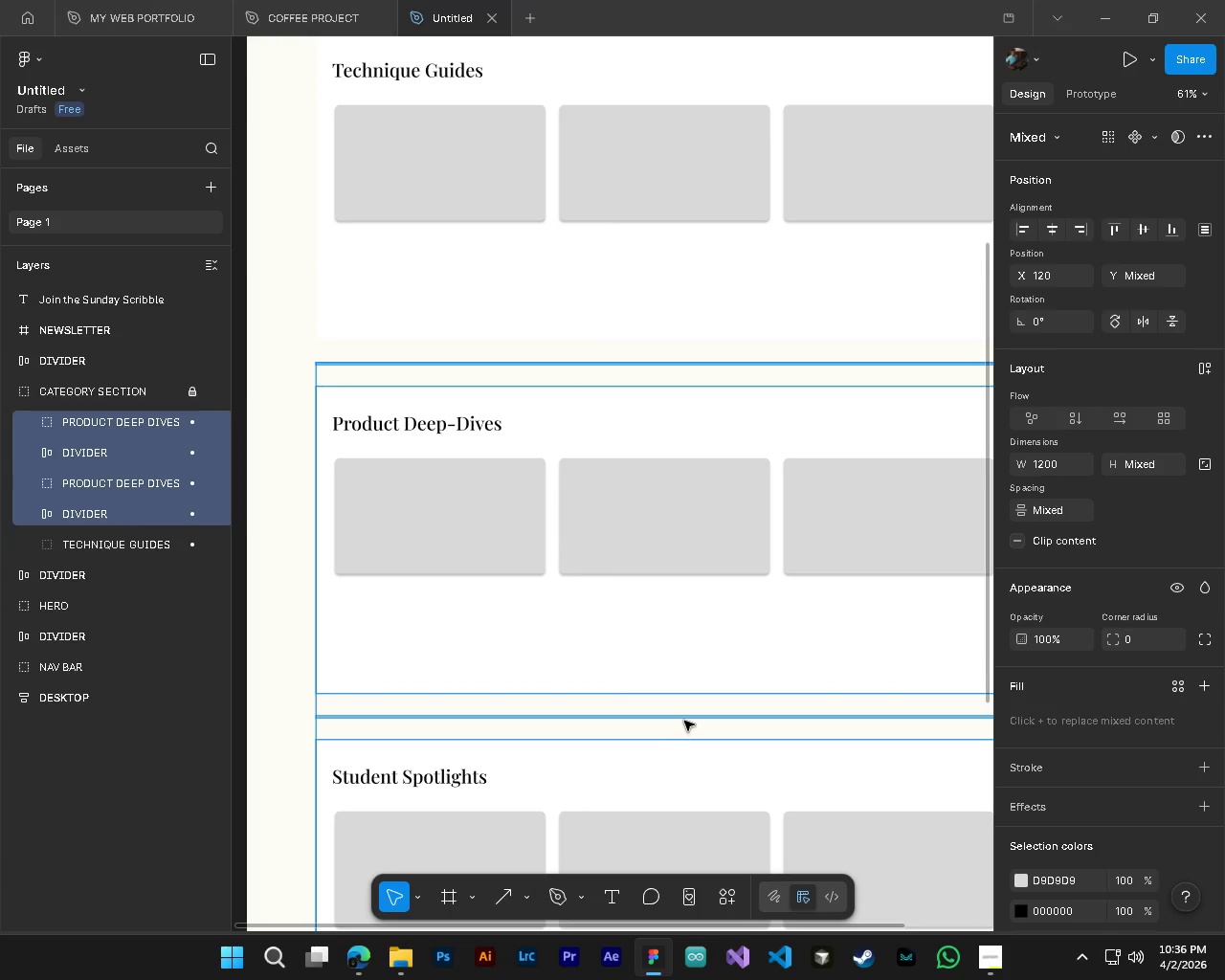 
hold_key(key=AltLeft, duration=0.41)
hold_key(key=ControlLeft, duration=0.38)
scroll: coordinate [684, 721], scroll_direction: down, amount: 5.0
 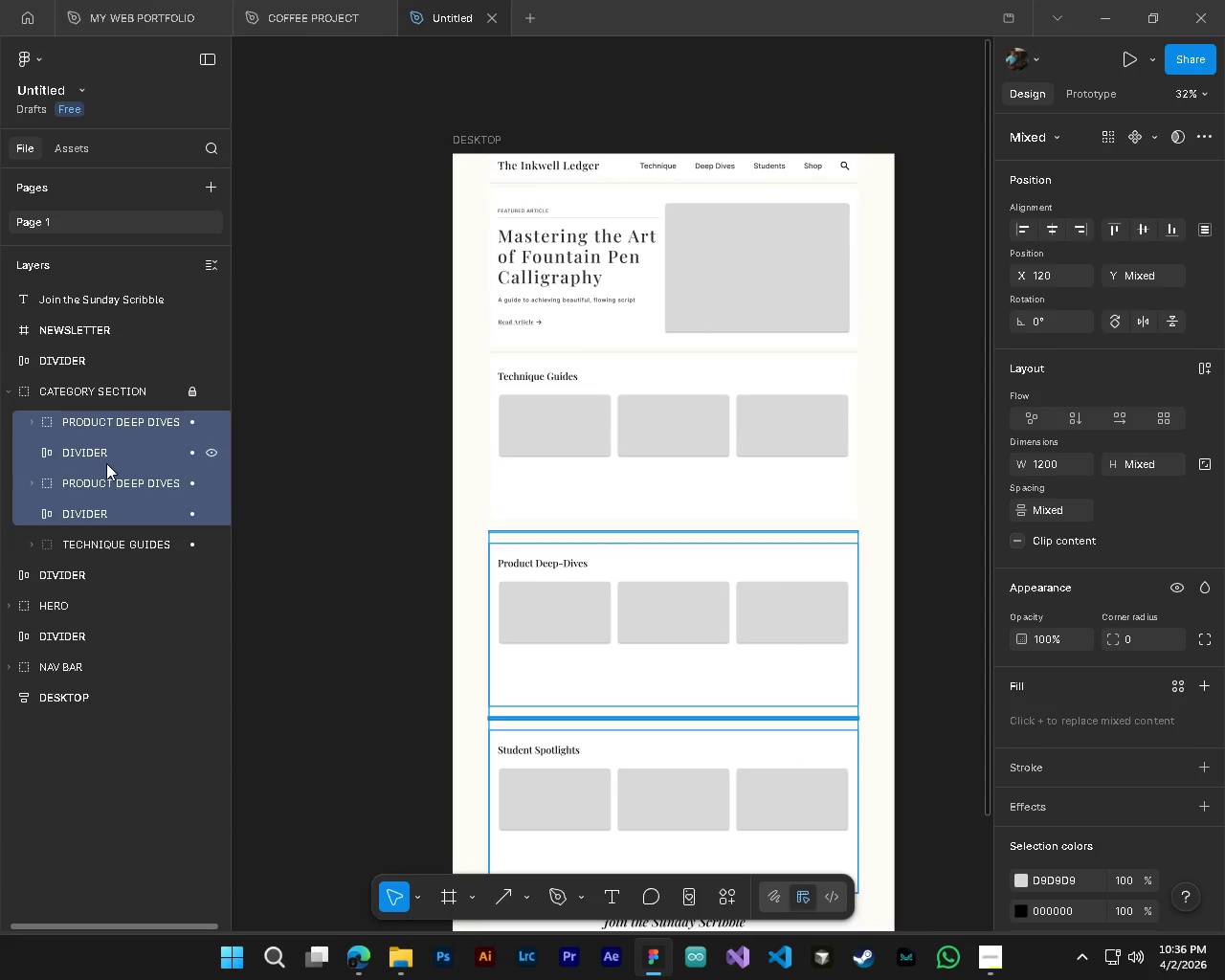 
left_click([105, 455])
 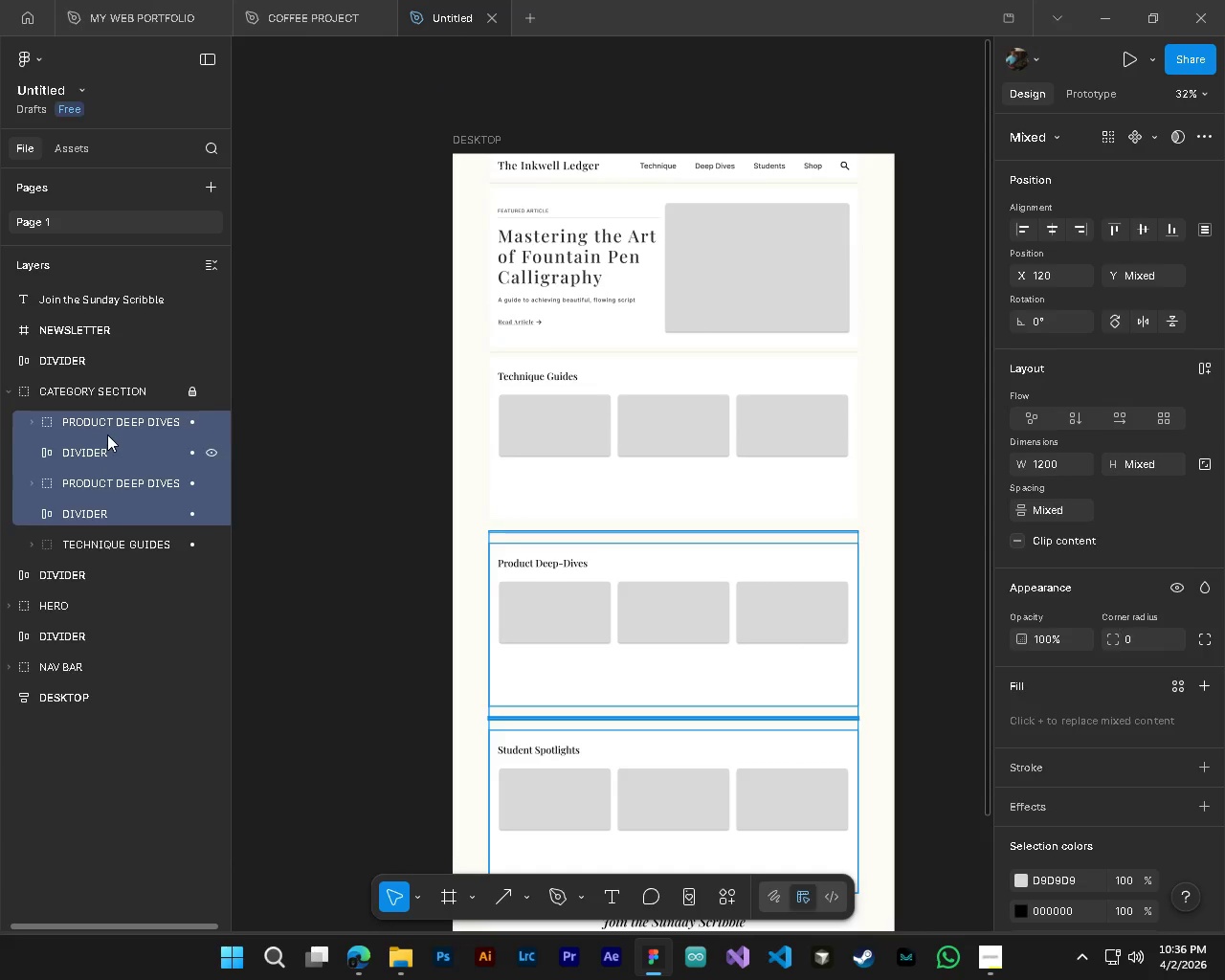 
hold_key(key=ControlLeft, duration=1.19)
left_click([109, 424])
 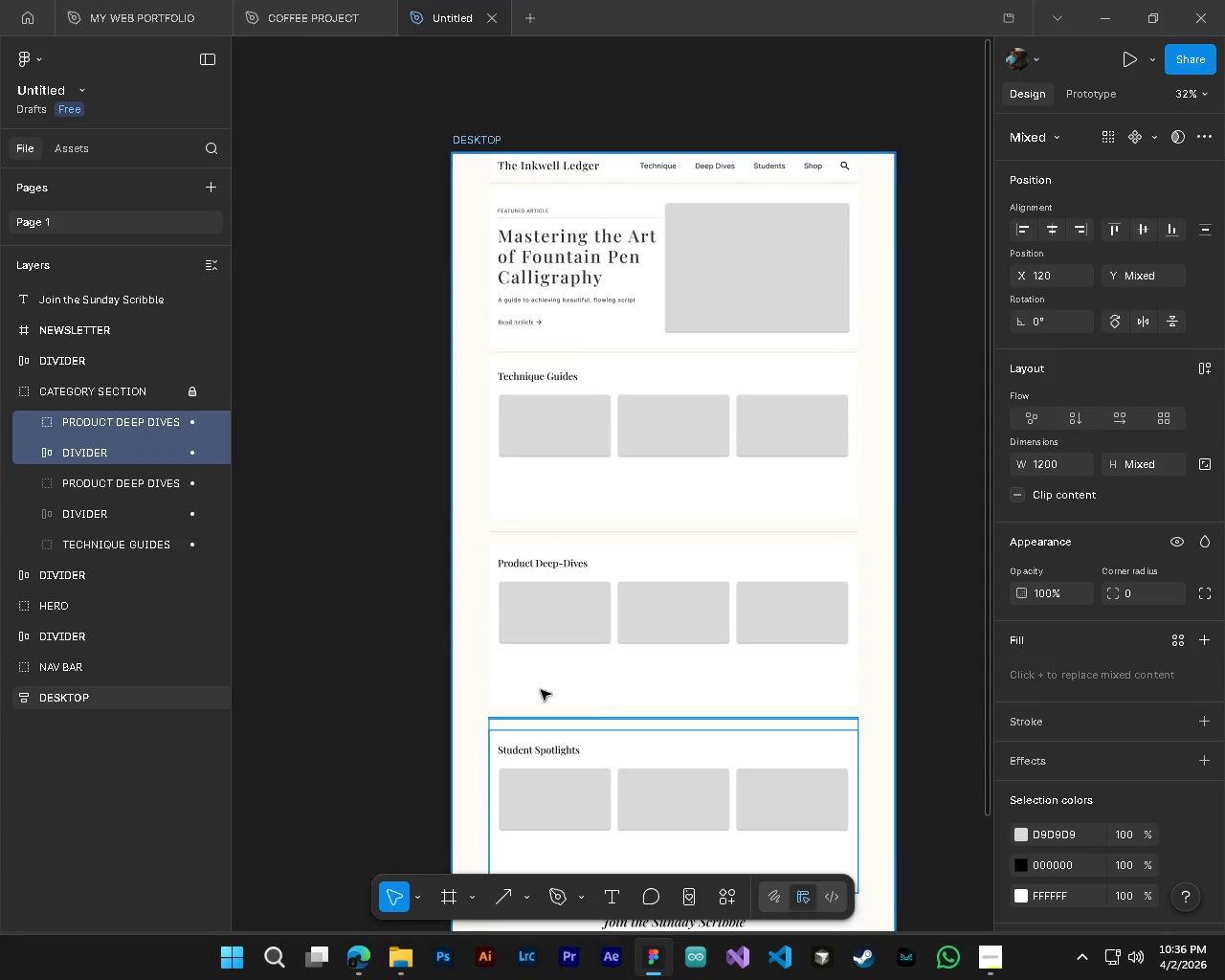 
scroll: coordinate [680, 733], scroll_direction: down, amount: 4.0
 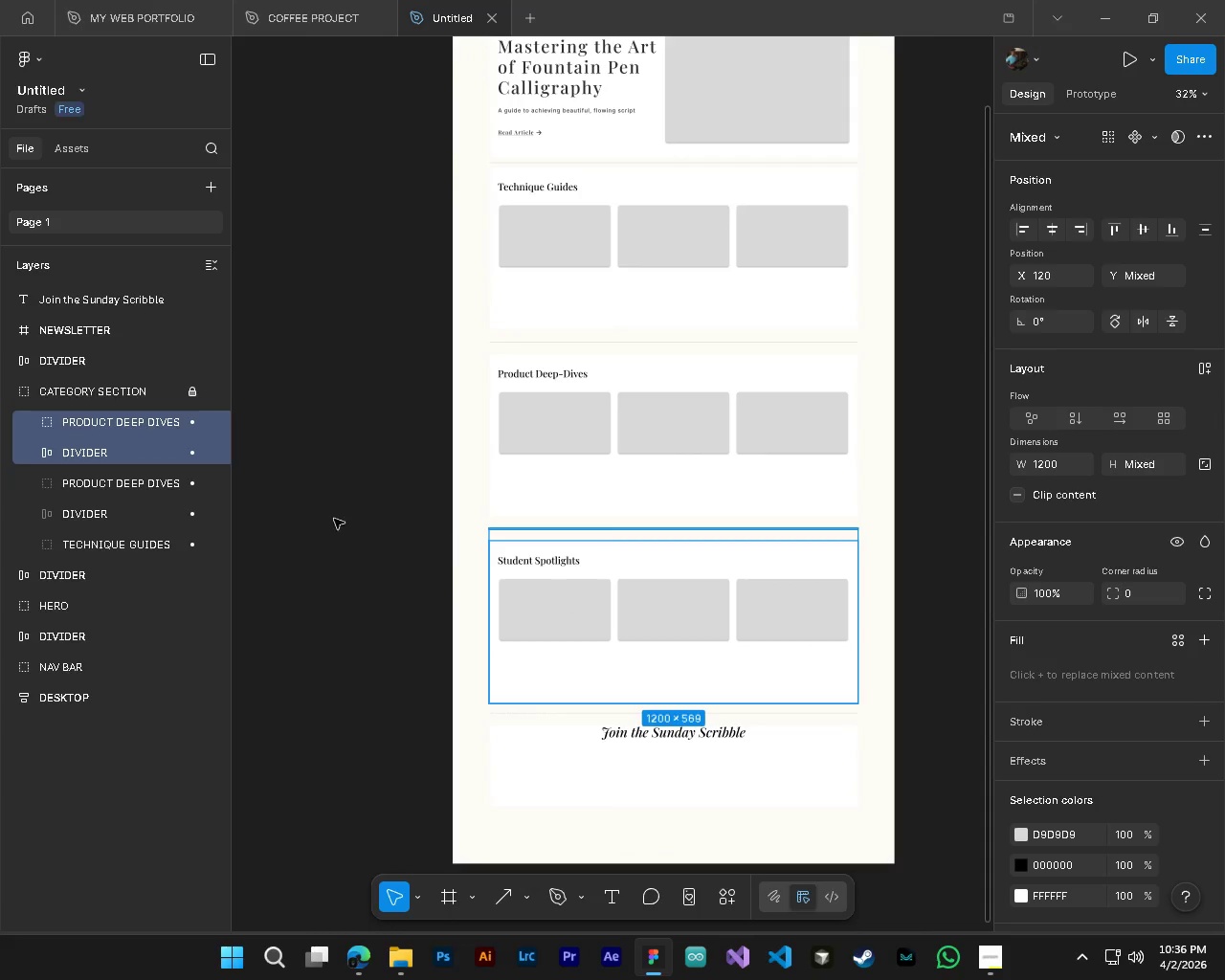 
hold_key(key=ControlLeft, duration=0.98)
left_click([138, 490])
 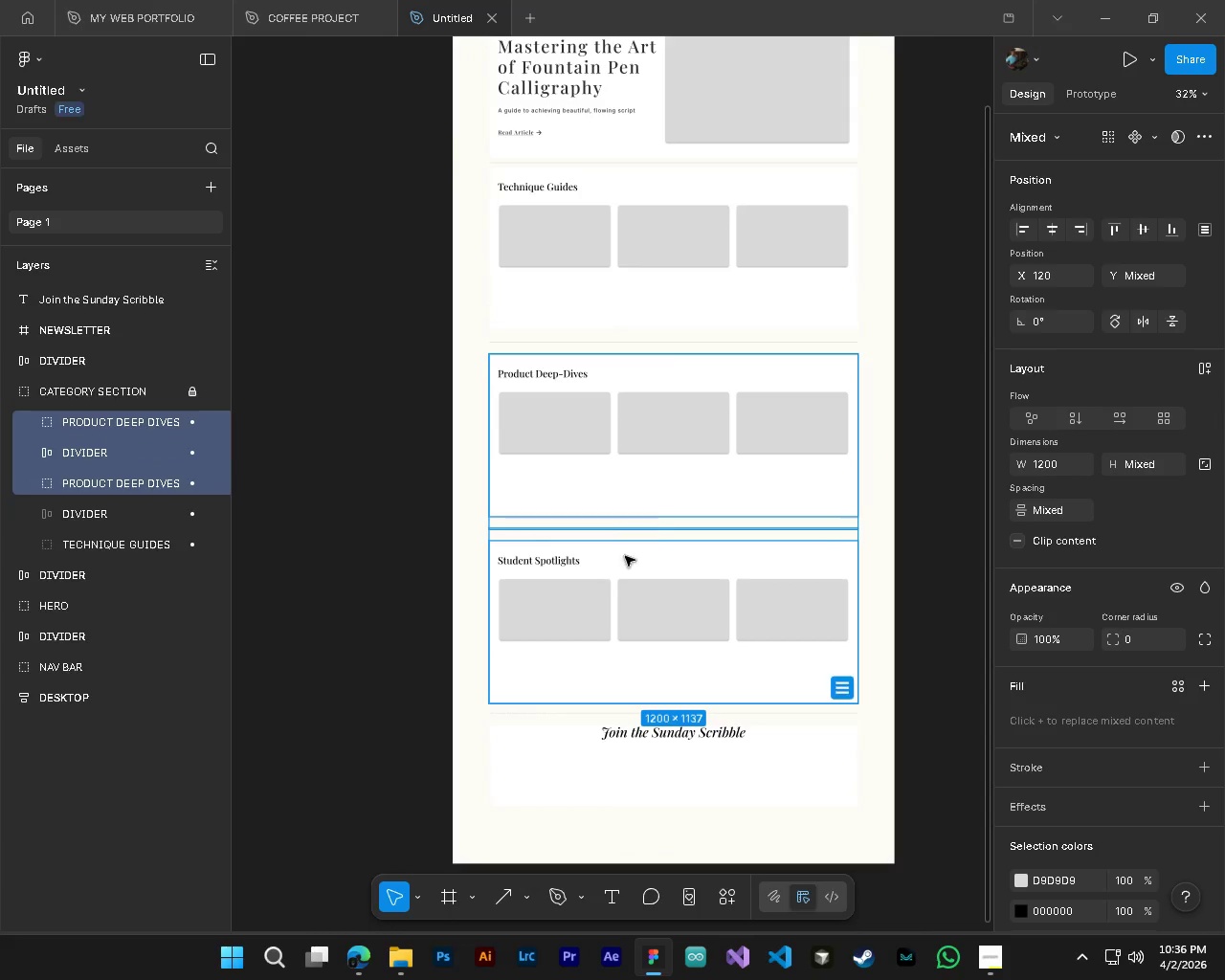 
hold_key(key=ControlLeft, duration=0.89)
 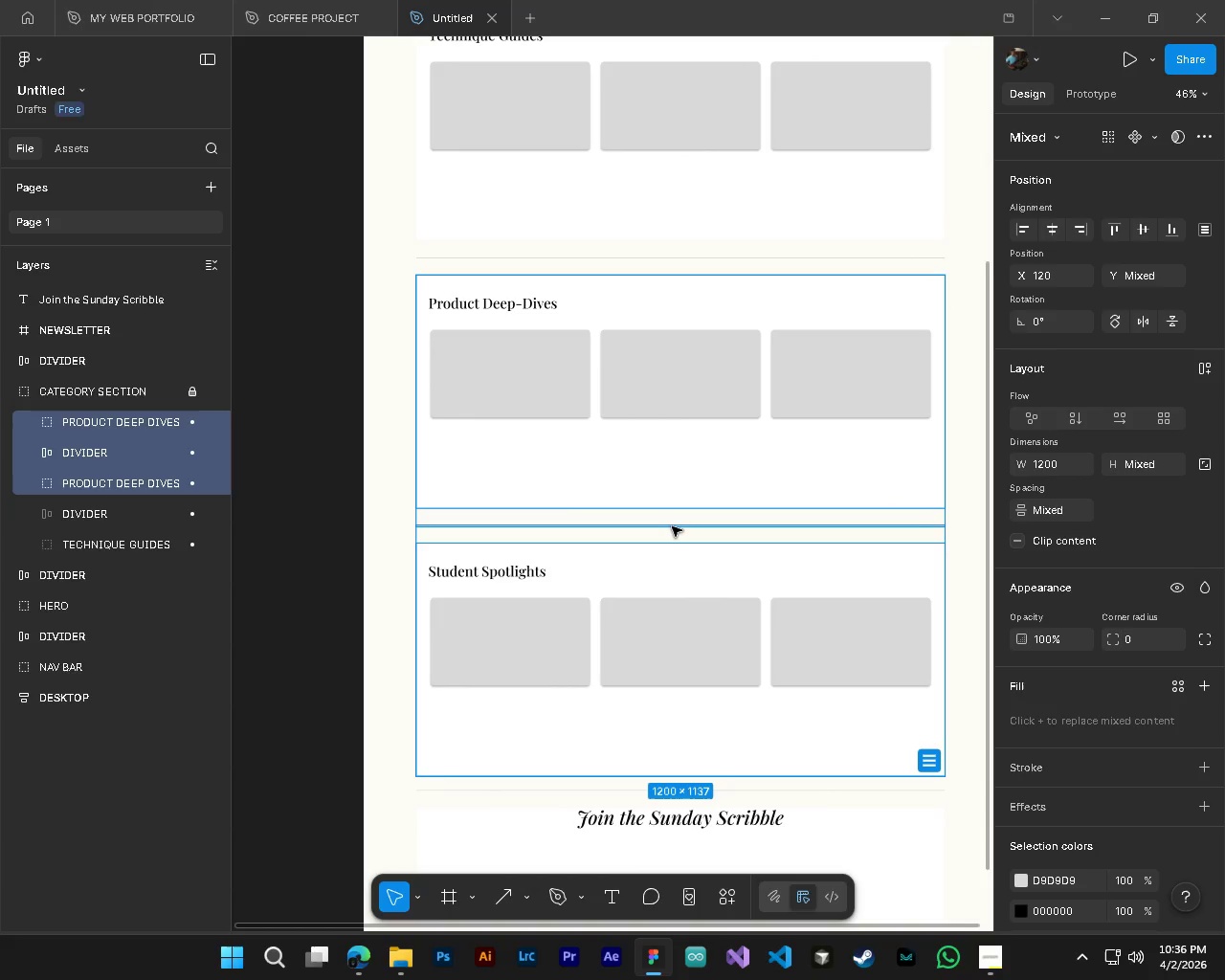 
key(Alt+Control+AltLeft)
 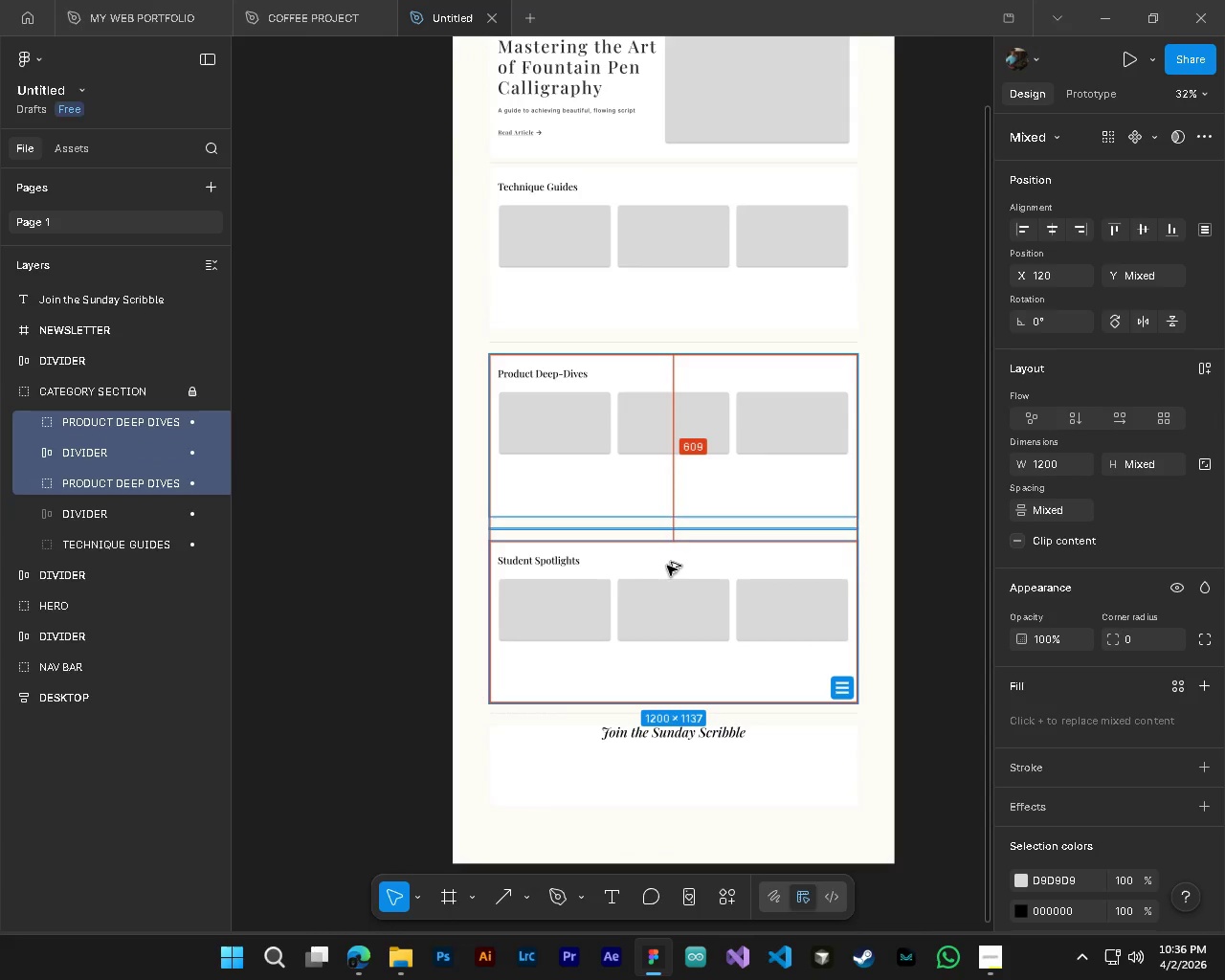 
hold_key(key=AltLeft, duration=0.81)
scroll: coordinate [657, 536], scroll_direction: up, amount: 6.0
 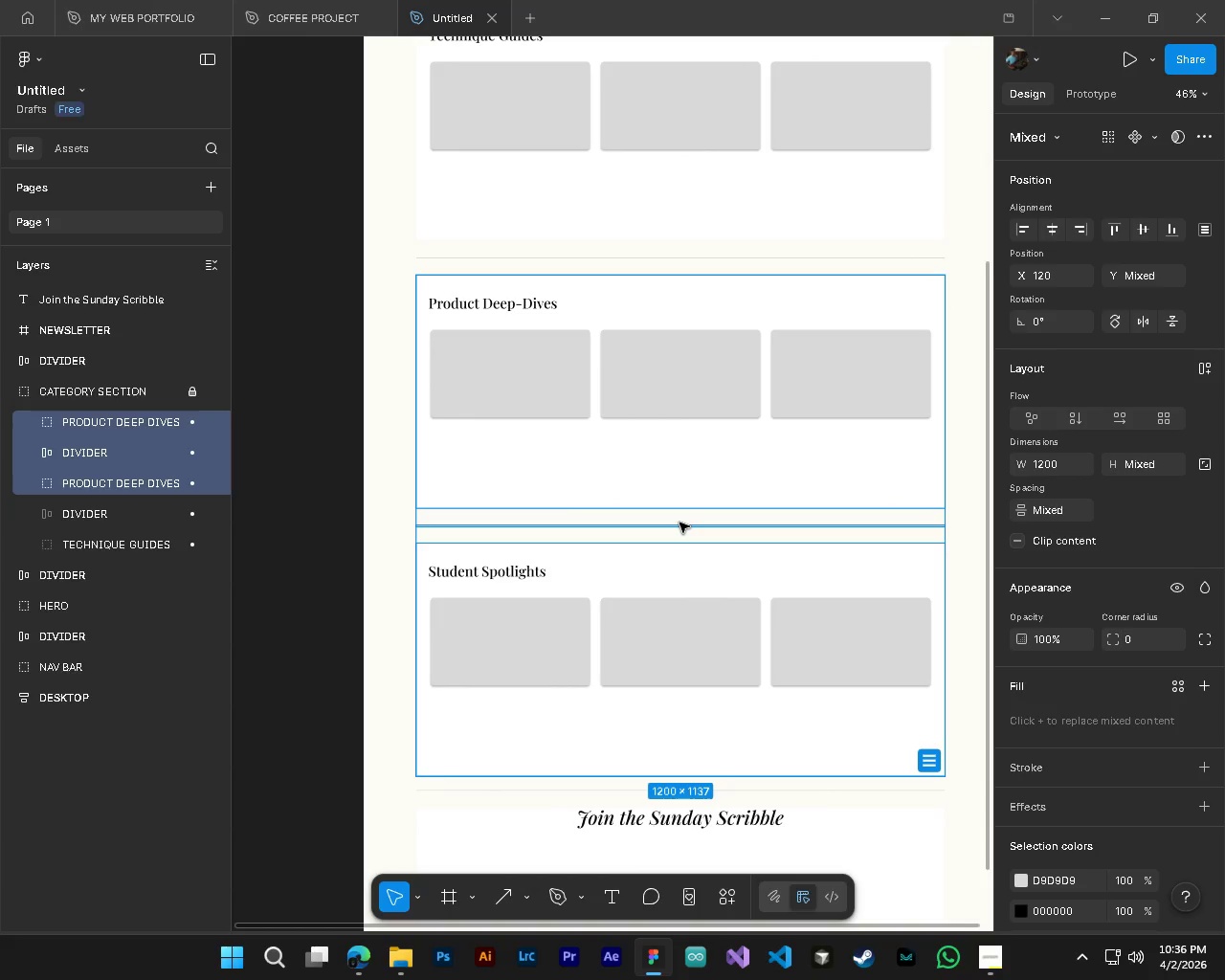 
hold_key(key=ControlLeft, duration=0.44)
hold_key(key=AltLeft, duration=0.39)
scroll: coordinate [679, 523], scroll_direction: up, amount: 4.0
 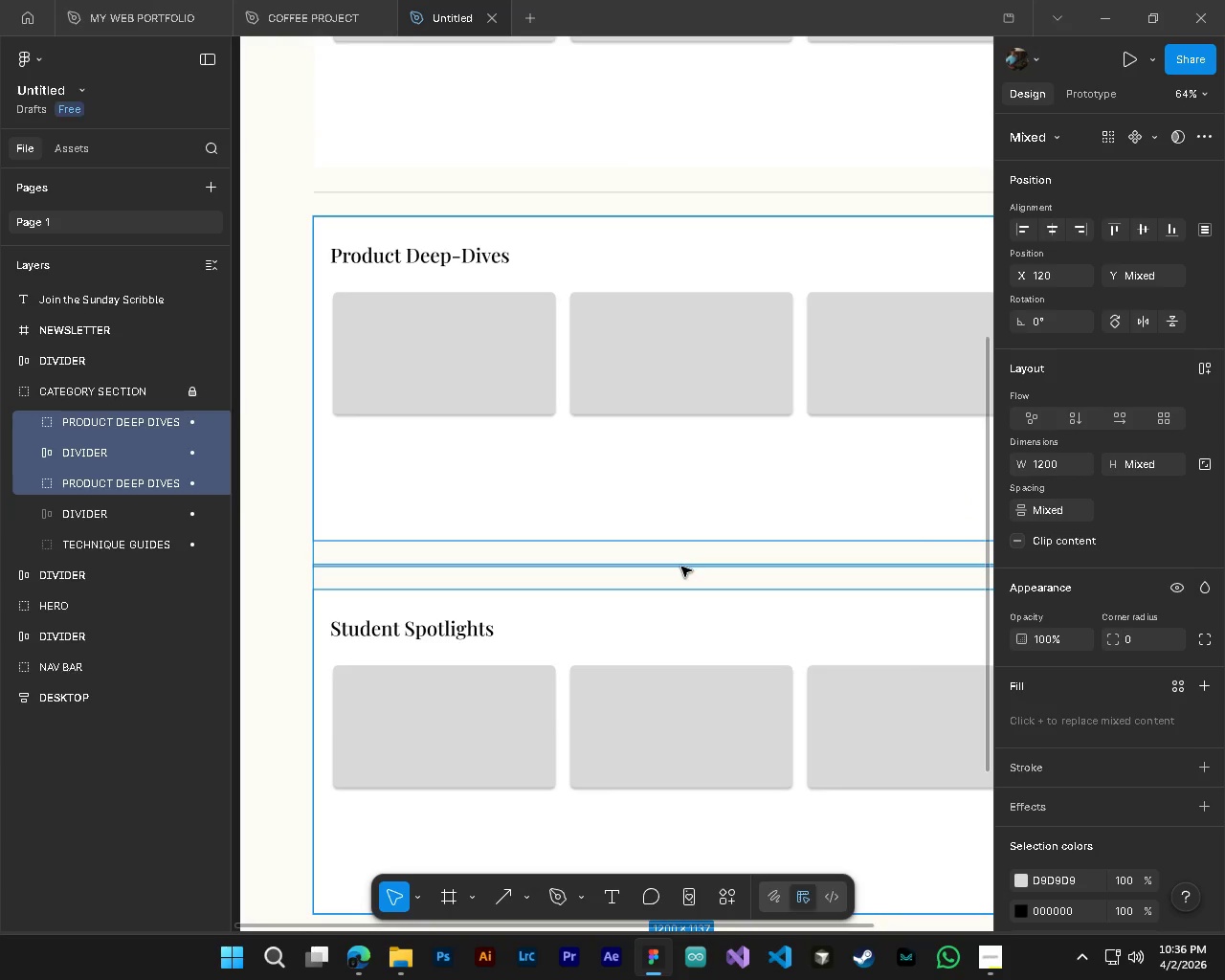 
left_click_drag(start_coordinate=[683, 568], to_coordinate=[683, 559])
 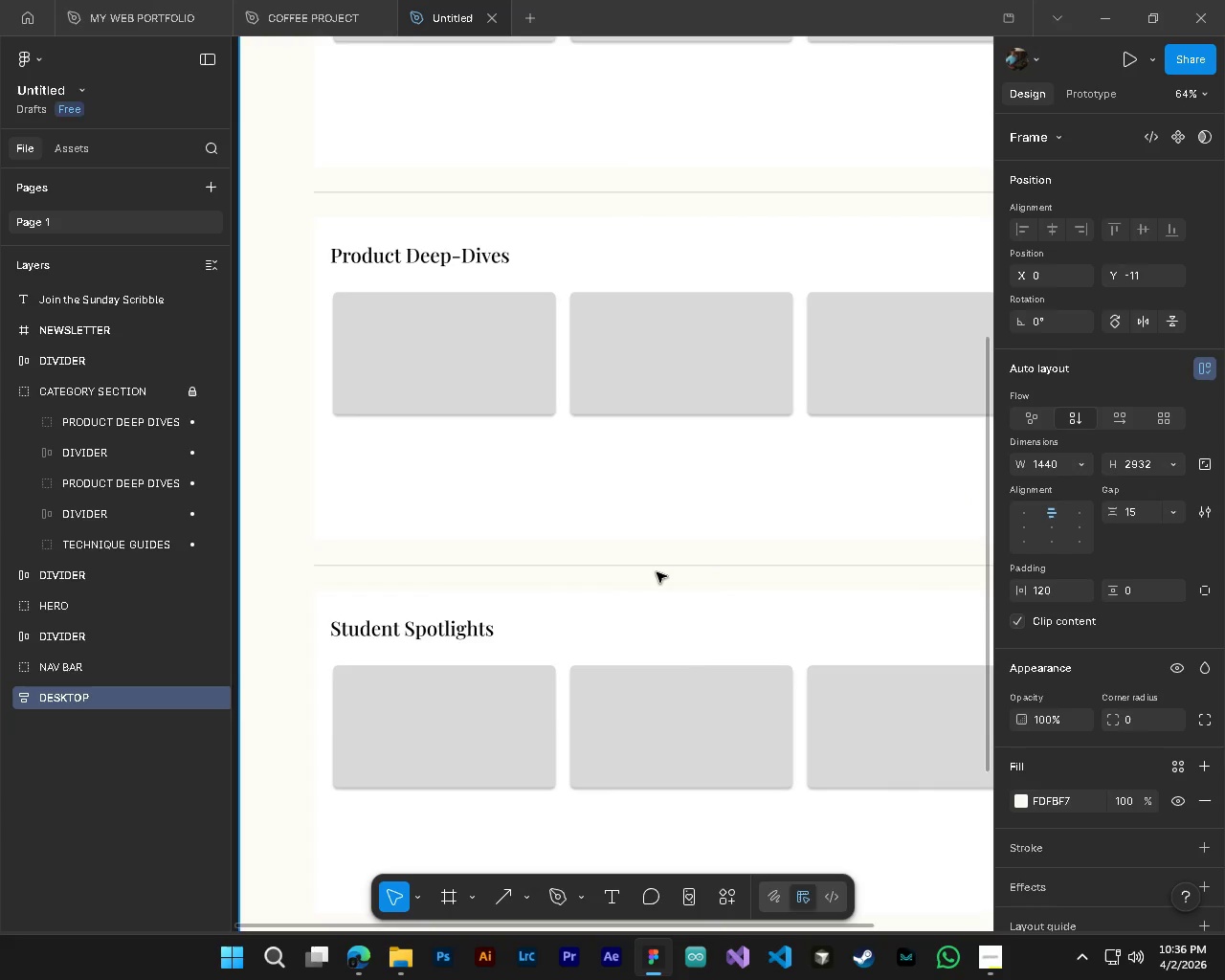 
hold_key(key=AltLeft, duration=0.67)
 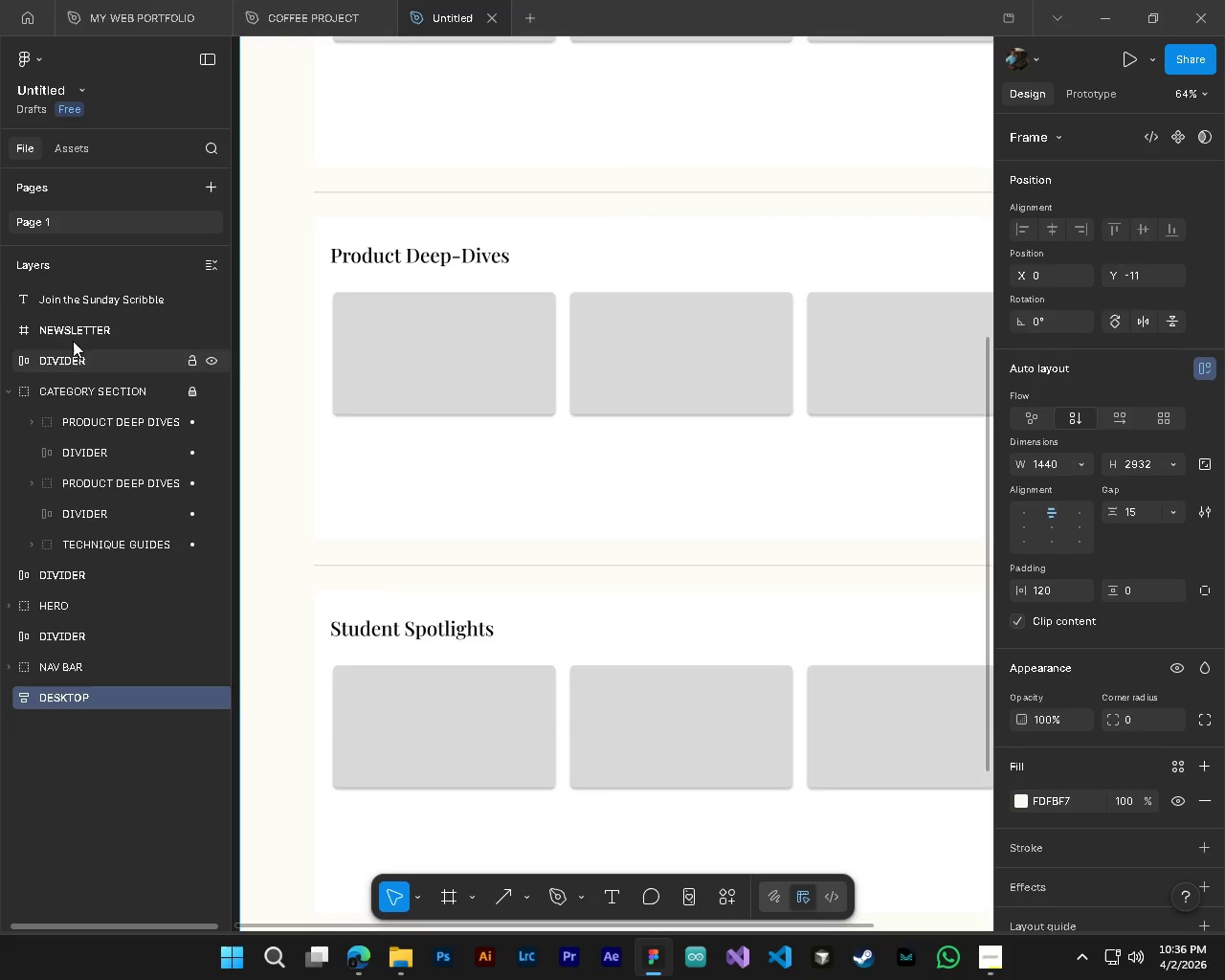 
hold_key(key=ControlLeft, duration=0.73)
 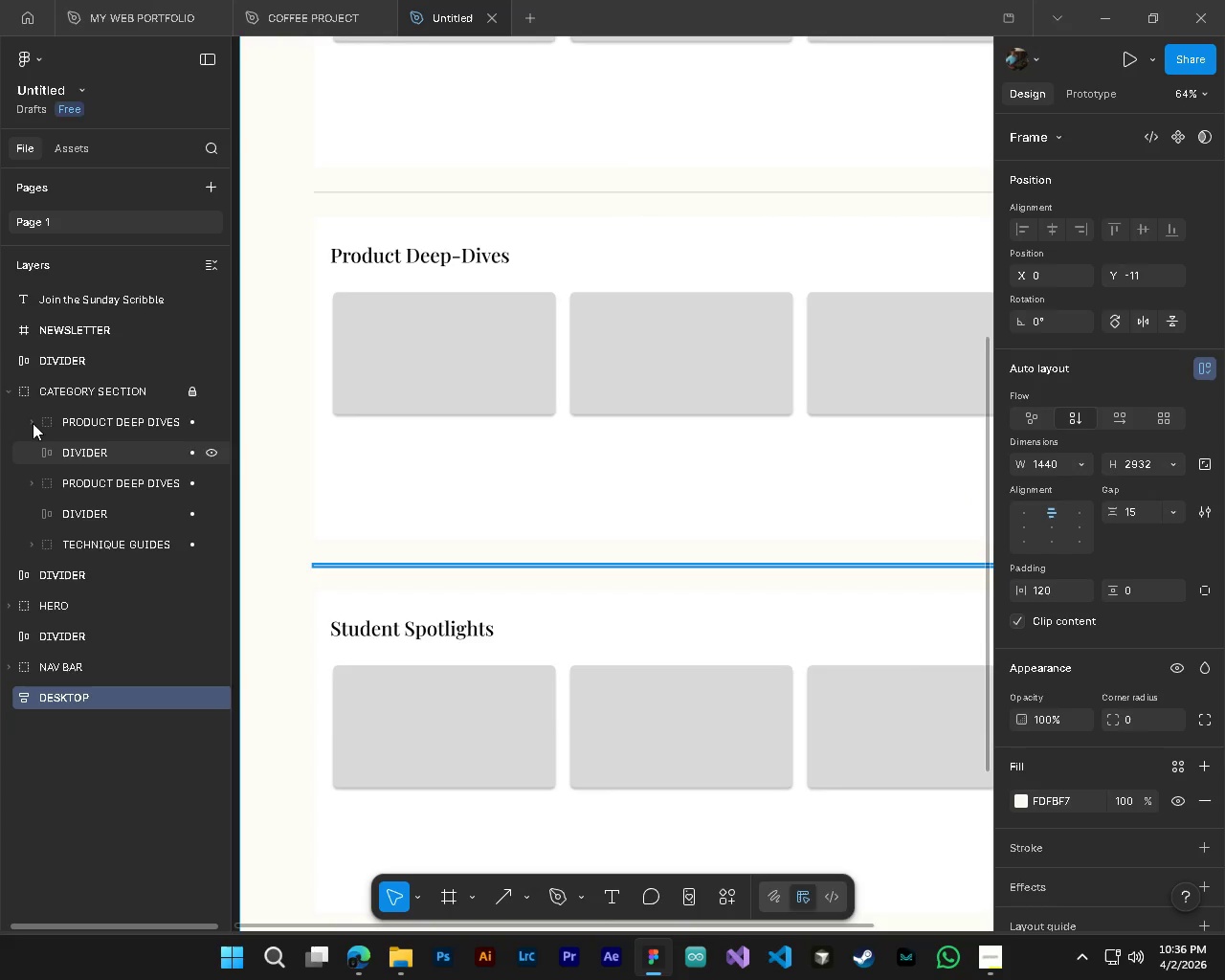 
hold_key(key=AltLeft, duration=0.41)
hold_key(key=ControlLeft, duration=0.39)
scroll: coordinate [721, 723], scroll_direction: down, amount: 9.0
 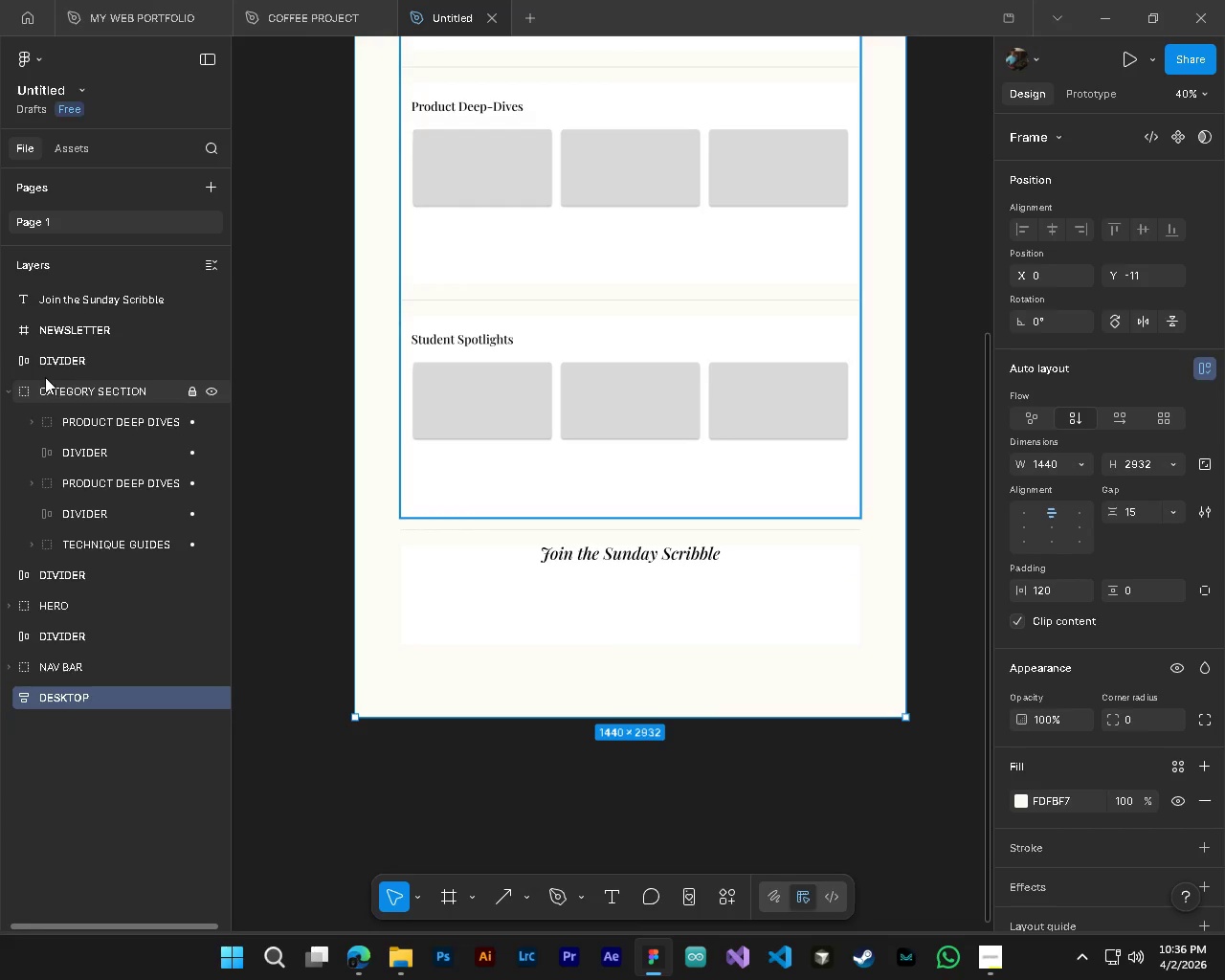 
left_click([13, 390])
 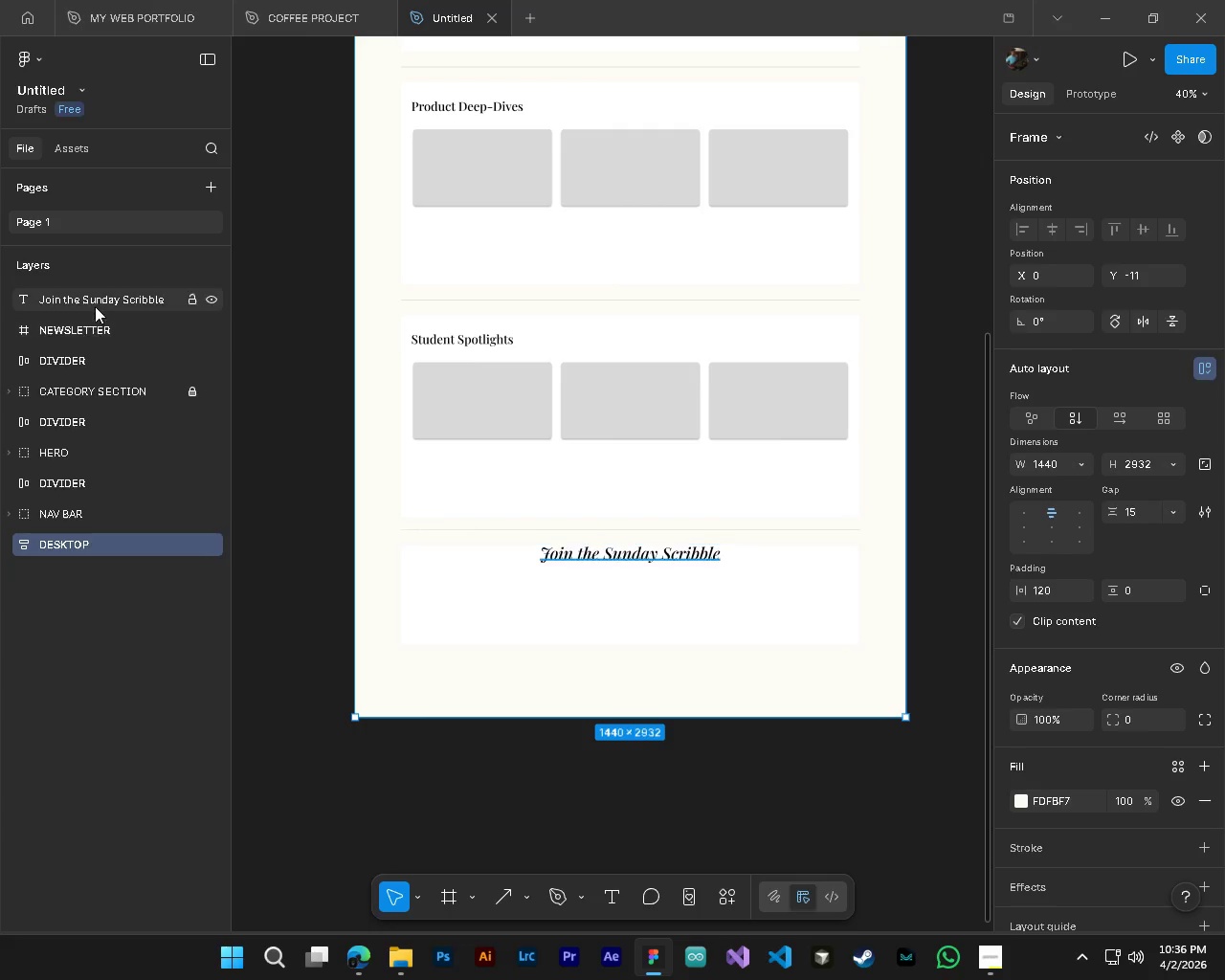 
left_click([95, 304])
 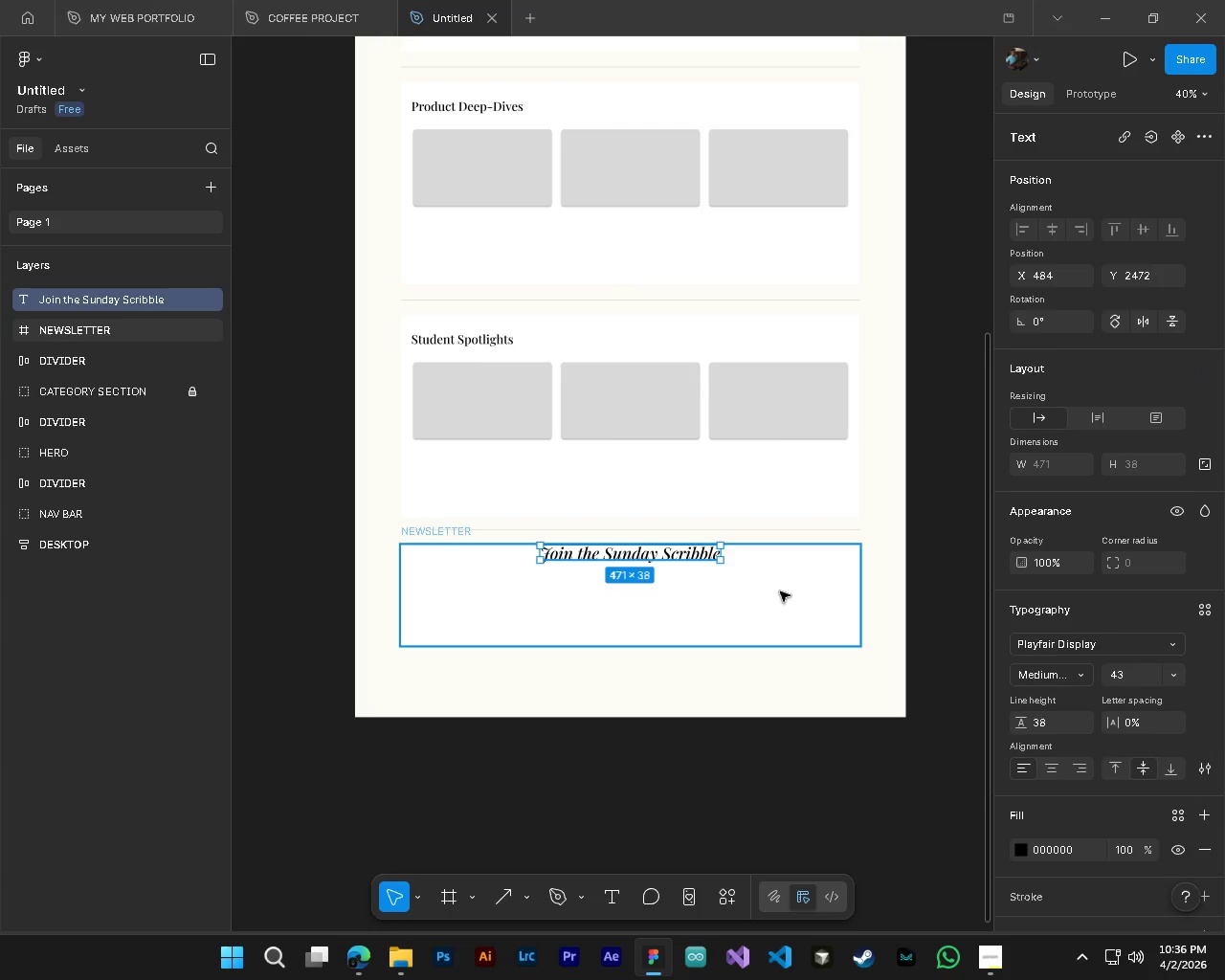 
hold_key(key=AltLeft, duration=1.36)
hold_key(key=ControlLeft, duration=1.34)
scroll: coordinate [633, 538], scroll_direction: up, amount: 10.0
 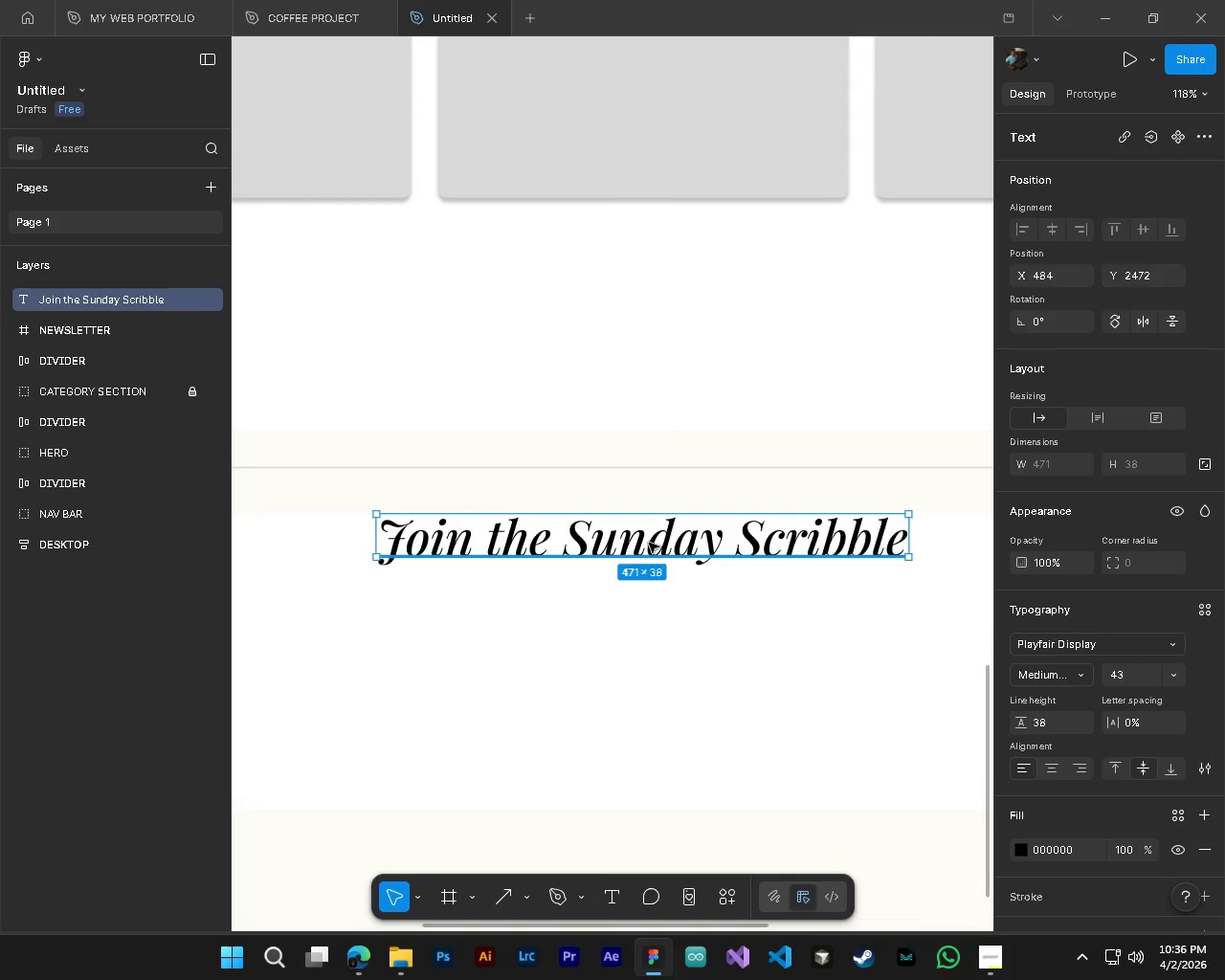 
left_click_drag(start_coordinate=[649, 543], to_coordinate=[647, 568])
 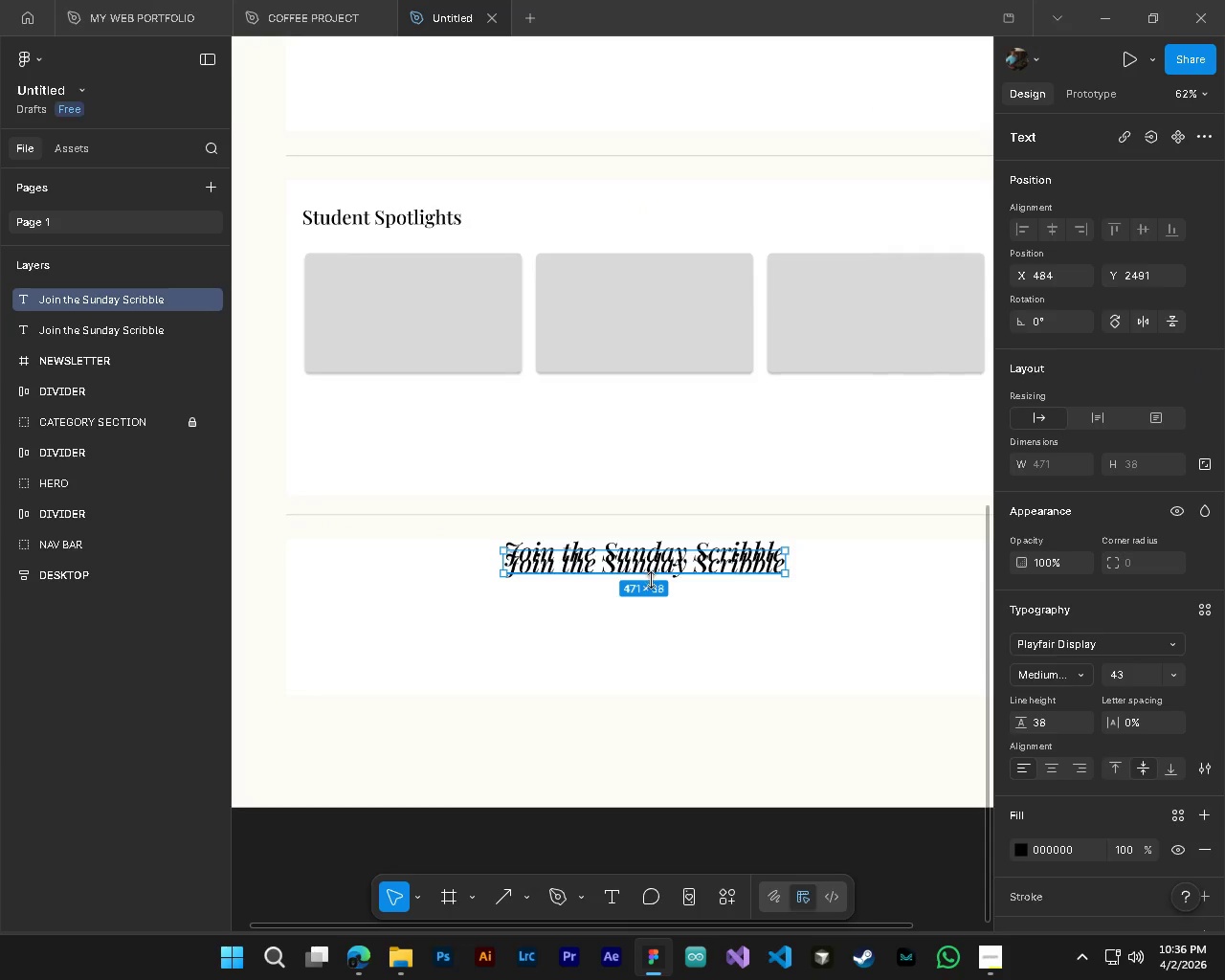 
hold_key(key=AltLeft, duration=0.5)
hold_key(key=ControlLeft, duration=0.5)
scroll: coordinate [647, 568], scroll_direction: down, amount: 5.0
 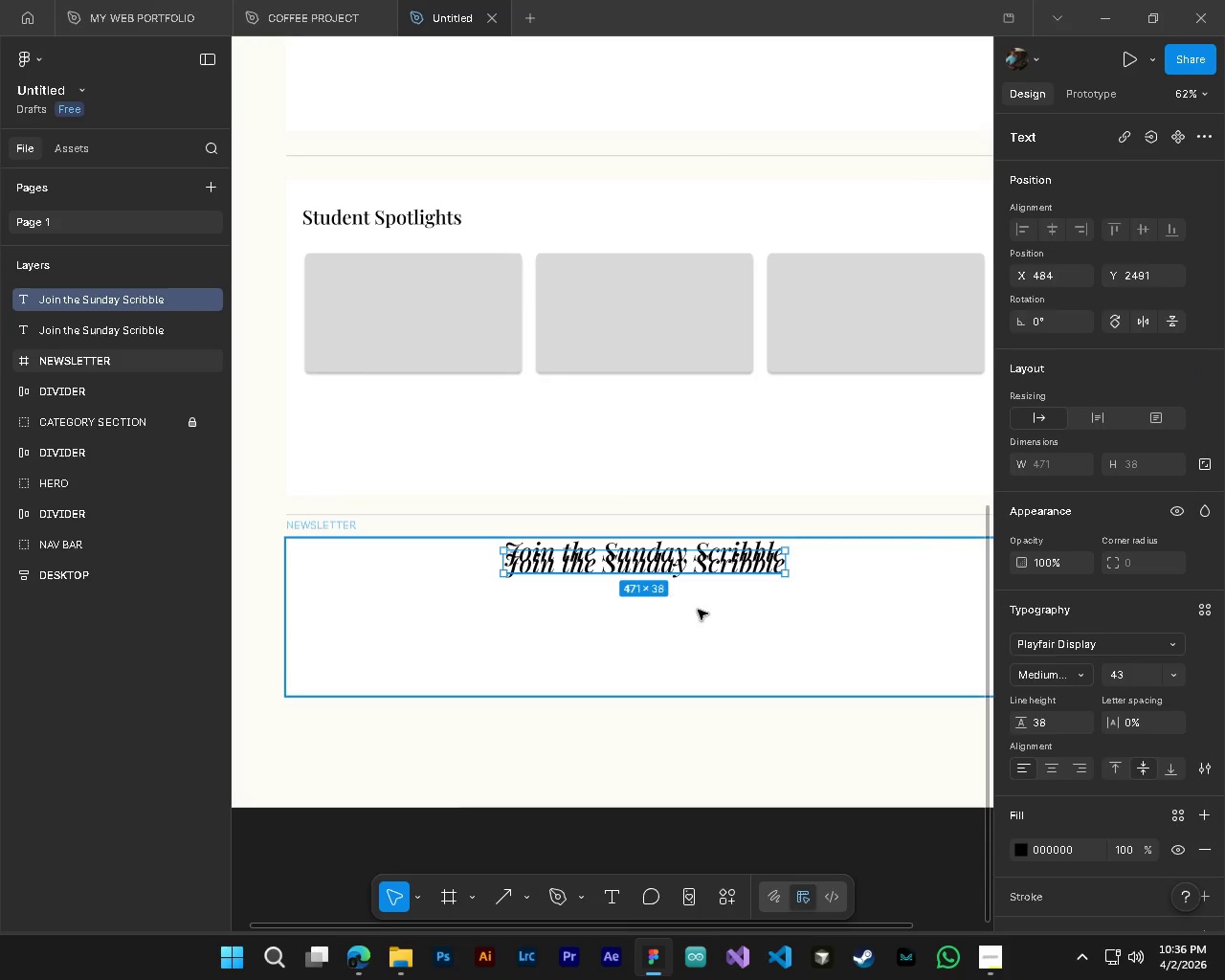 
key(Control+ControlLeft)
 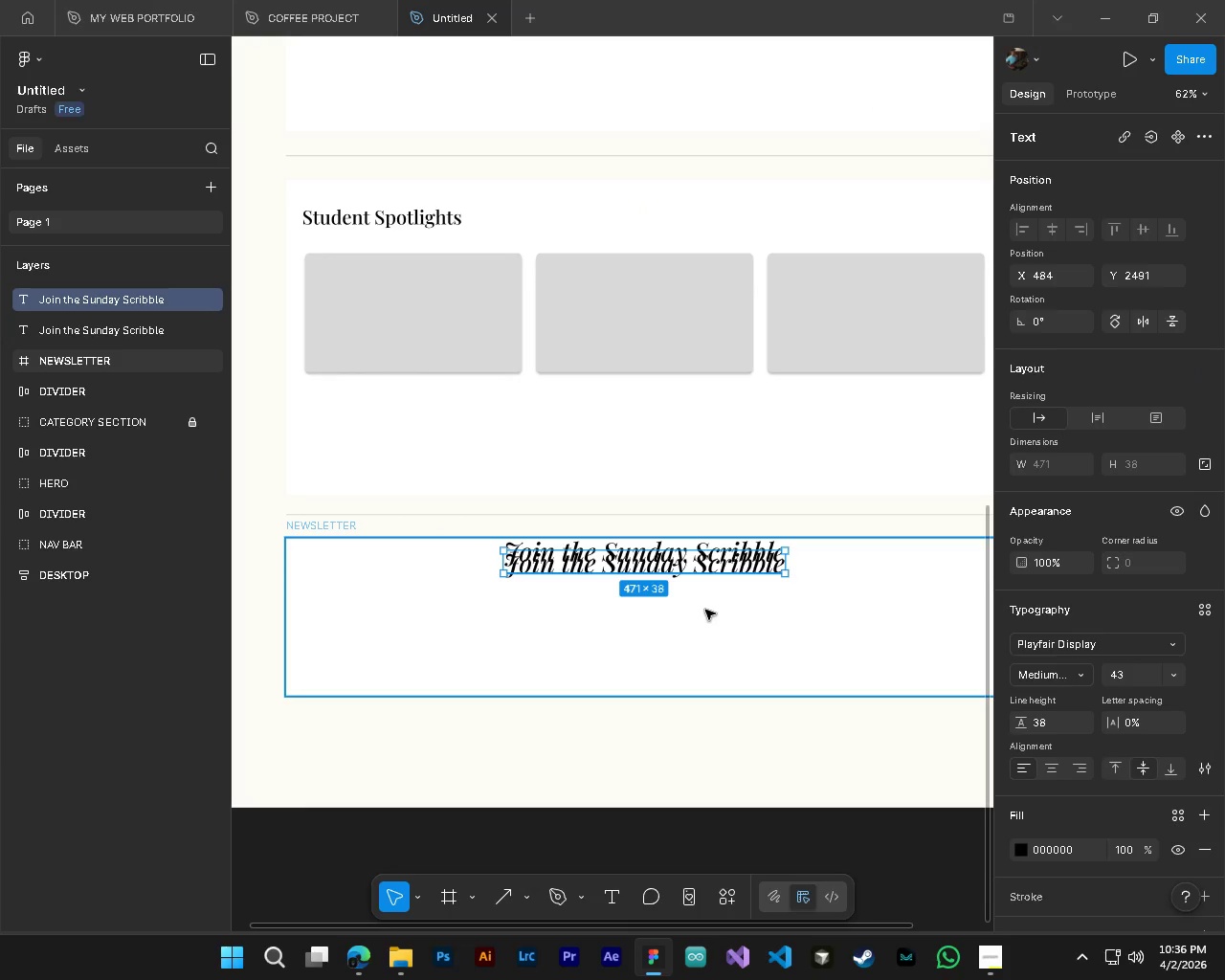 
key(Control+Z)
 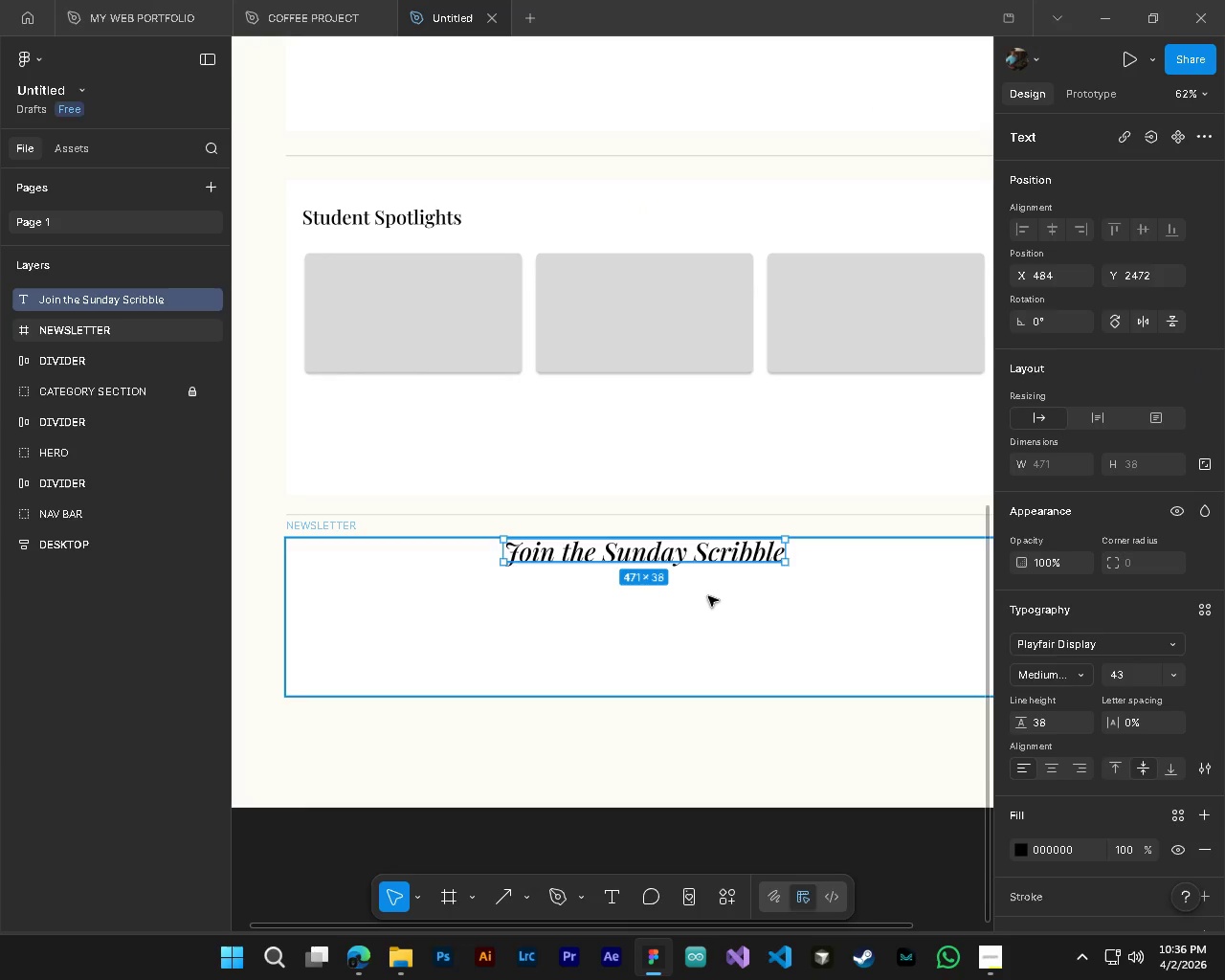 
hold_key(key=AltLeft, duration=0.33)
hold_key(key=ControlLeft, duration=0.34)
scroll: coordinate [705, 594], scroll_direction: down, amount: 4.0
 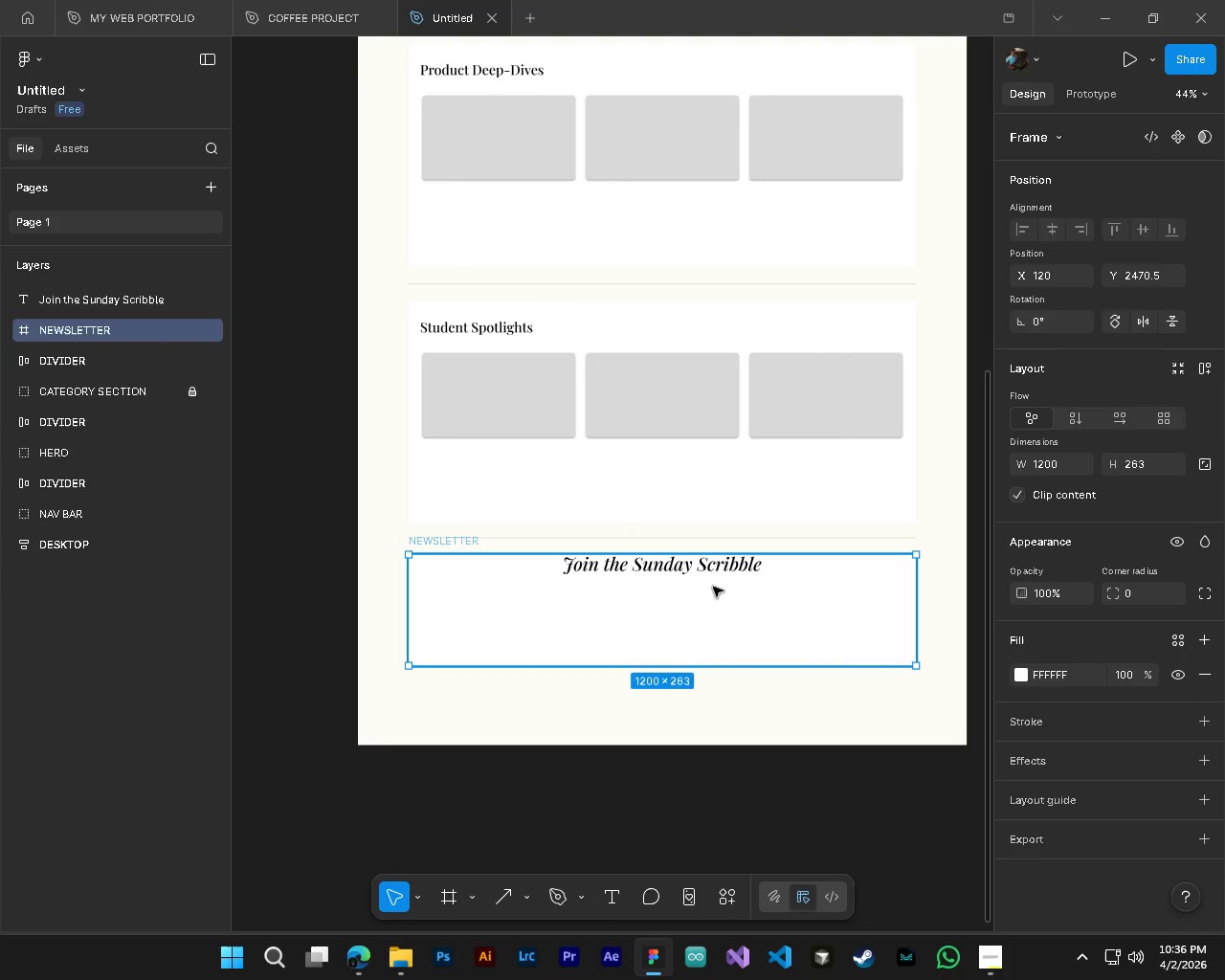 
left_click_drag(start_coordinate=[706, 567], to_coordinate=[711, 585])
 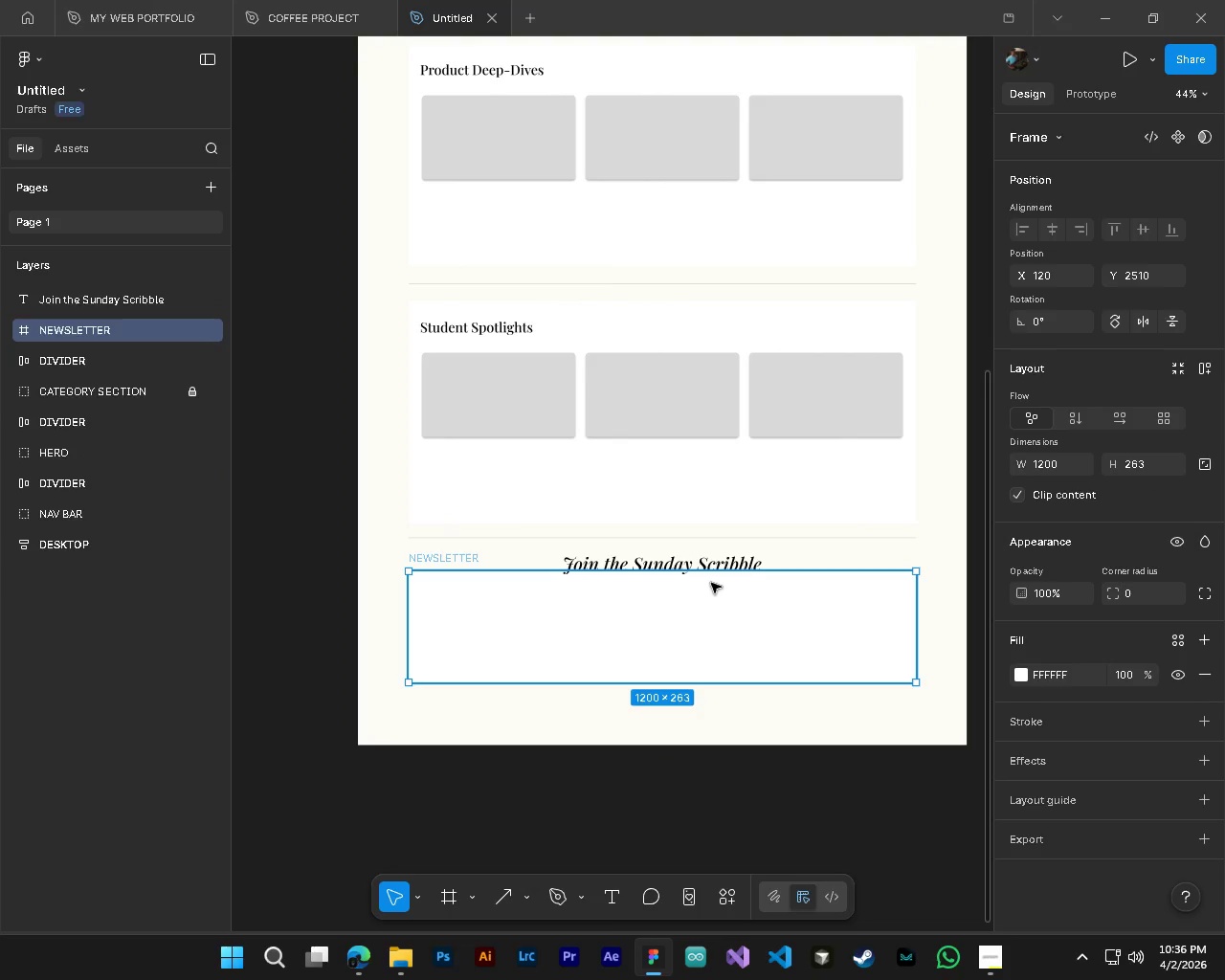 
key(Control+ControlLeft)
 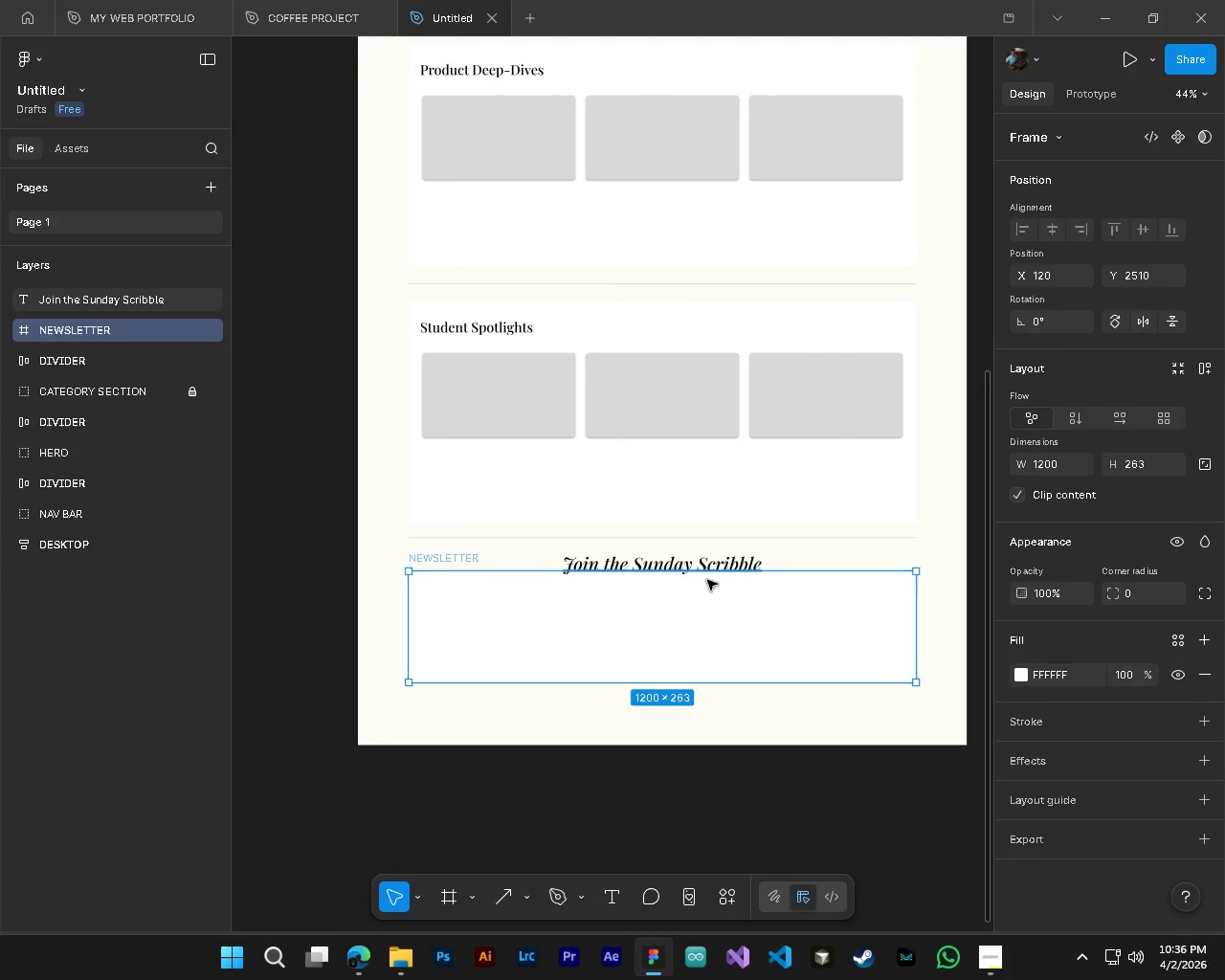 
key(Control+Z)
 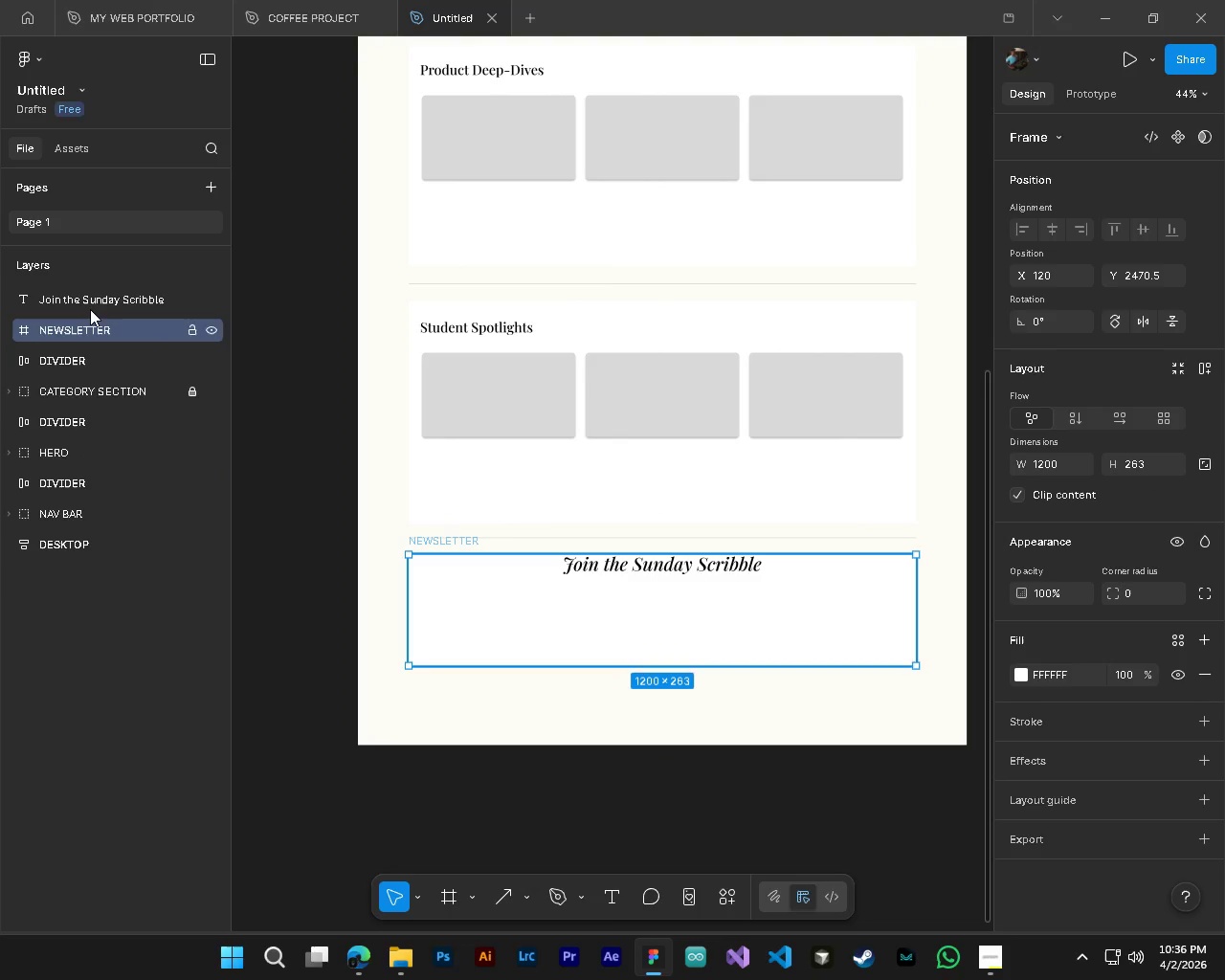 
left_click([89, 304])
 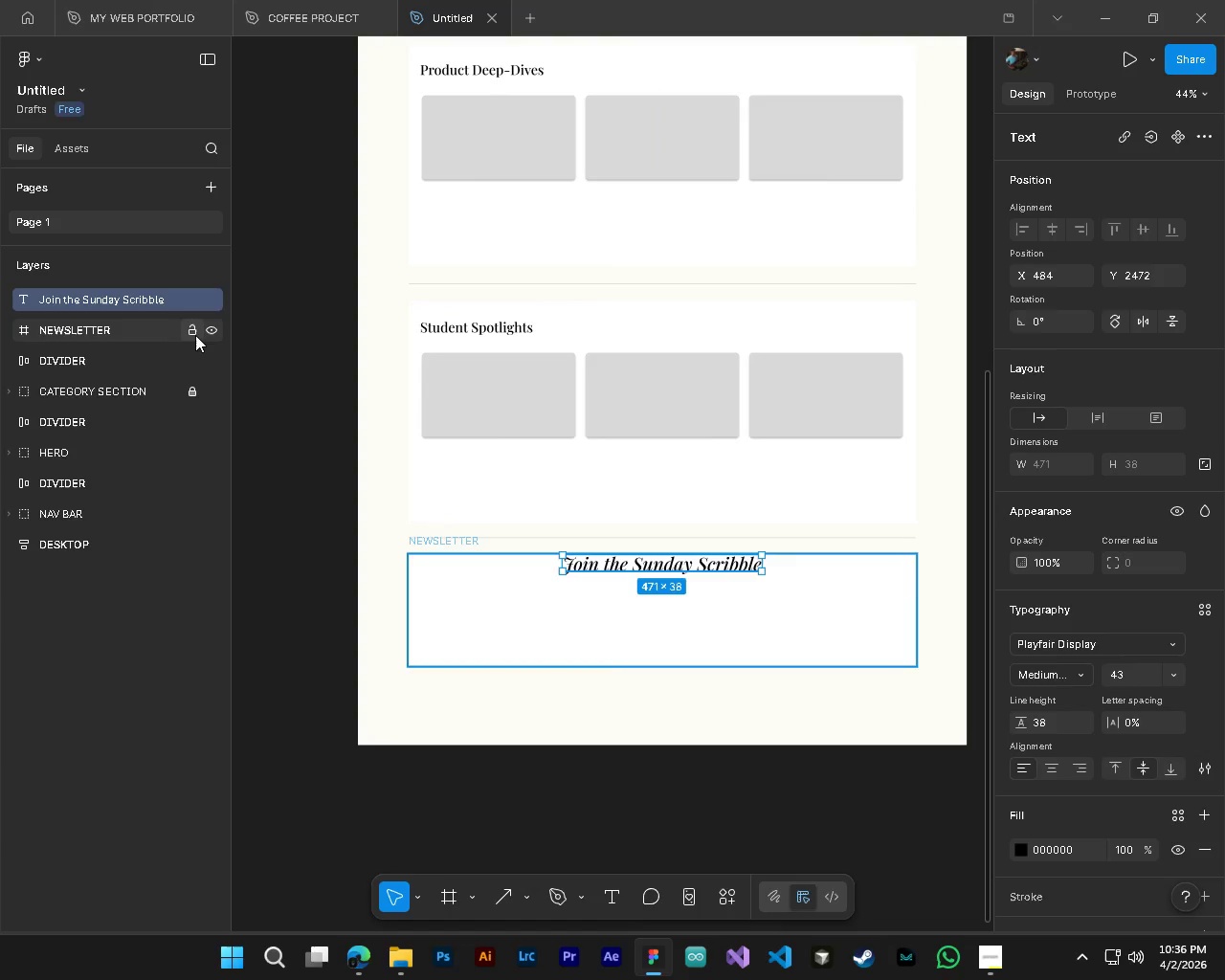 
left_click([194, 332])
 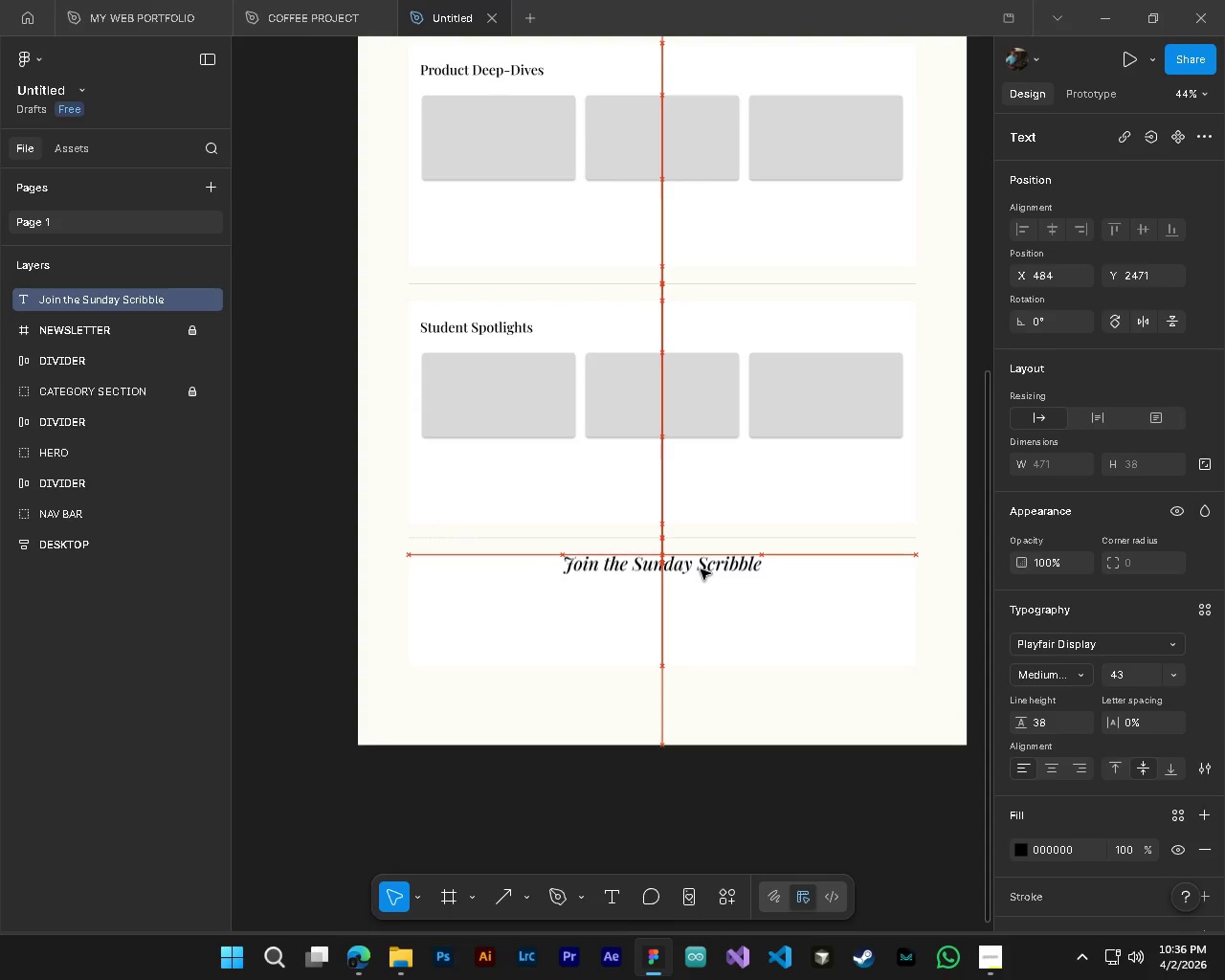 
hold_key(key=ControlLeft, duration=1.16)
hold_key(key=AltLeft, duration=1.14)
scroll: coordinate [504, 545], scroll_direction: up, amount: 8.0
 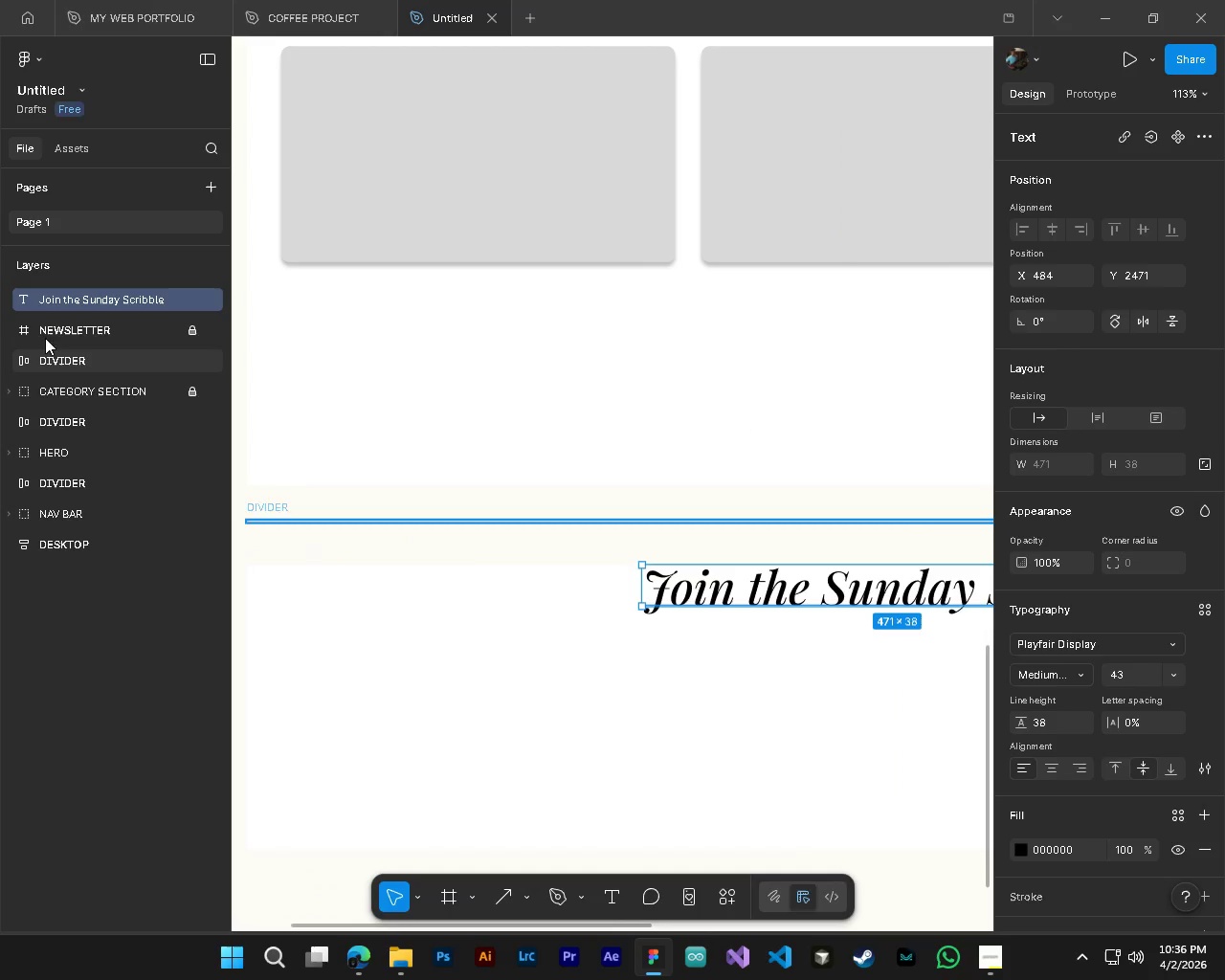 
hold_key(key=ControlLeft, duration=2.31)
left_click([78, 329])
 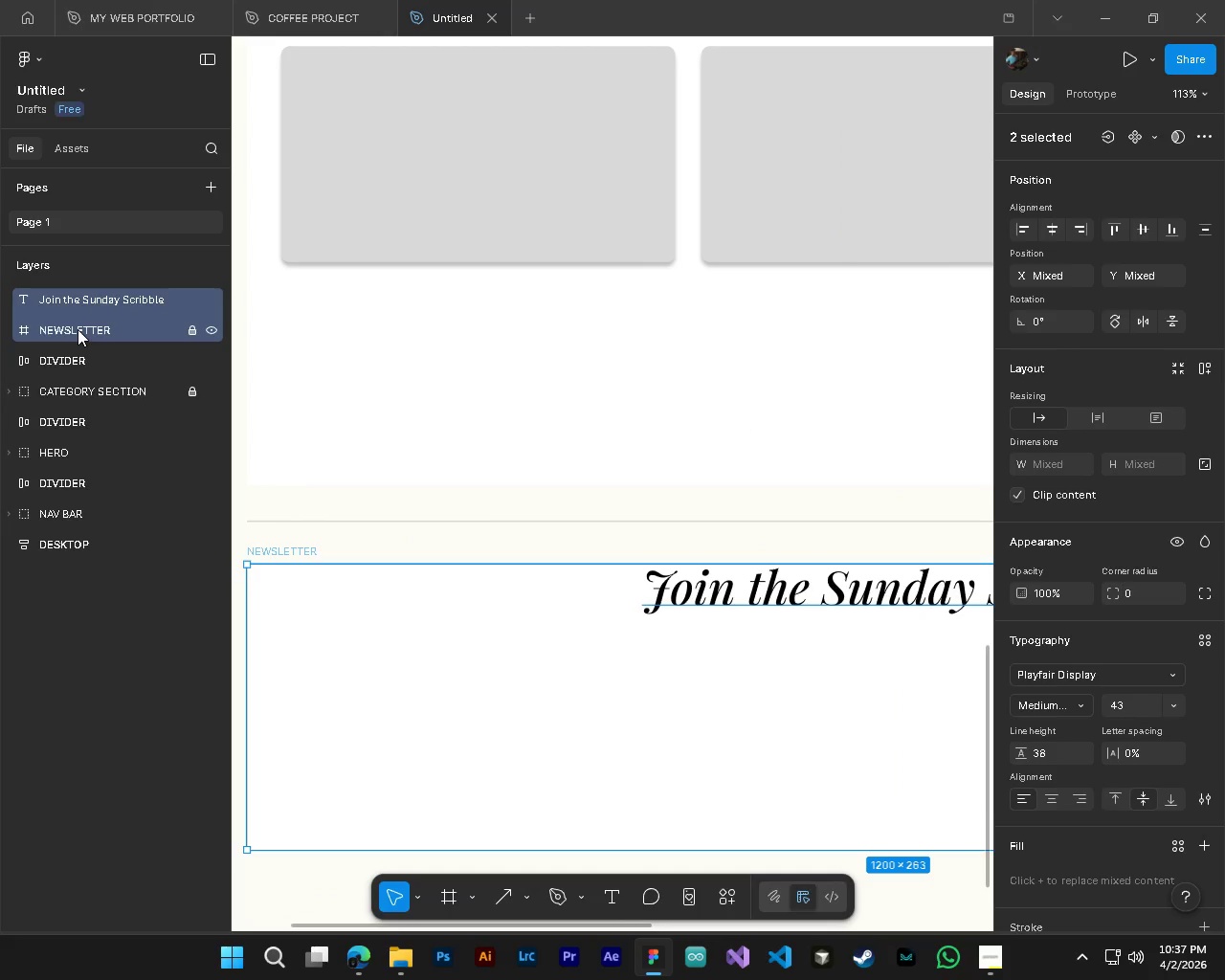 
hold_key(key=AltLeft, duration=0.92)
hold_key(key=ShiftLeft, duration=0.39)
scroll: coordinate [856, 719], scroll_direction: down, amount: 12.0
 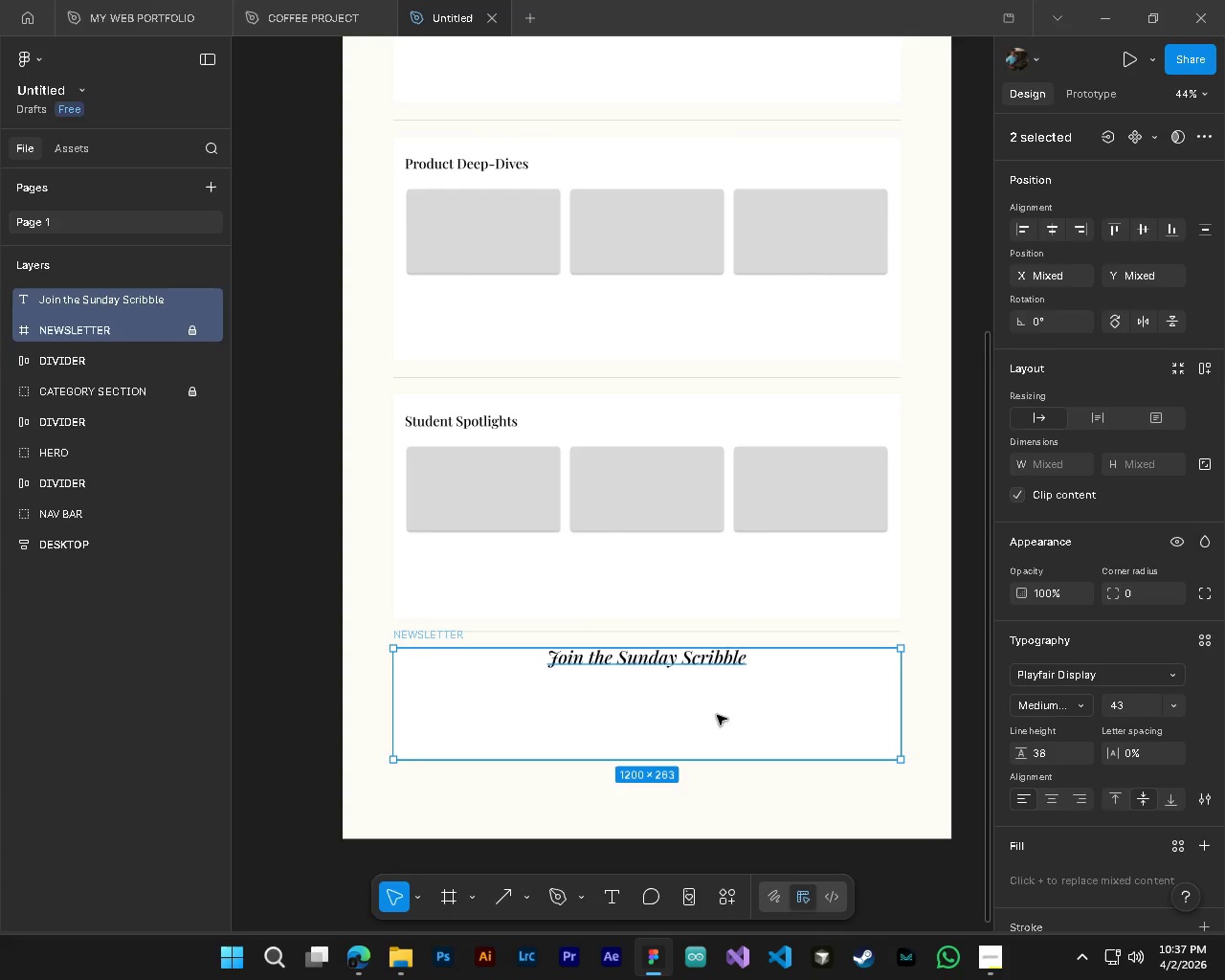 
left_click([107, 302])
 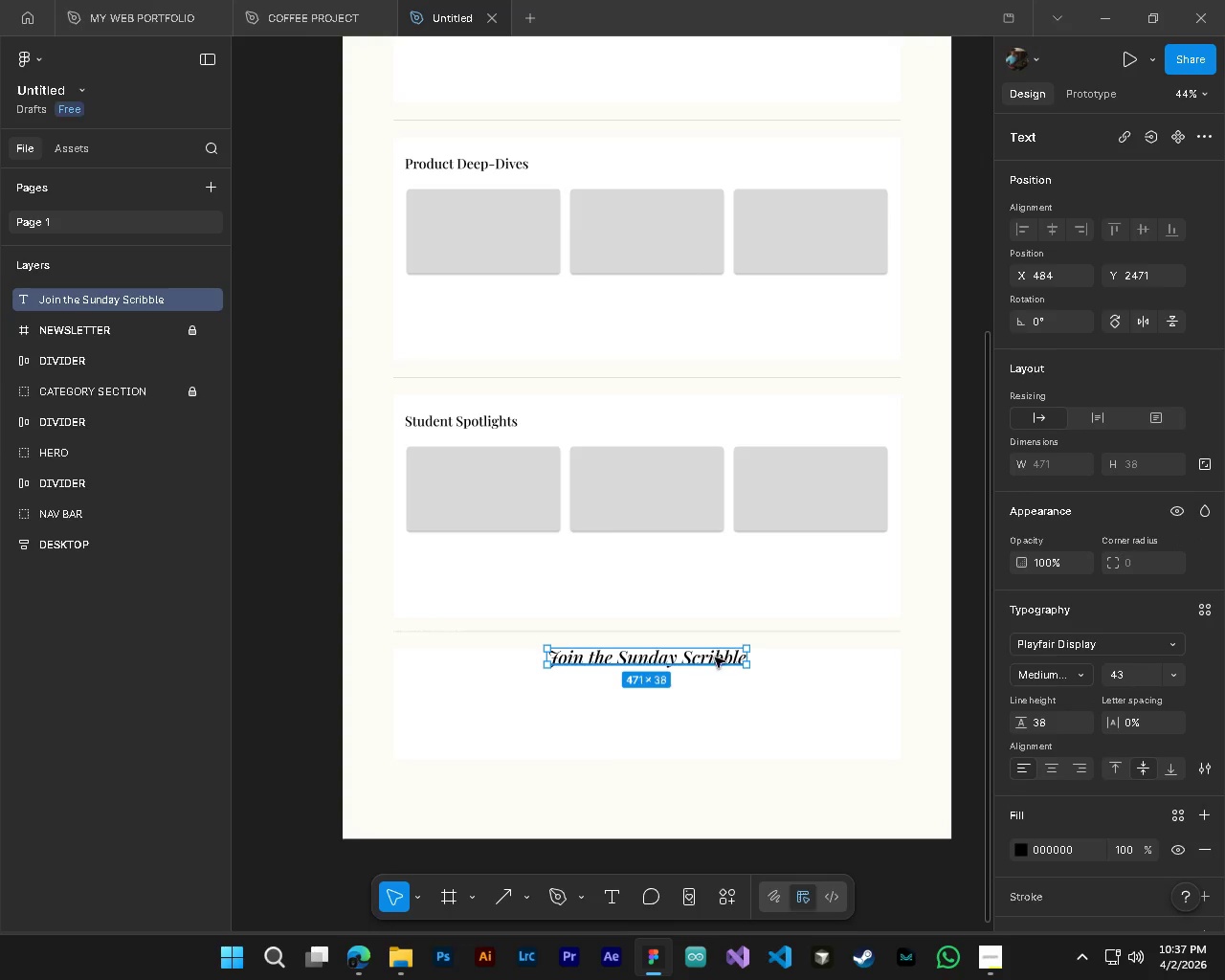 
left_click_drag(start_coordinate=[715, 657], to_coordinate=[716, 677])
 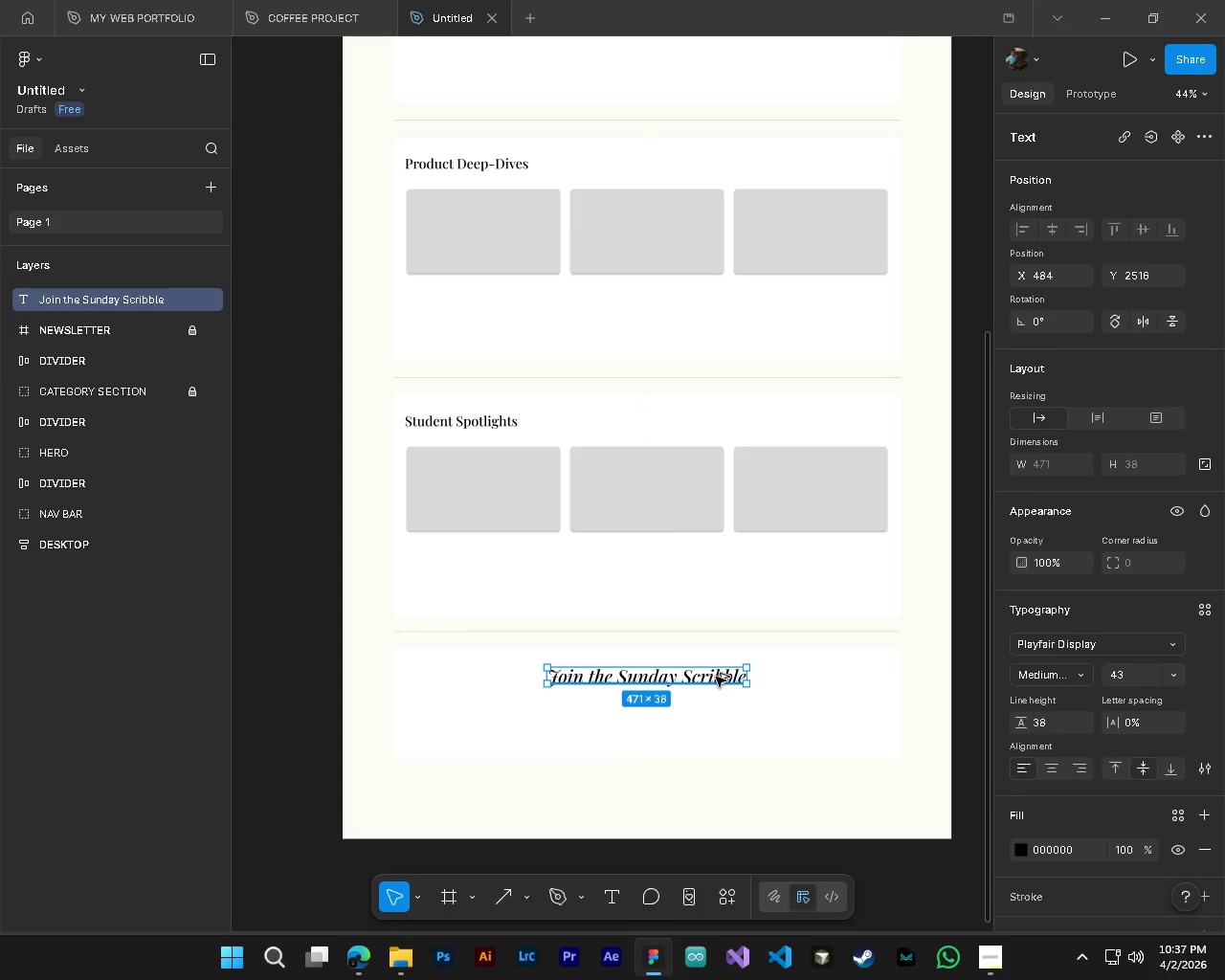 
hold_key(key=ControlLeft, duration=1.36)
hold_key(key=AltLeft, duration=1.31)
scroll: coordinate [668, 674], scroll_direction: up, amount: 4.0
 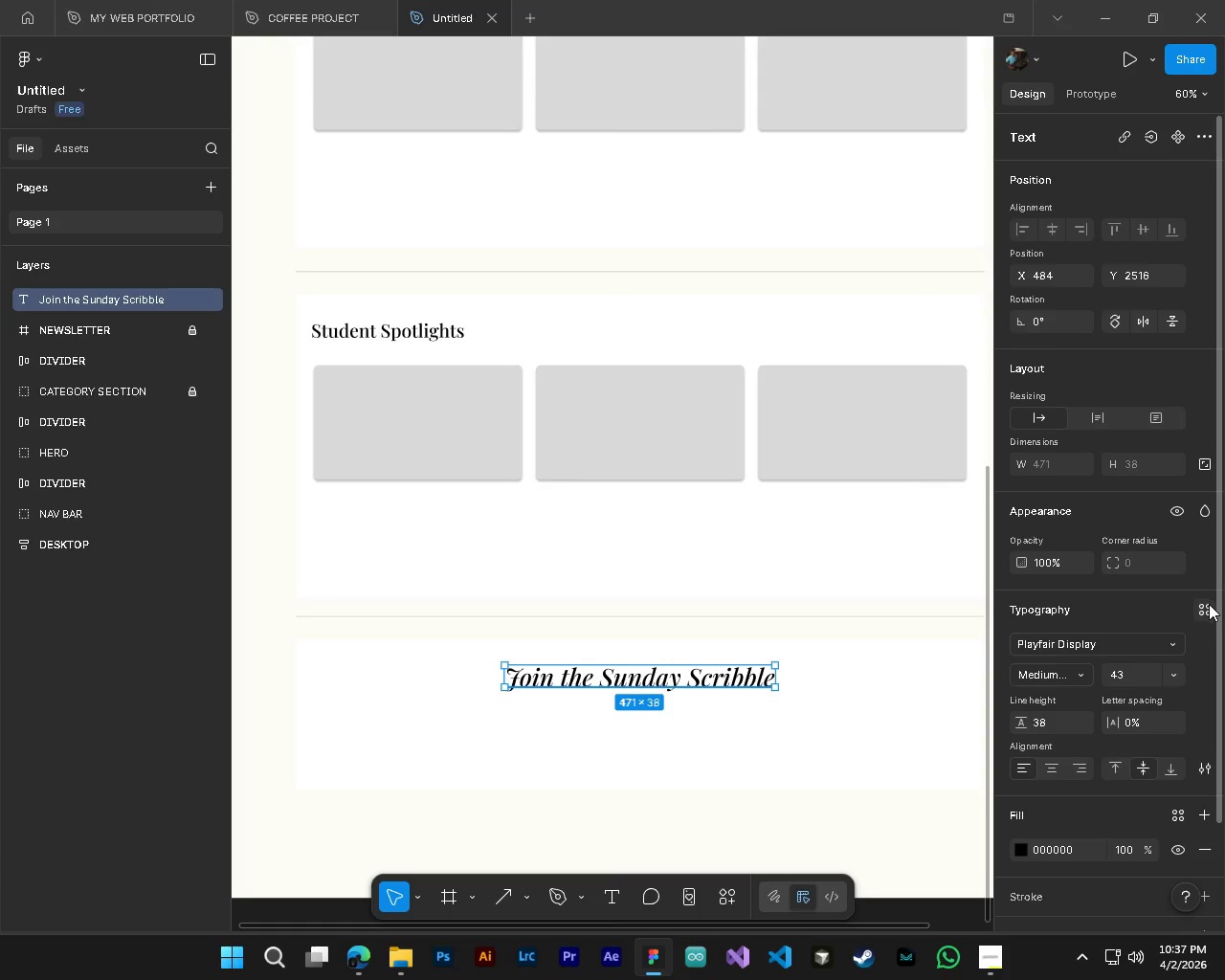 
left_click([1209, 612])
 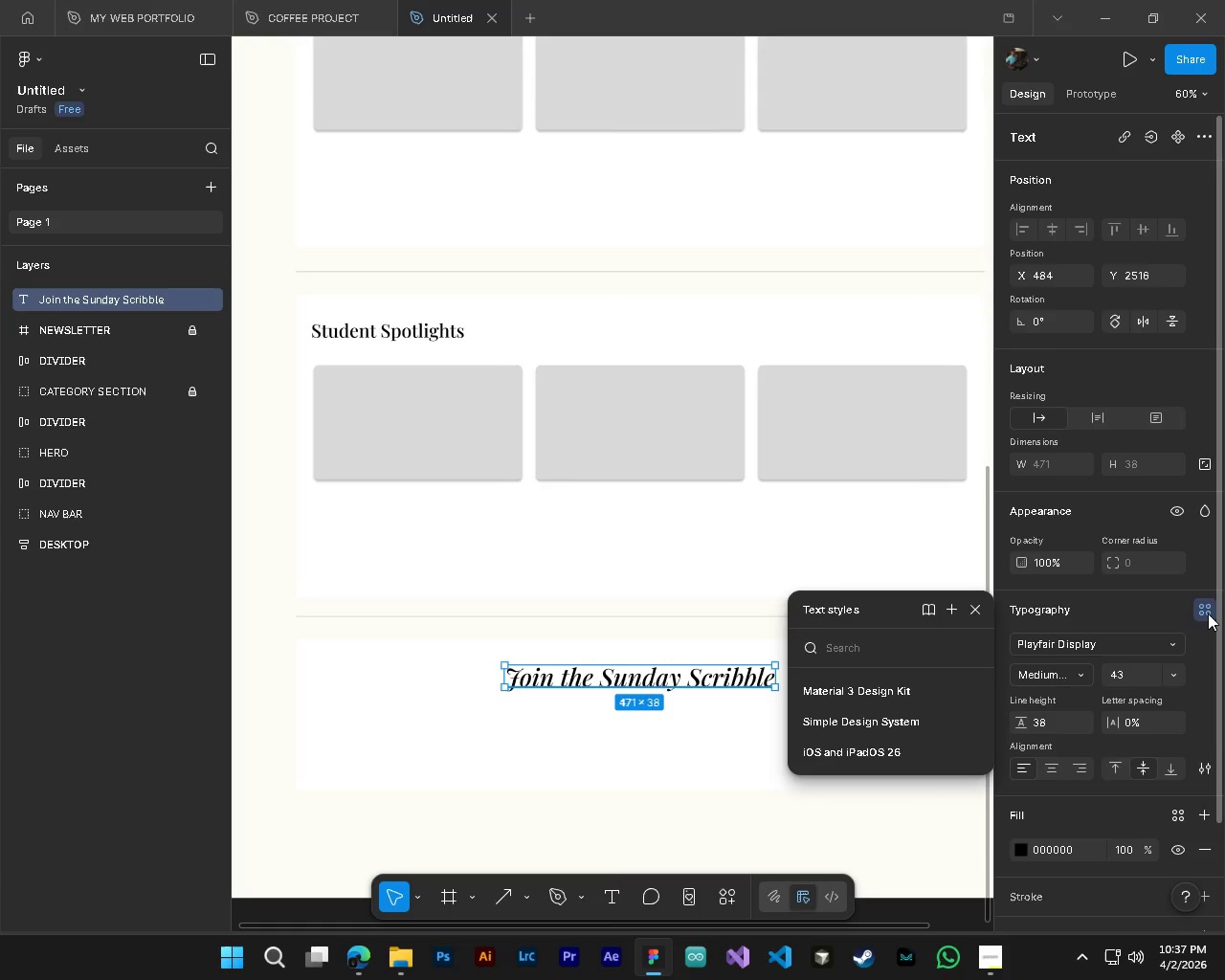 
left_click([1208, 613])
 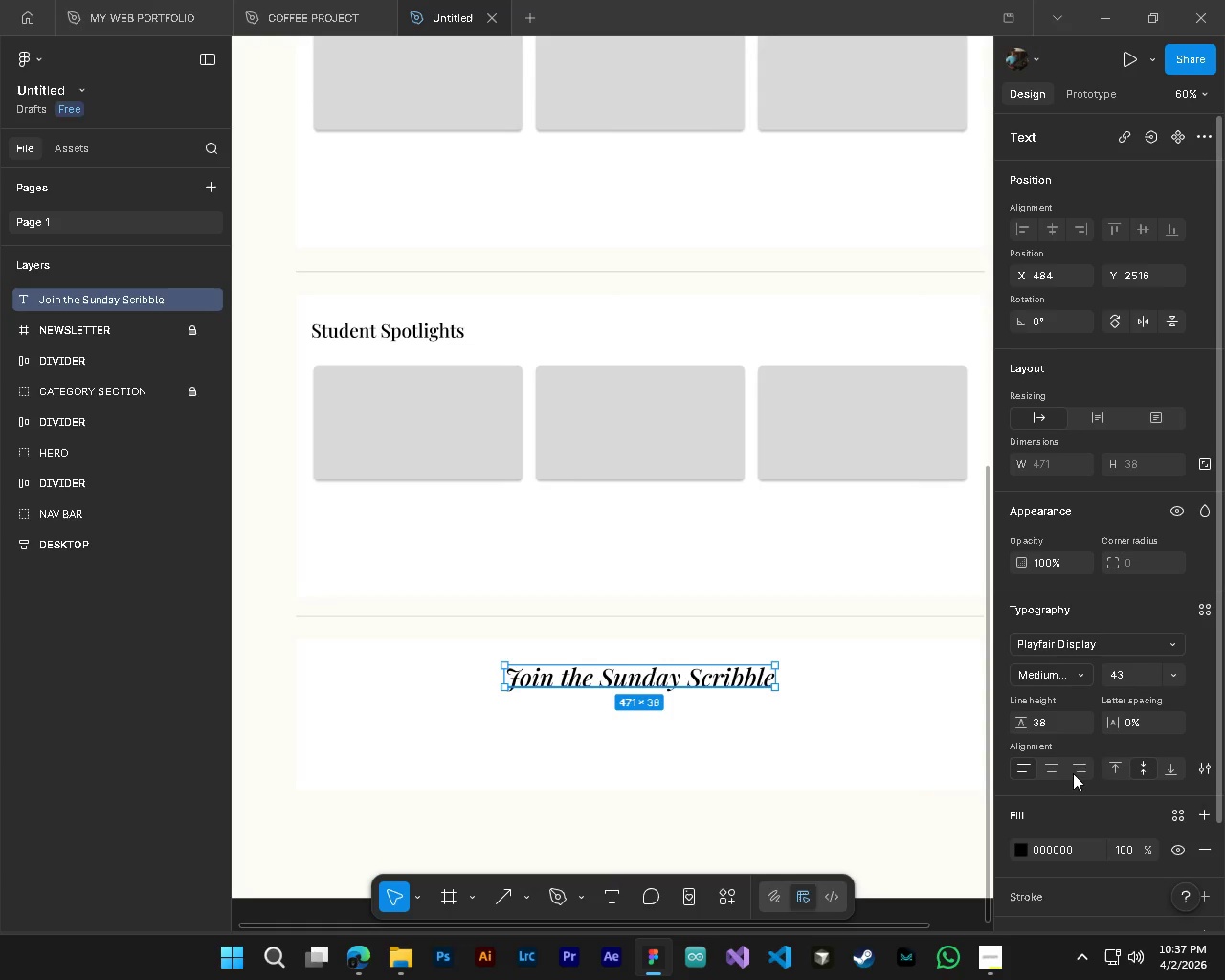 
left_click([1053, 772])
 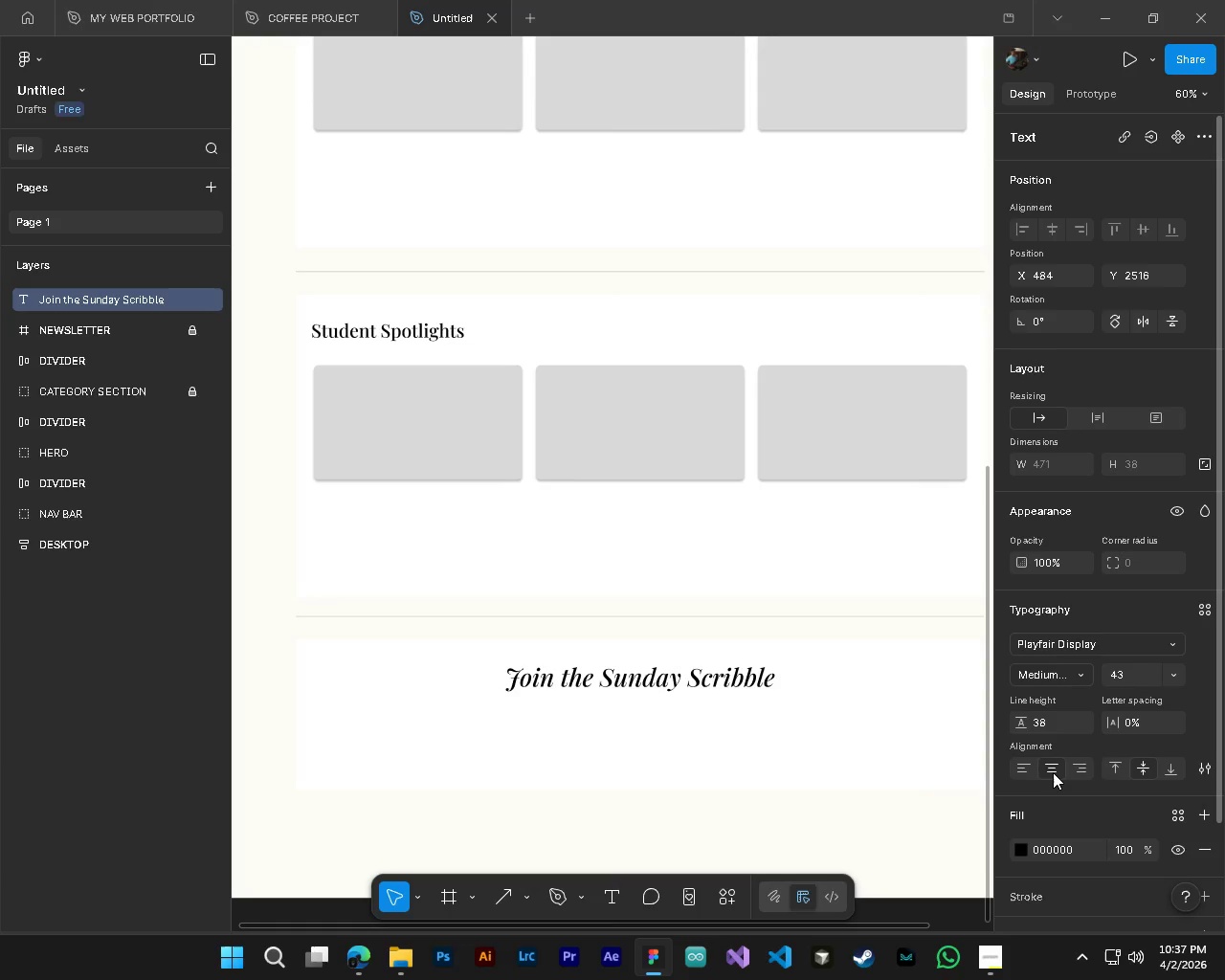 
left_click([1053, 772])
 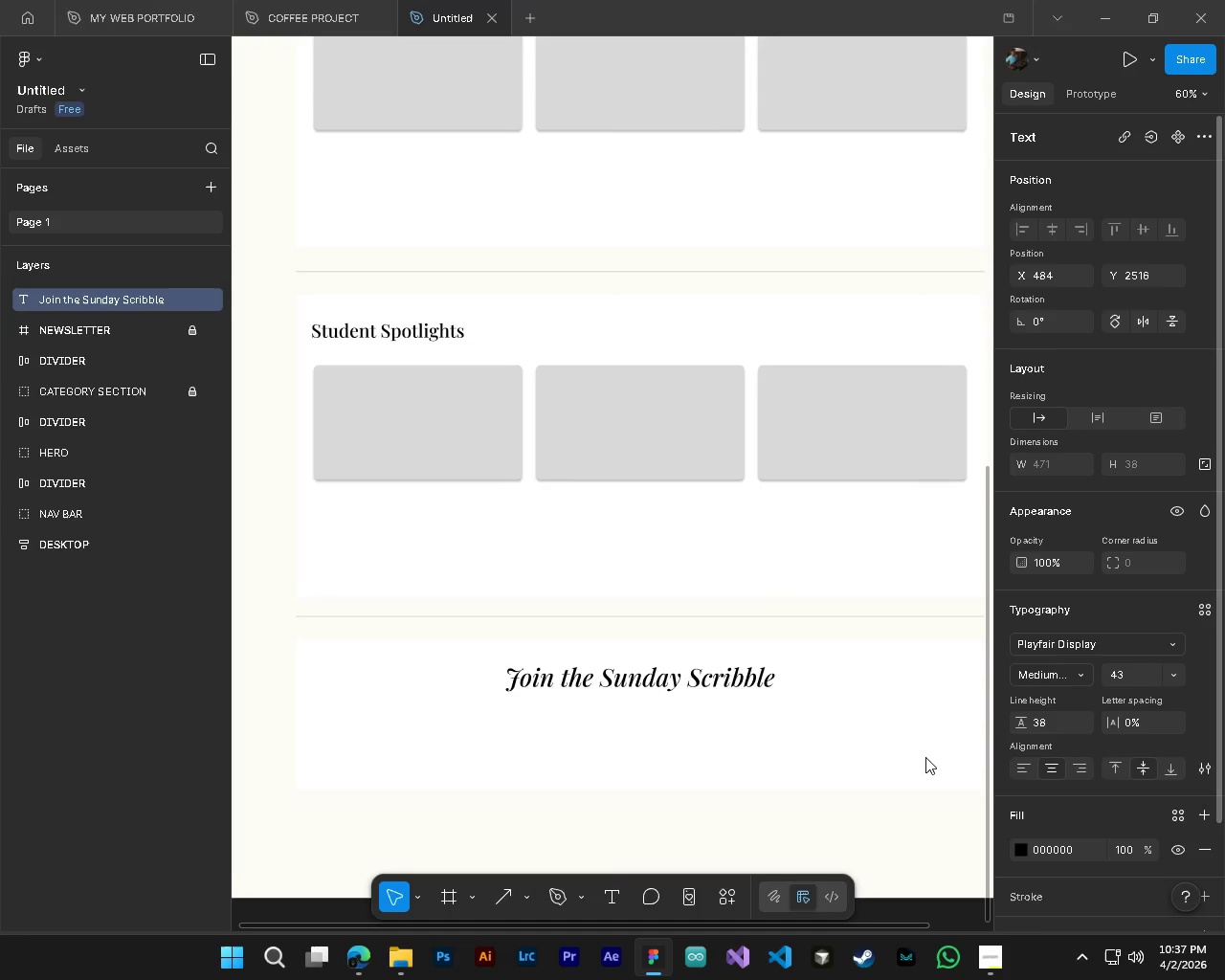 
hold_key(key=AltLeft, duration=0.45)
hold_key(key=ControlLeft, duration=0.48)
scroll: coordinate [751, 727], scroll_direction: down, amount: 4.0
 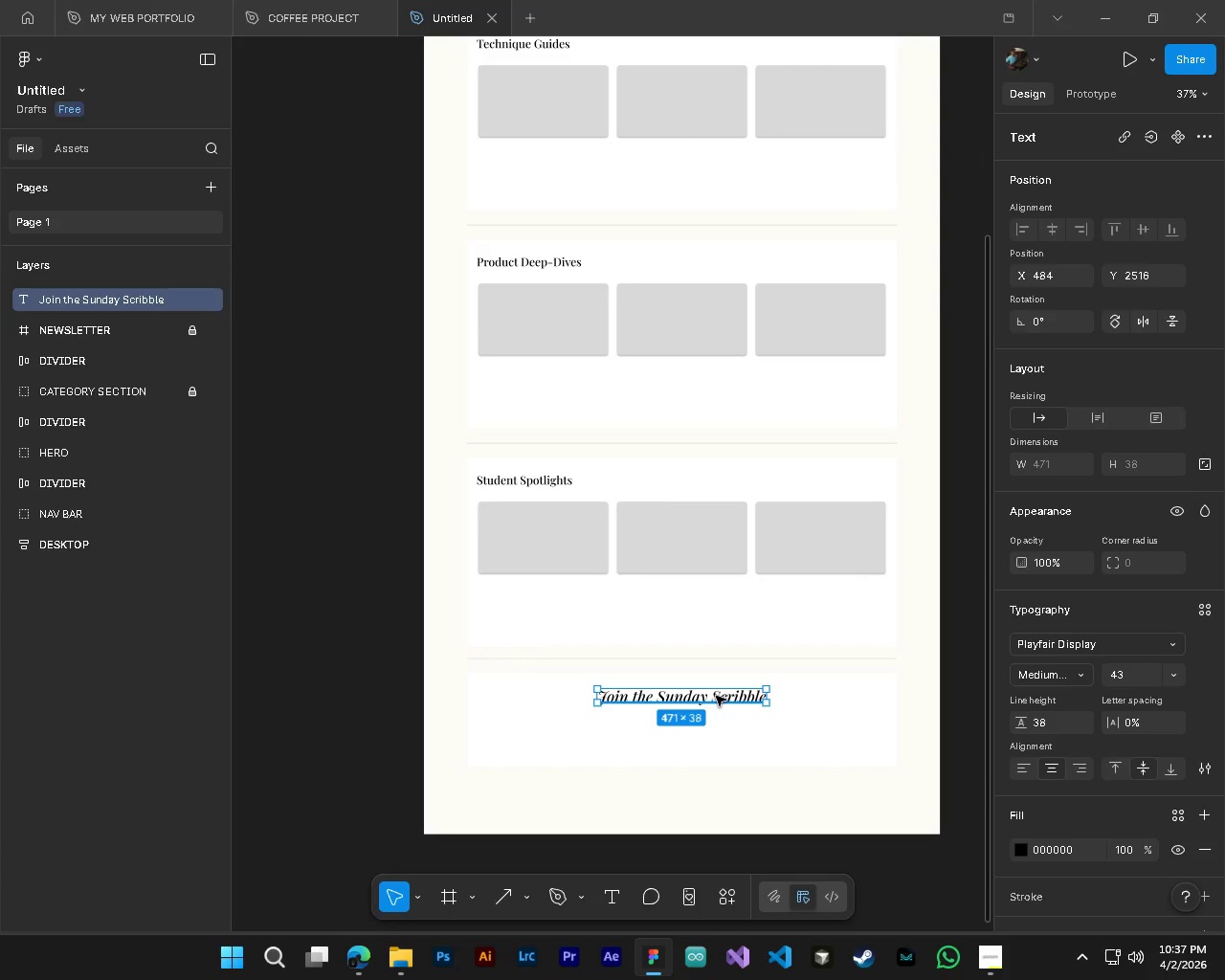 
left_click([716, 696])
 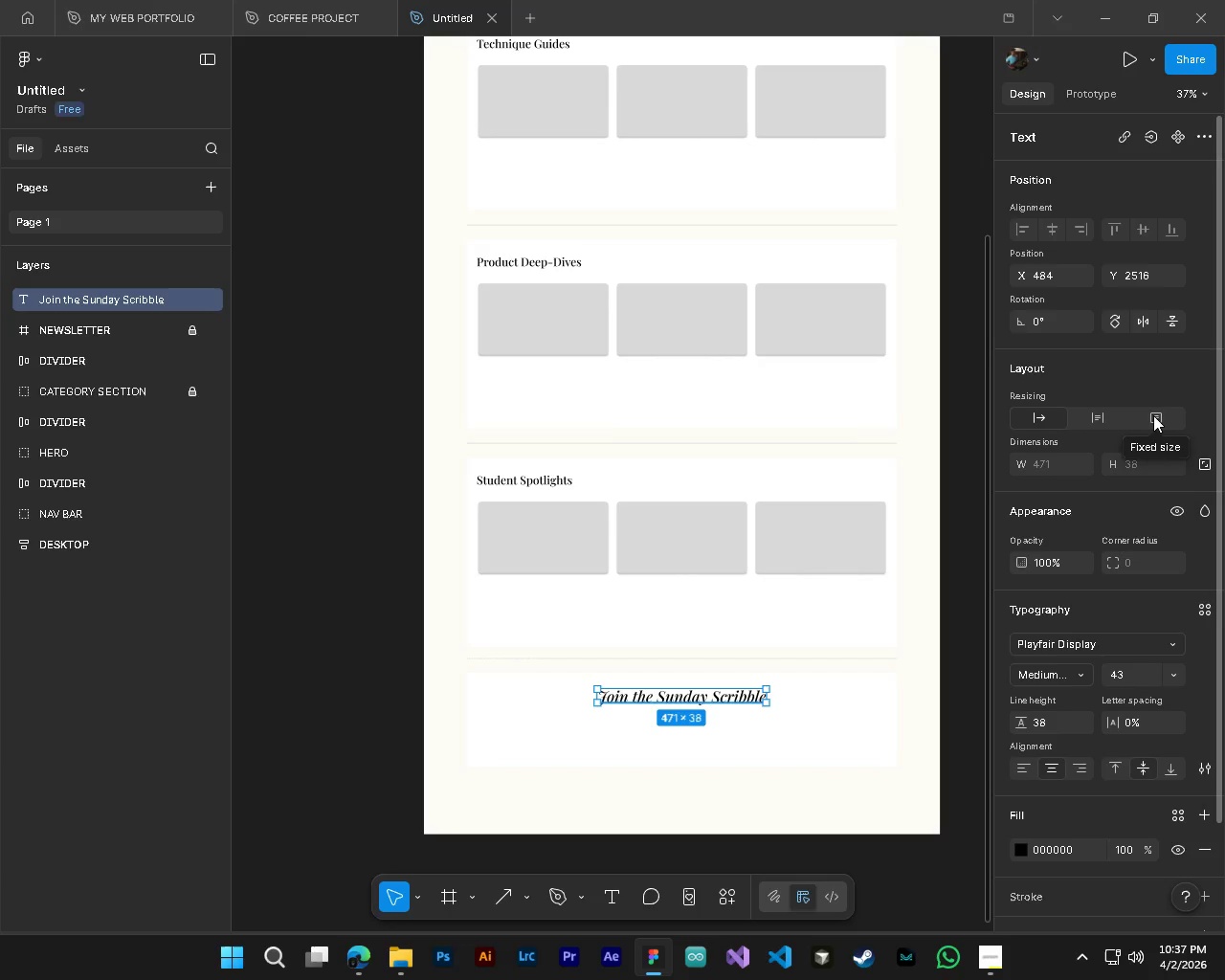 
wait(5.99)
 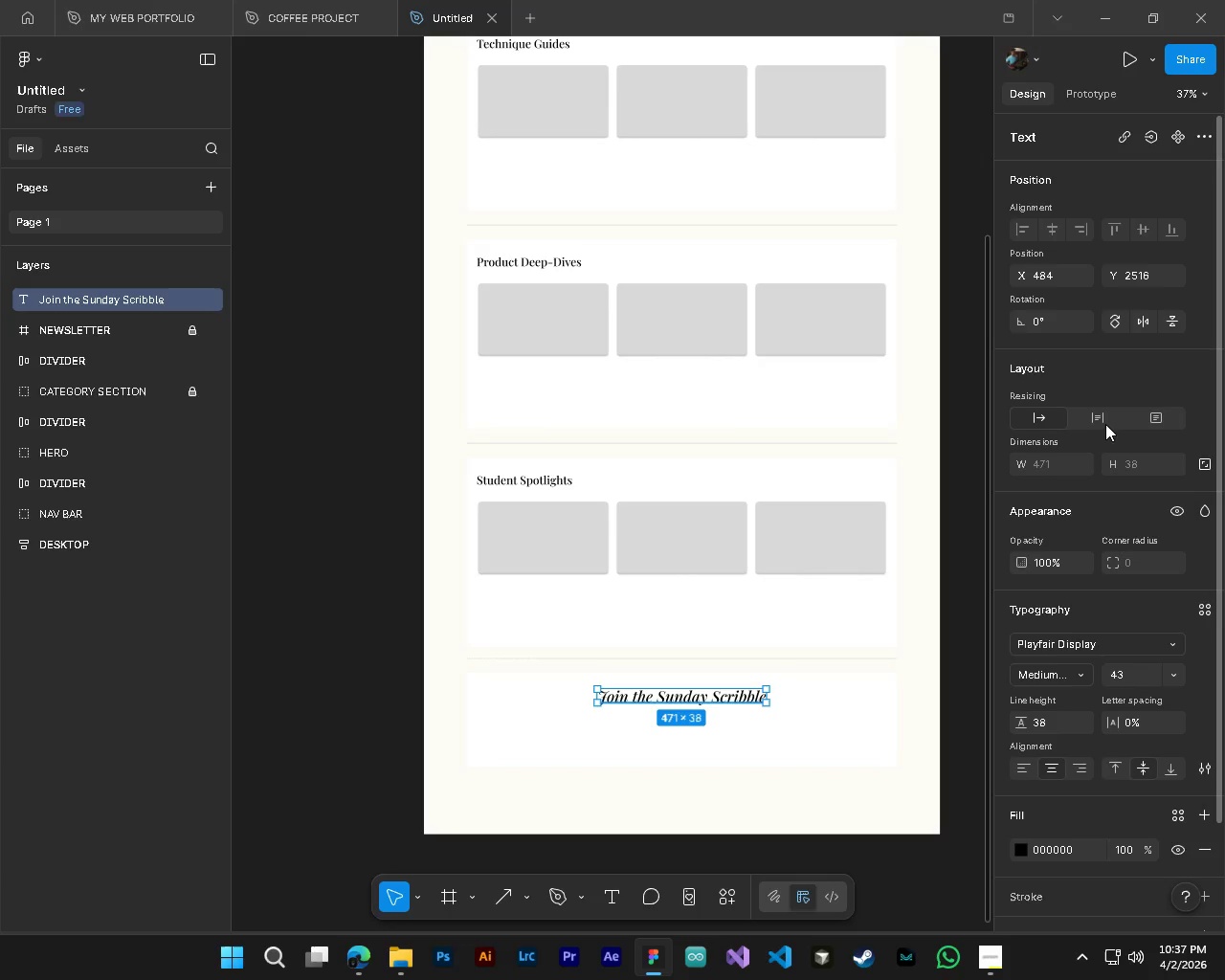 
mouse_move([1201, 500])
 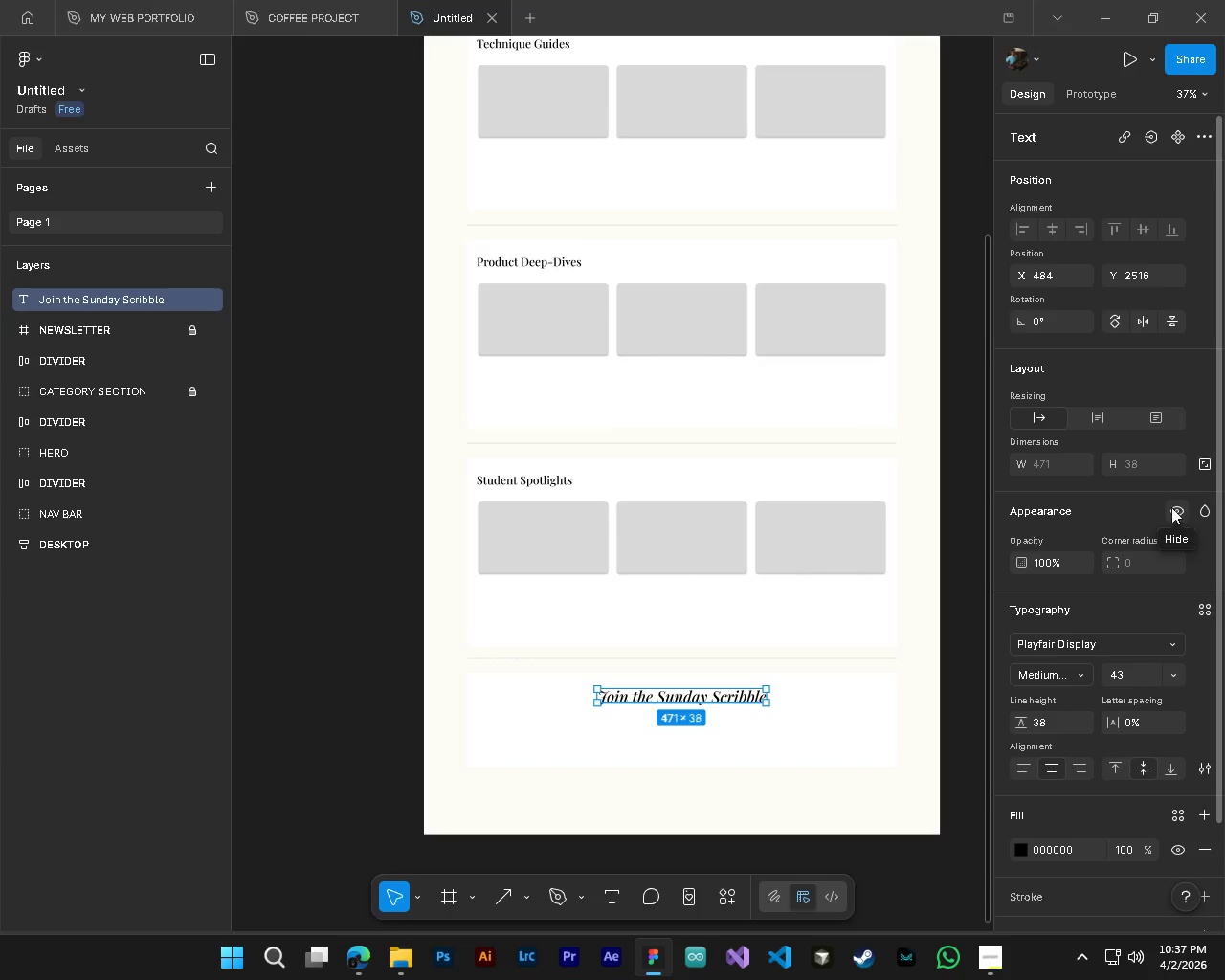 
scroll: coordinate [1157, 471], scroll_direction: up, amount: 2.0
 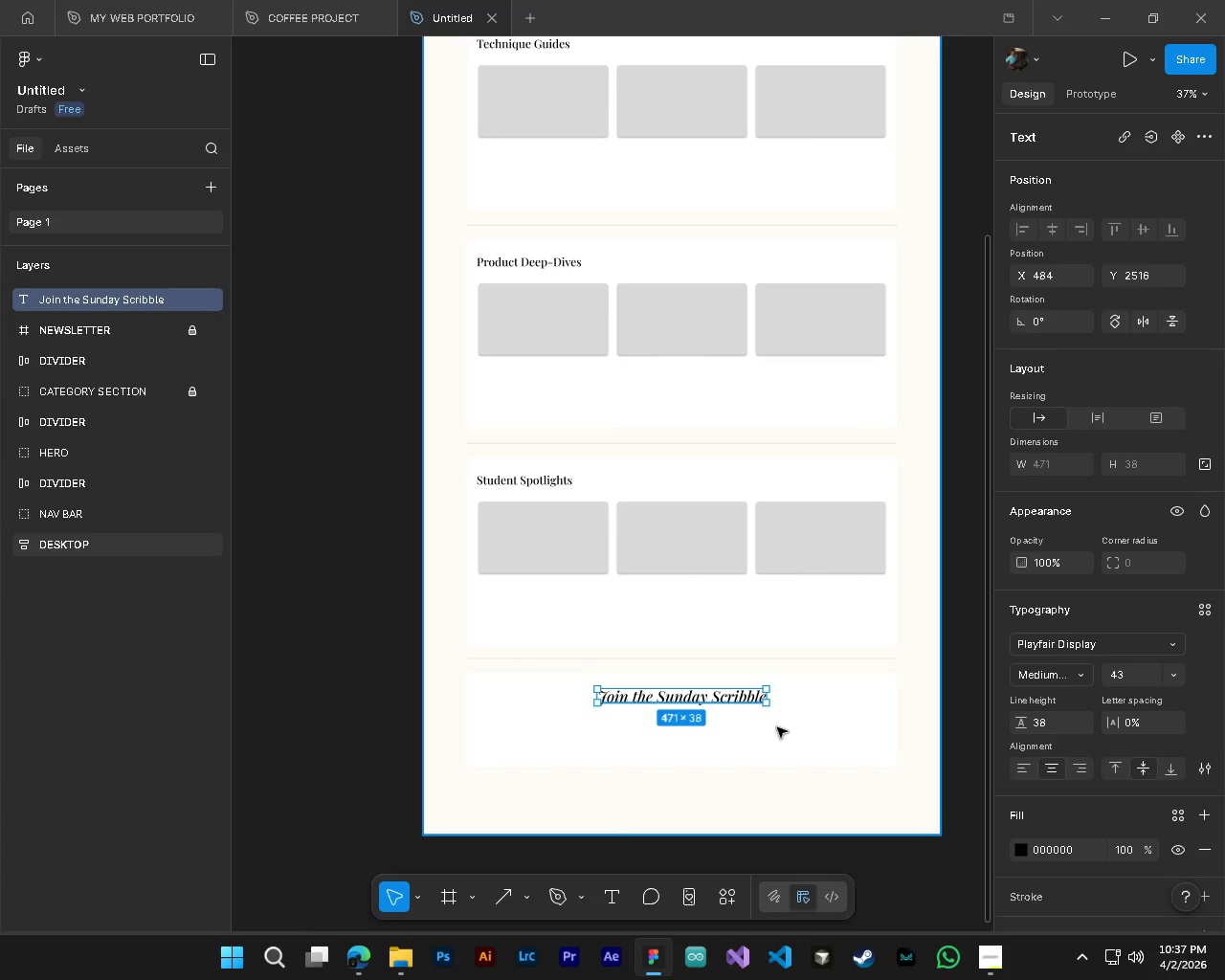 
wait(6.48)
 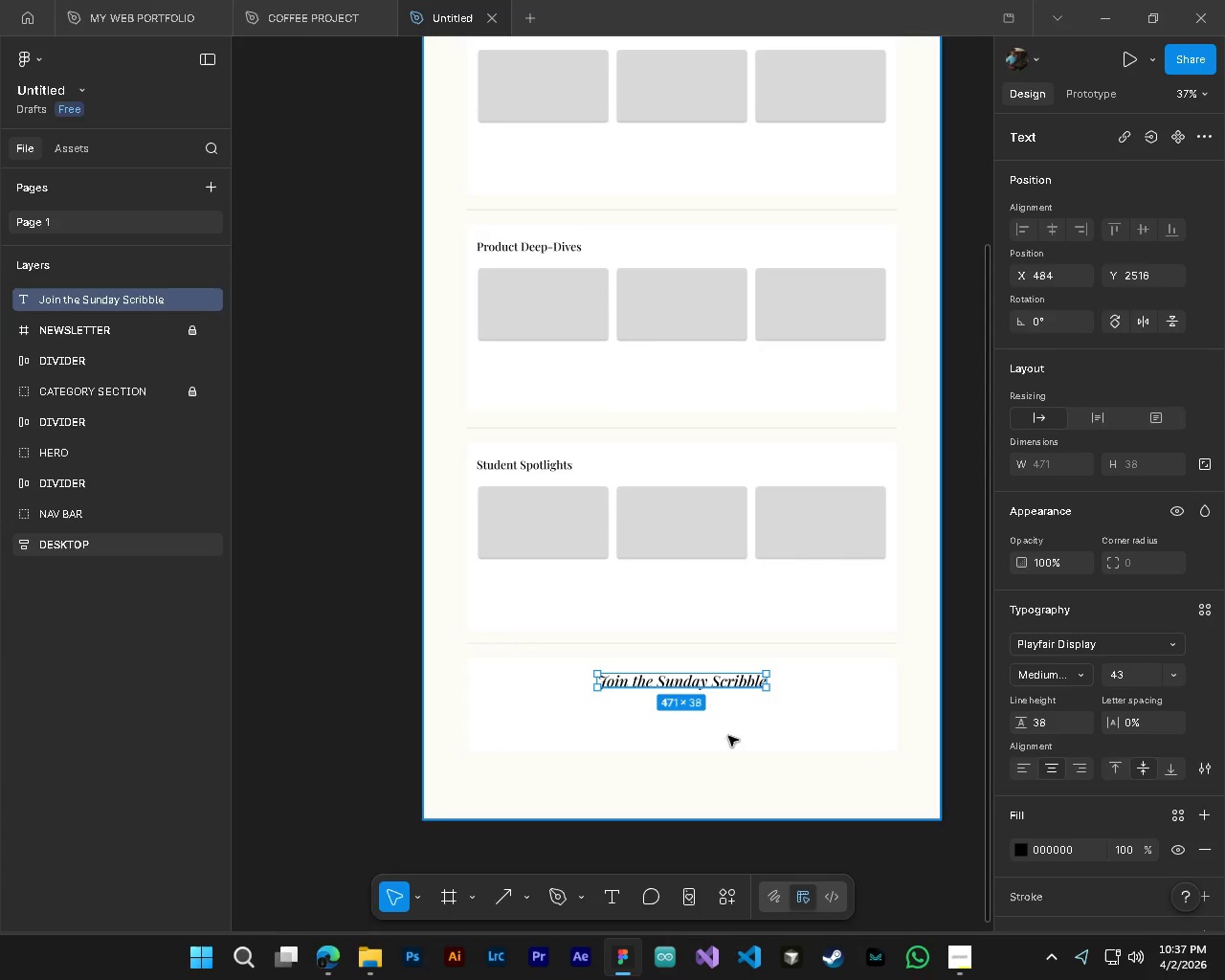 
hold_key(key=ControlLeft, duration=1.95)
 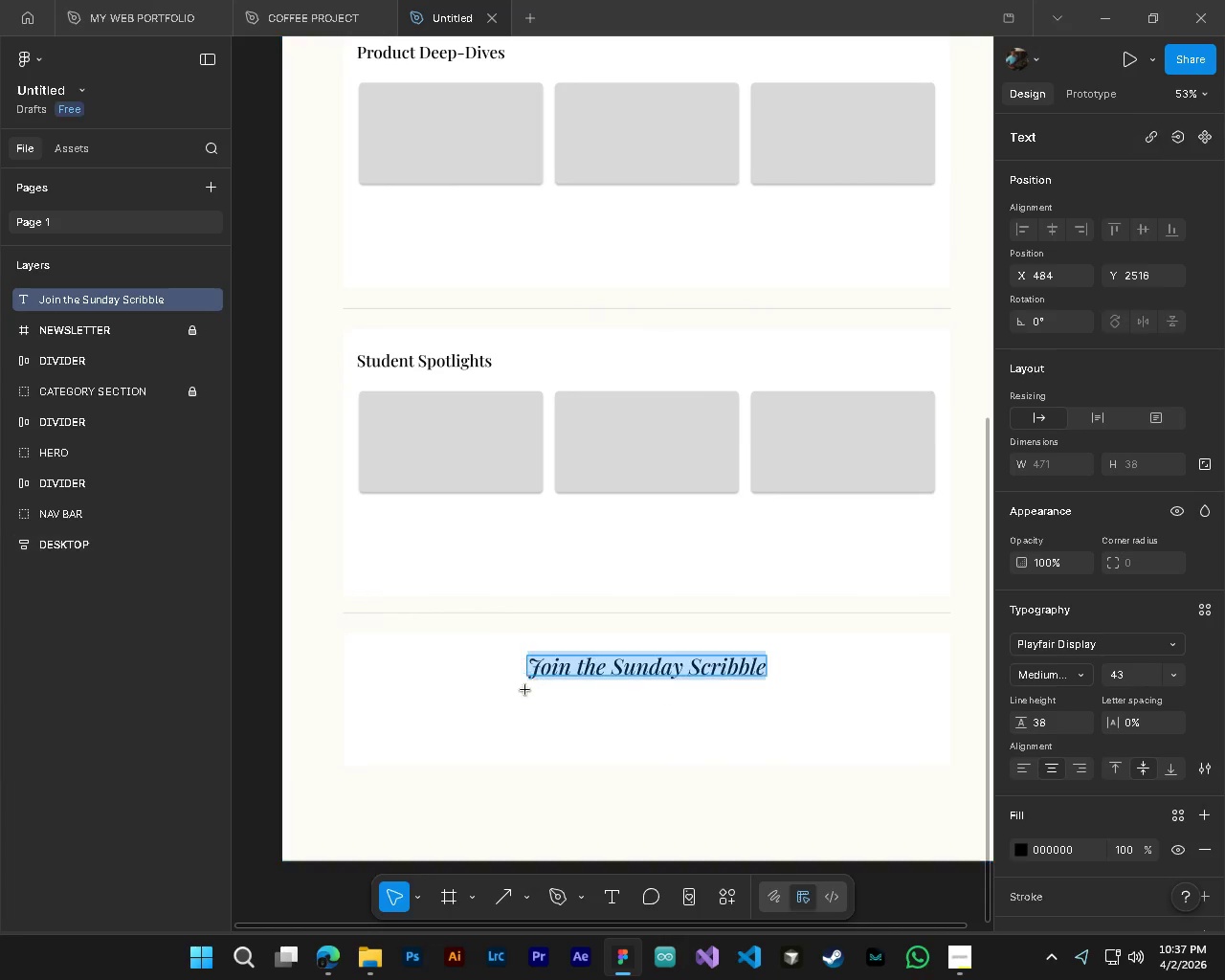 
hold_key(key=AltLeft, duration=1.5)
 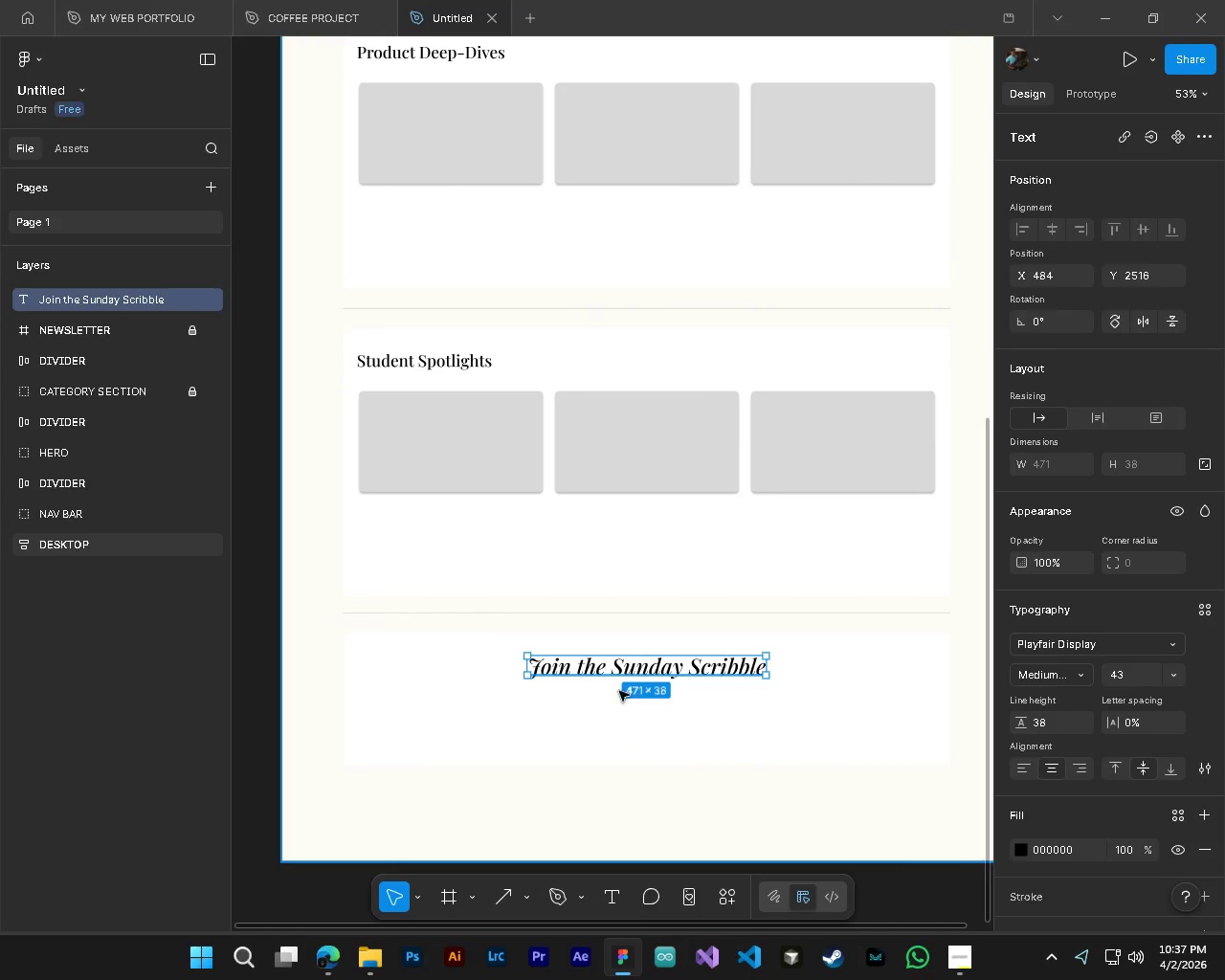 
scroll: coordinate [682, 743], scroll_direction: down, amount: 2.0
 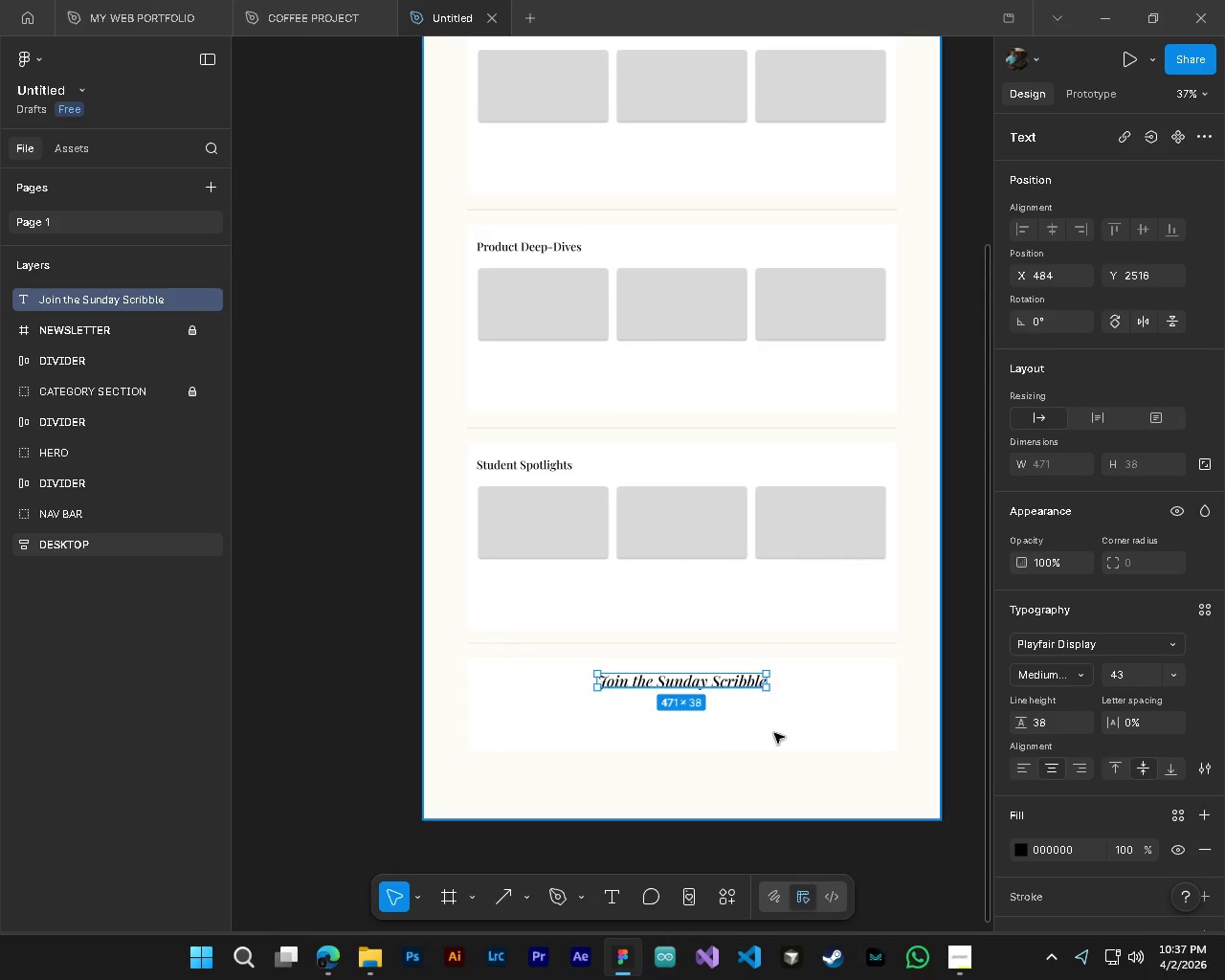 
scroll: coordinate [762, 708], scroll_direction: up, amount: 4.0
 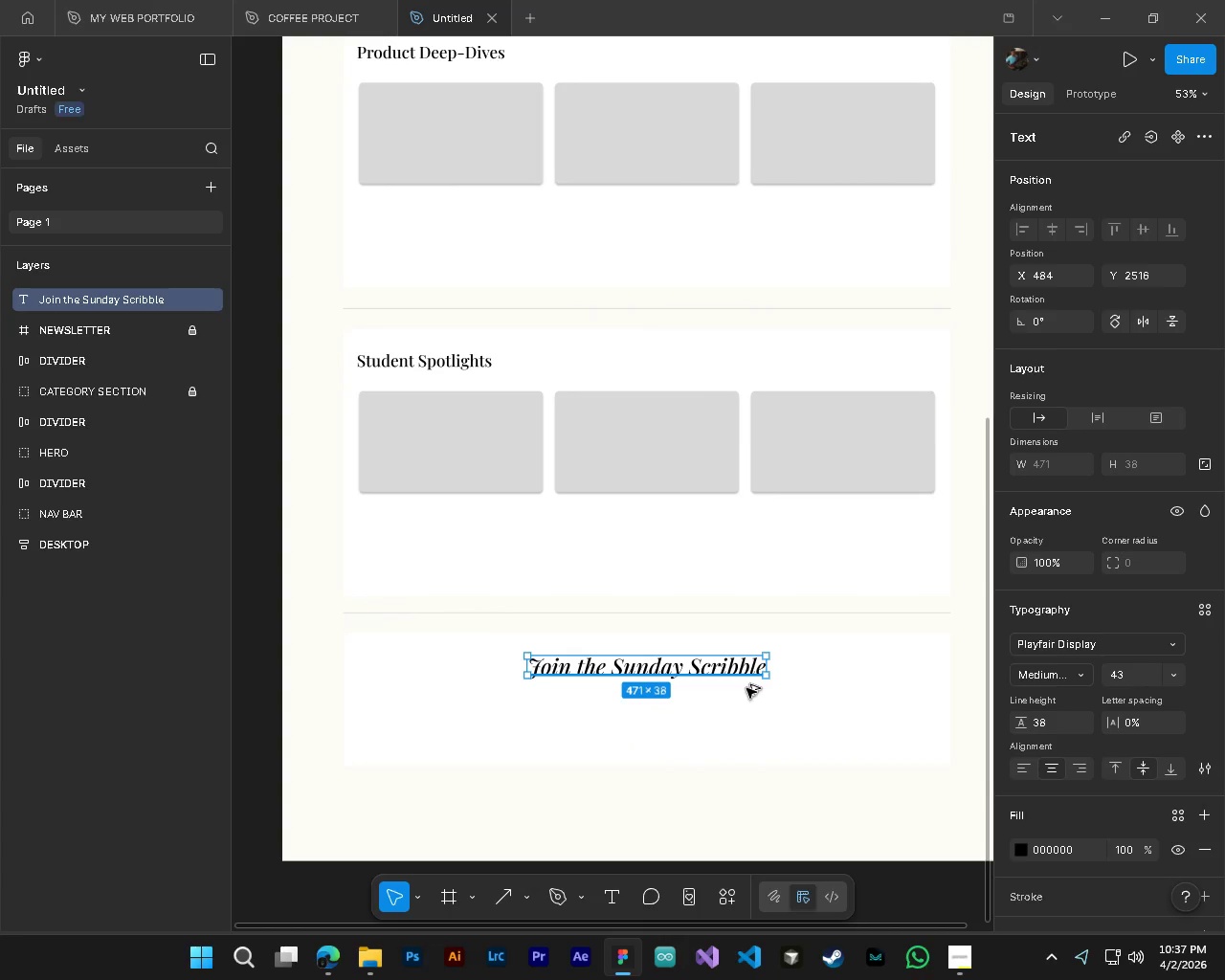 
hold_key(key=AltLeft, duration=0.41)
 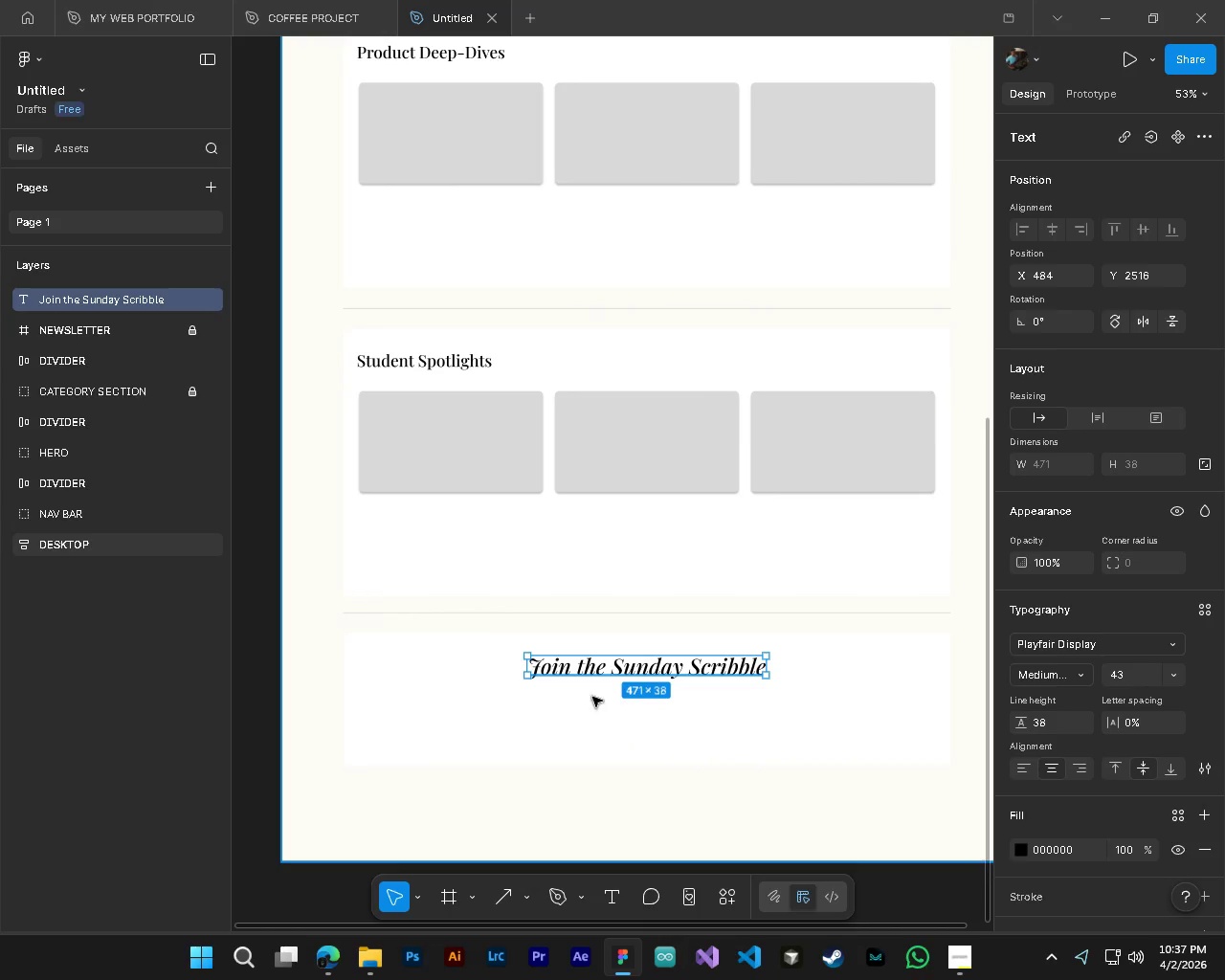 
key(T)
 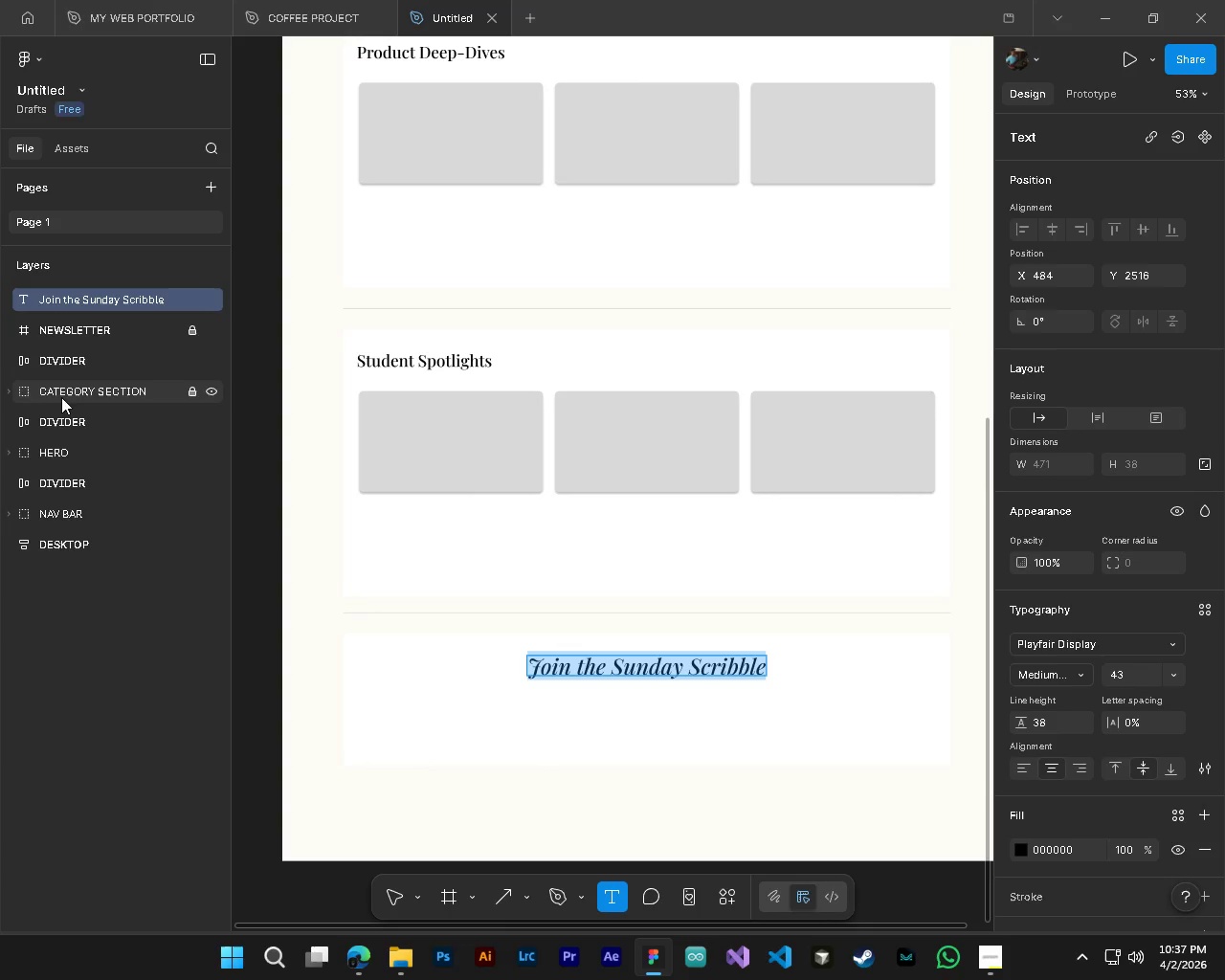 
key(V)
 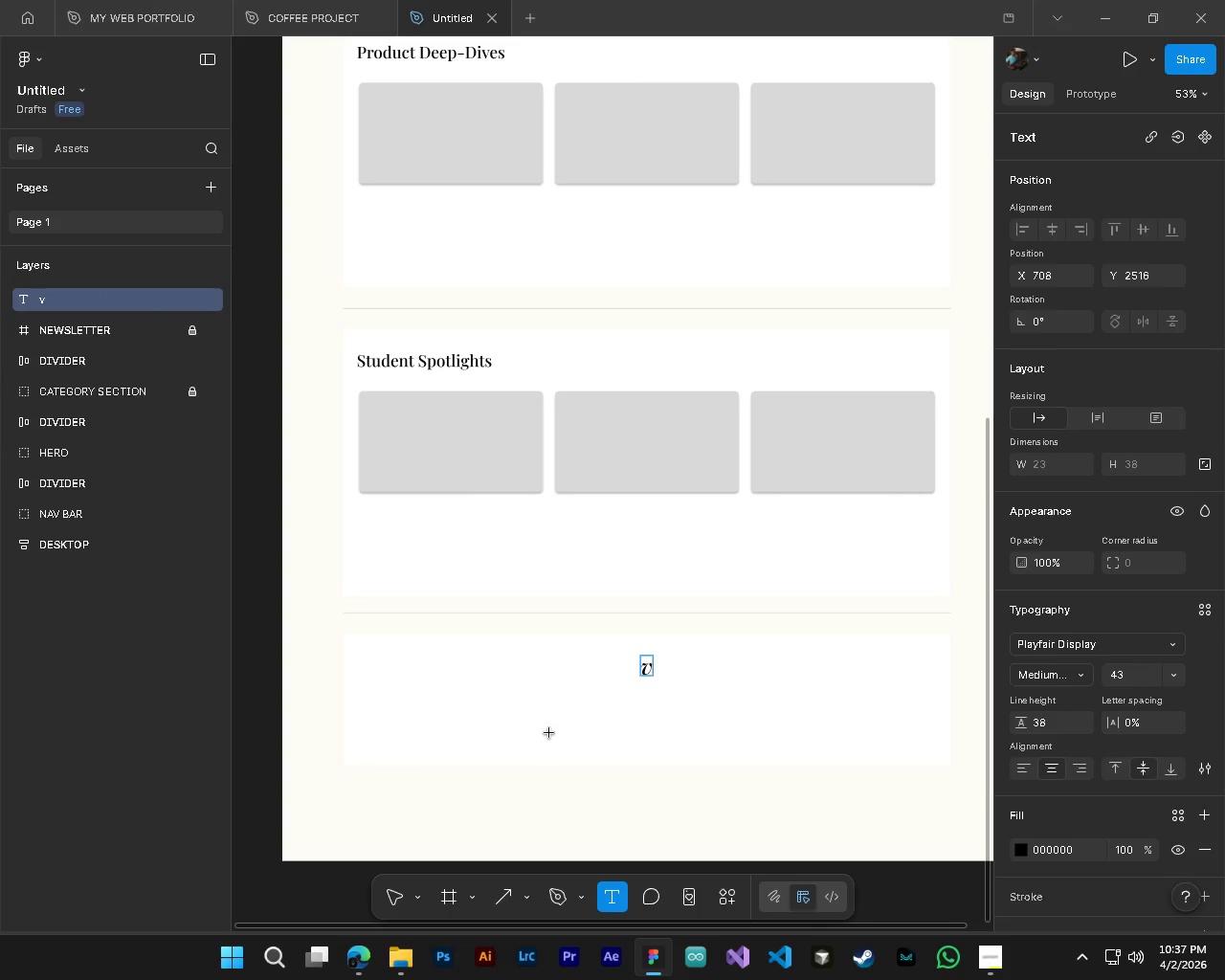 
key(Control+ControlLeft)
 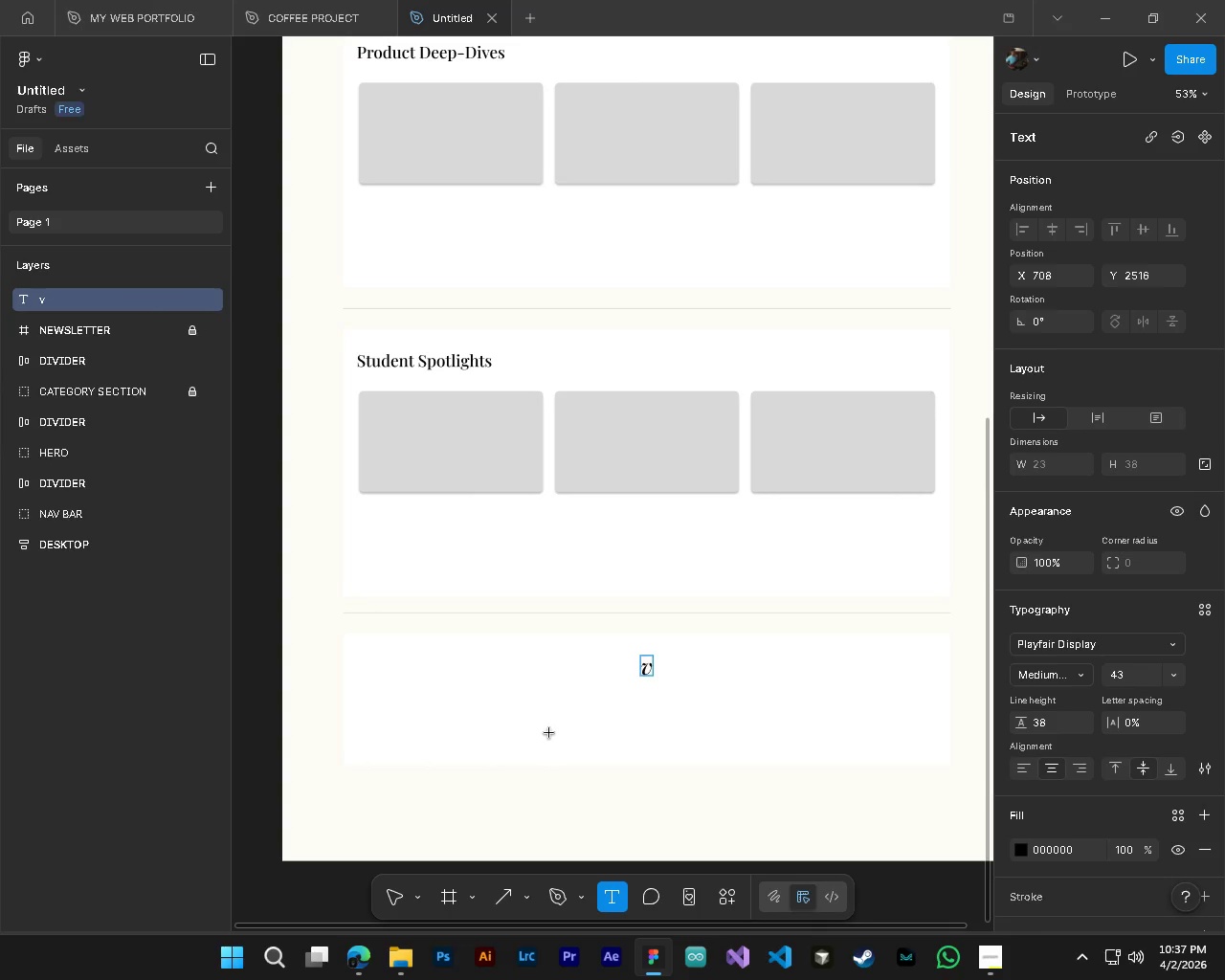 
key(Control+Z)
 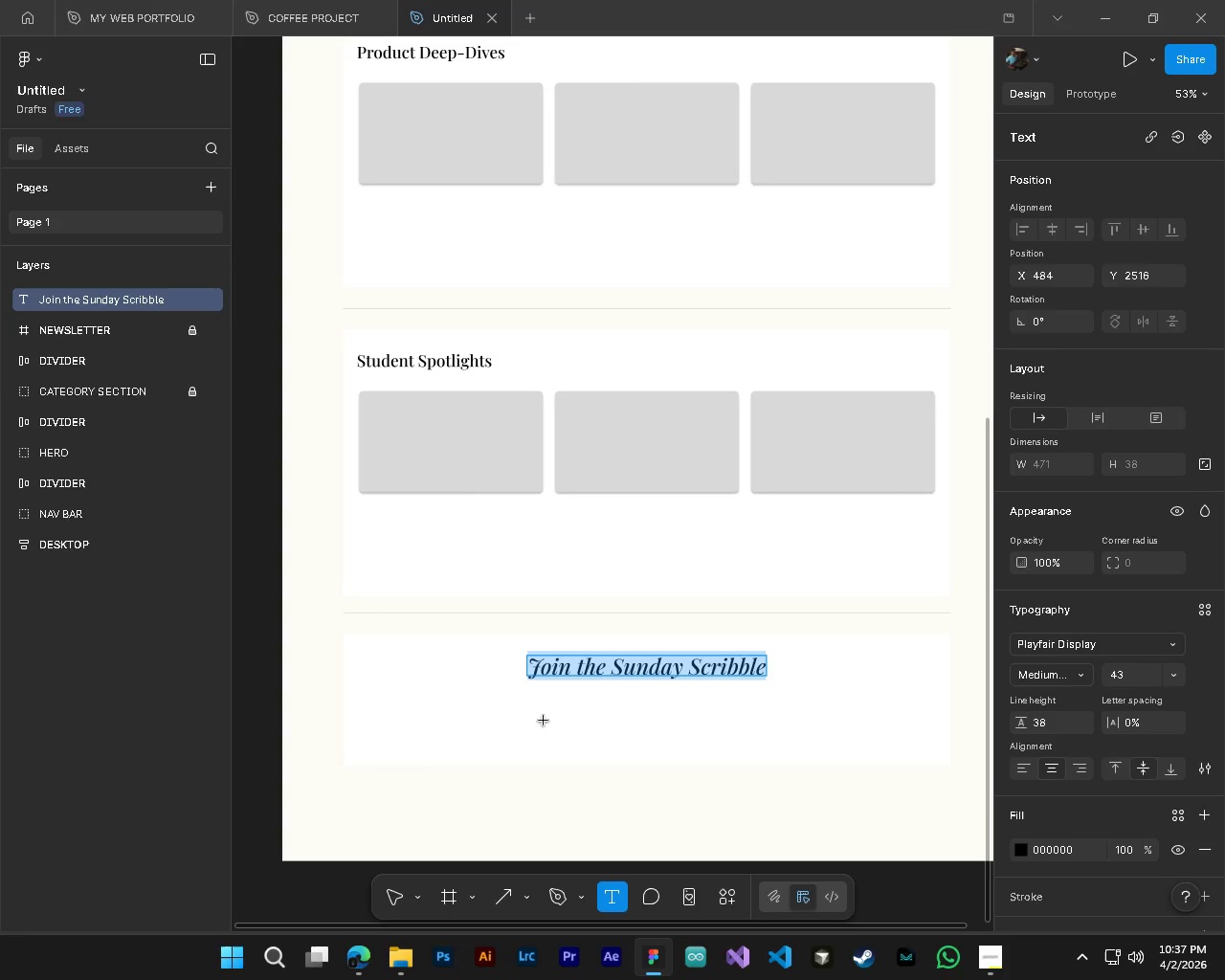 
left_click([543, 720])
 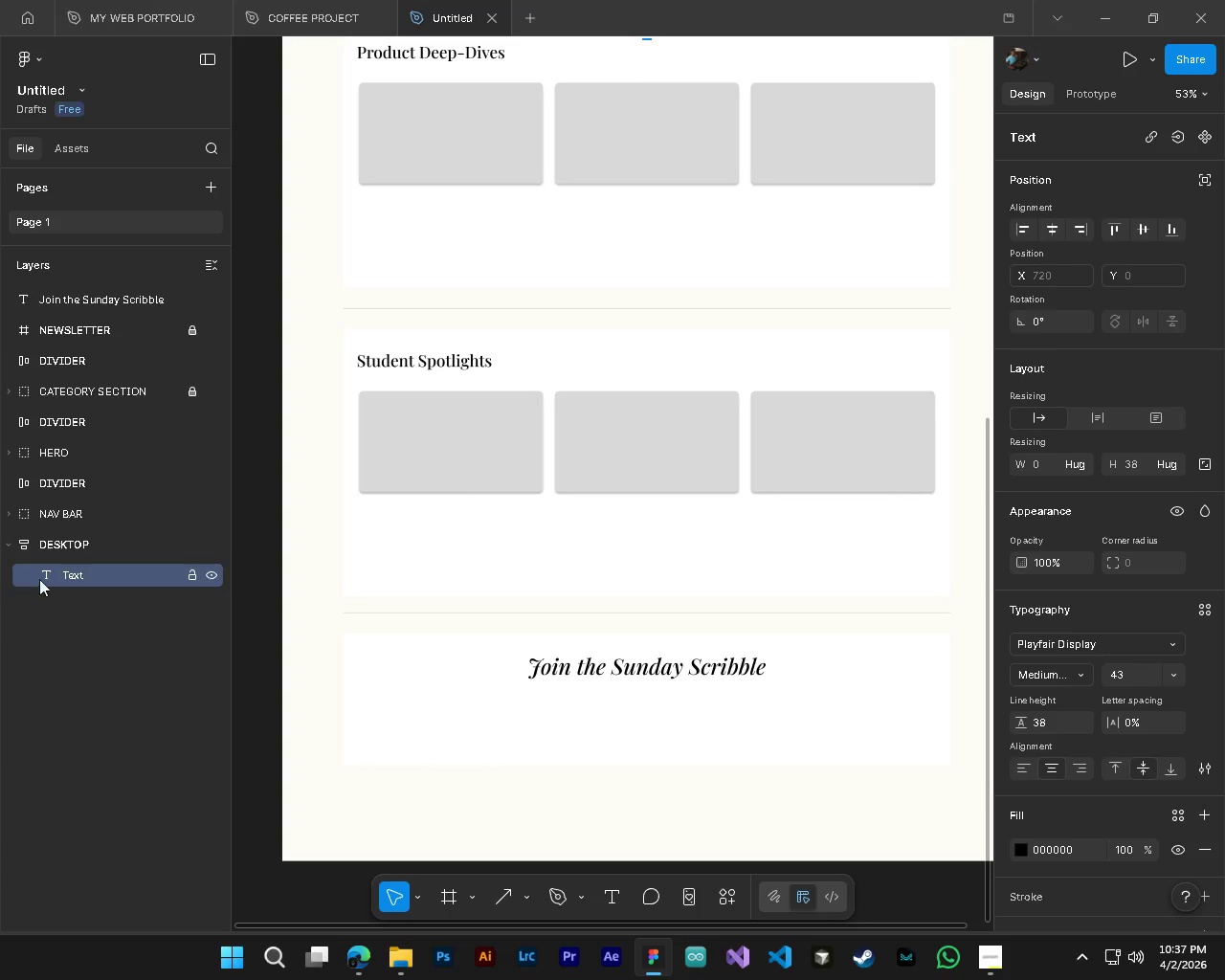 
left_click_drag(start_coordinate=[62, 577], to_coordinate=[84, 281])
 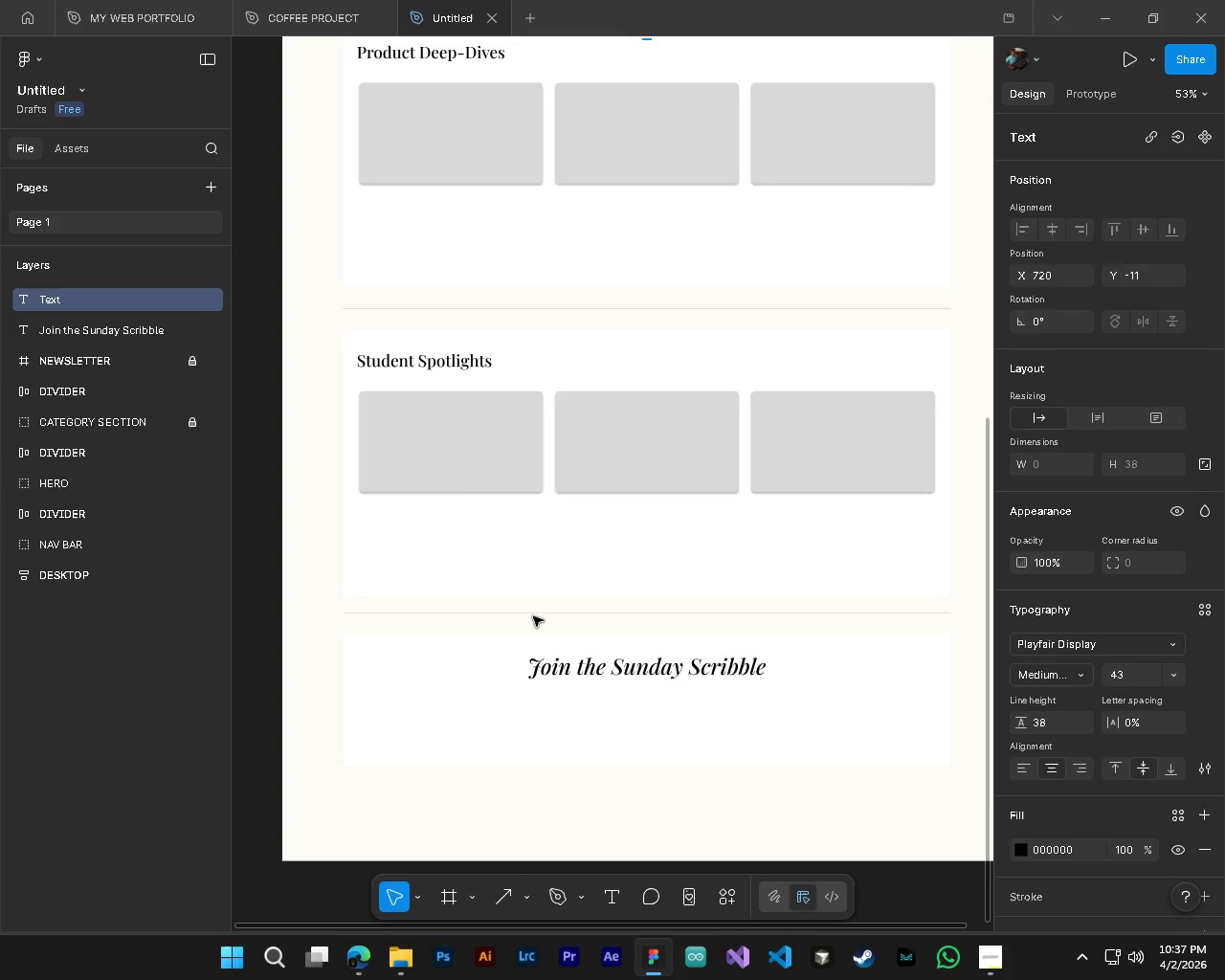 
hold_key(key=ControlLeft, duration=0.88)
hold_key(key=AltLeft, duration=0.78)
scroll: coordinate [499, 643], scroll_direction: down, amount: 3.0
 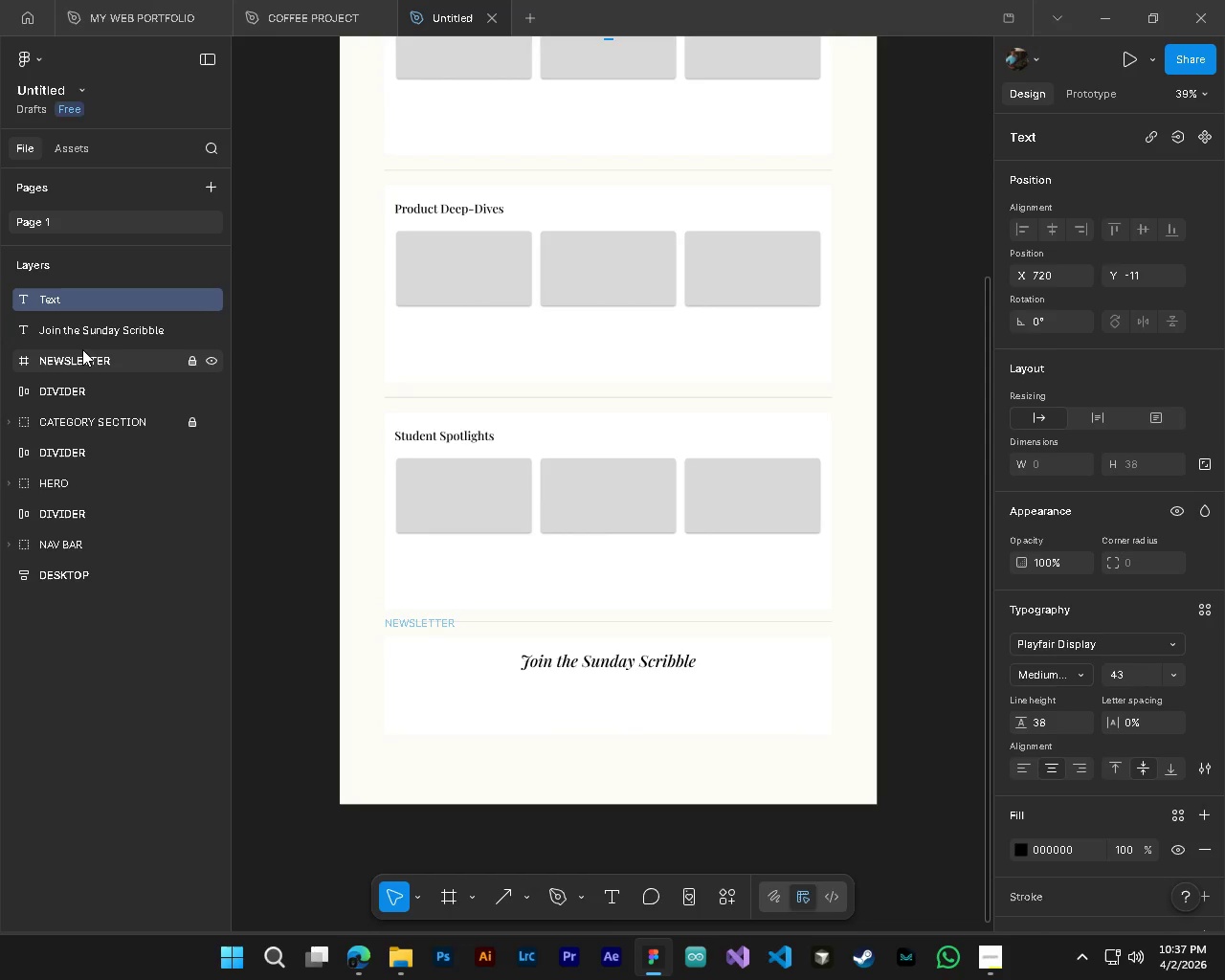 
left_click([82, 349])
 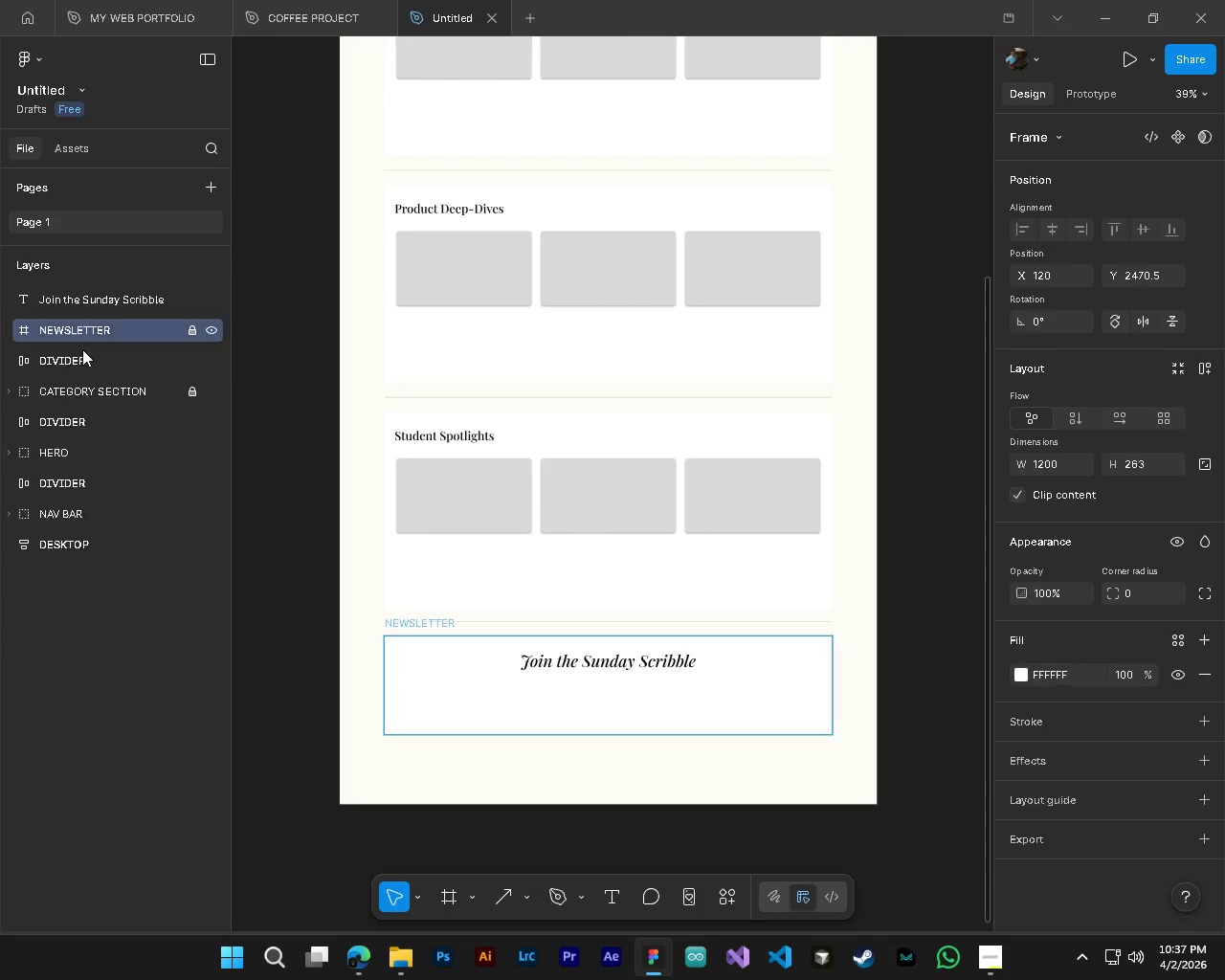 
hold_key(key=ControlLeft, duration=1.53)
 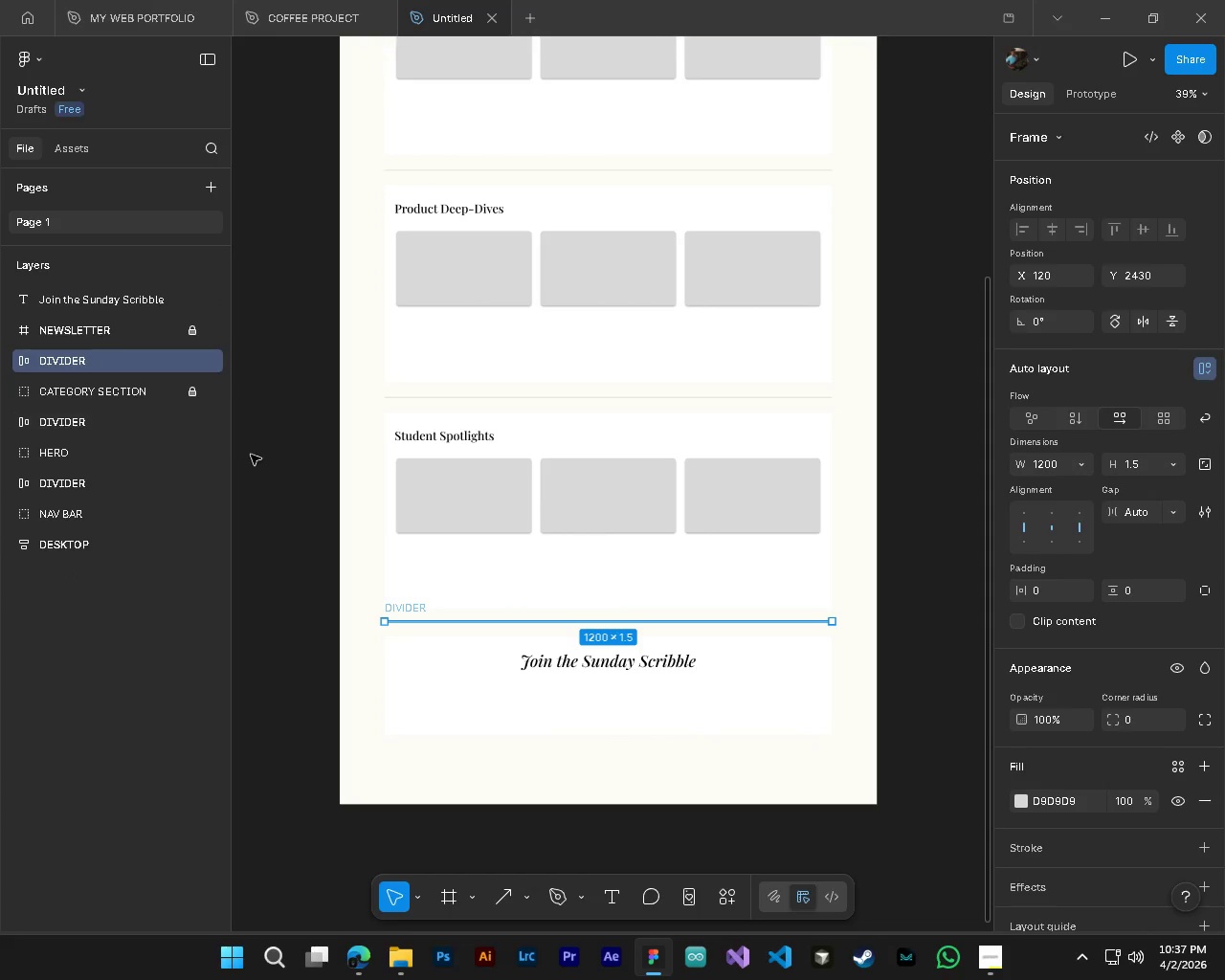 
key(Control+Z)
 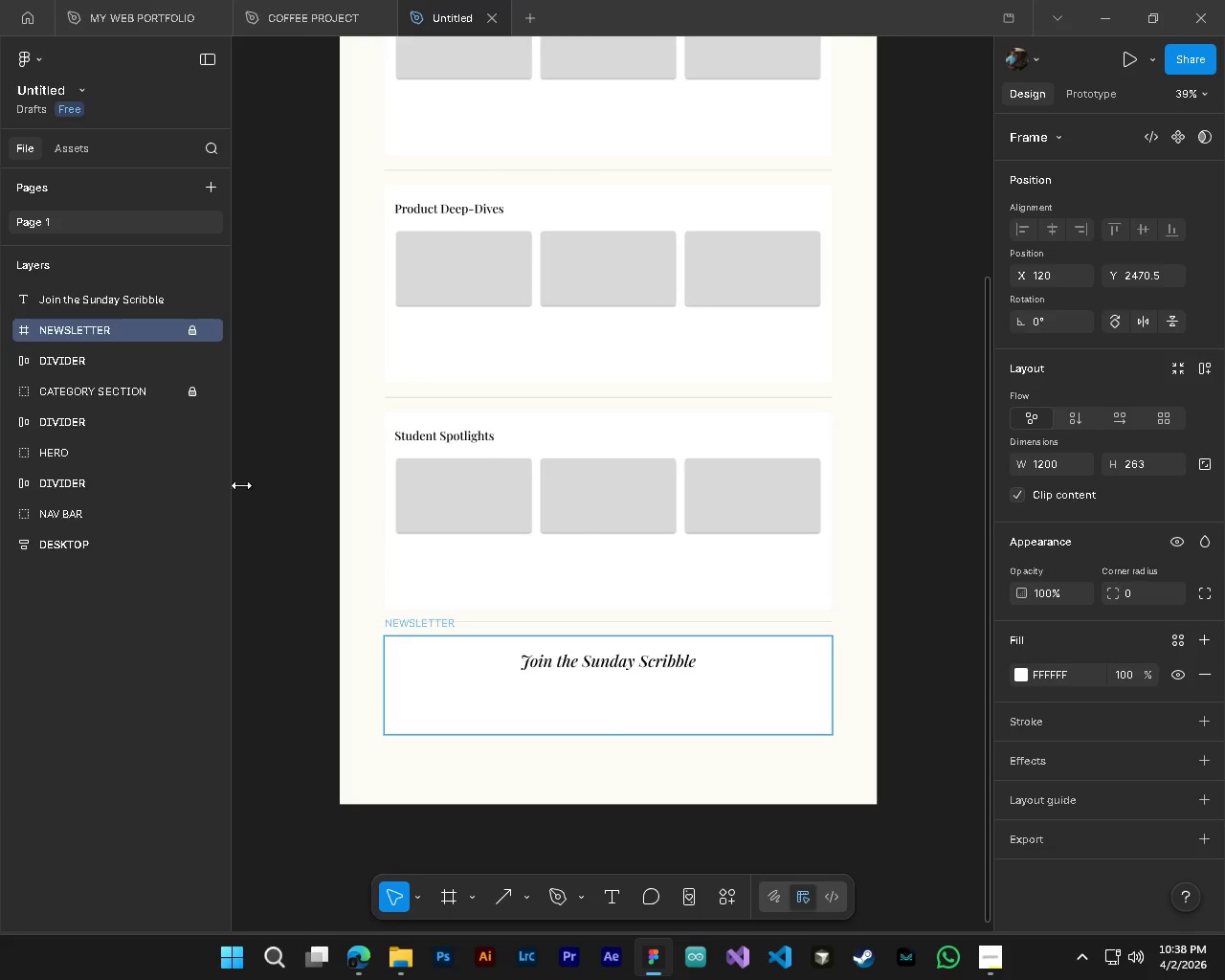 
hold_key(key=AltLeft, duration=0.75)
scroll: coordinate [546, 666], scroll_direction: up, amount: 3.0
 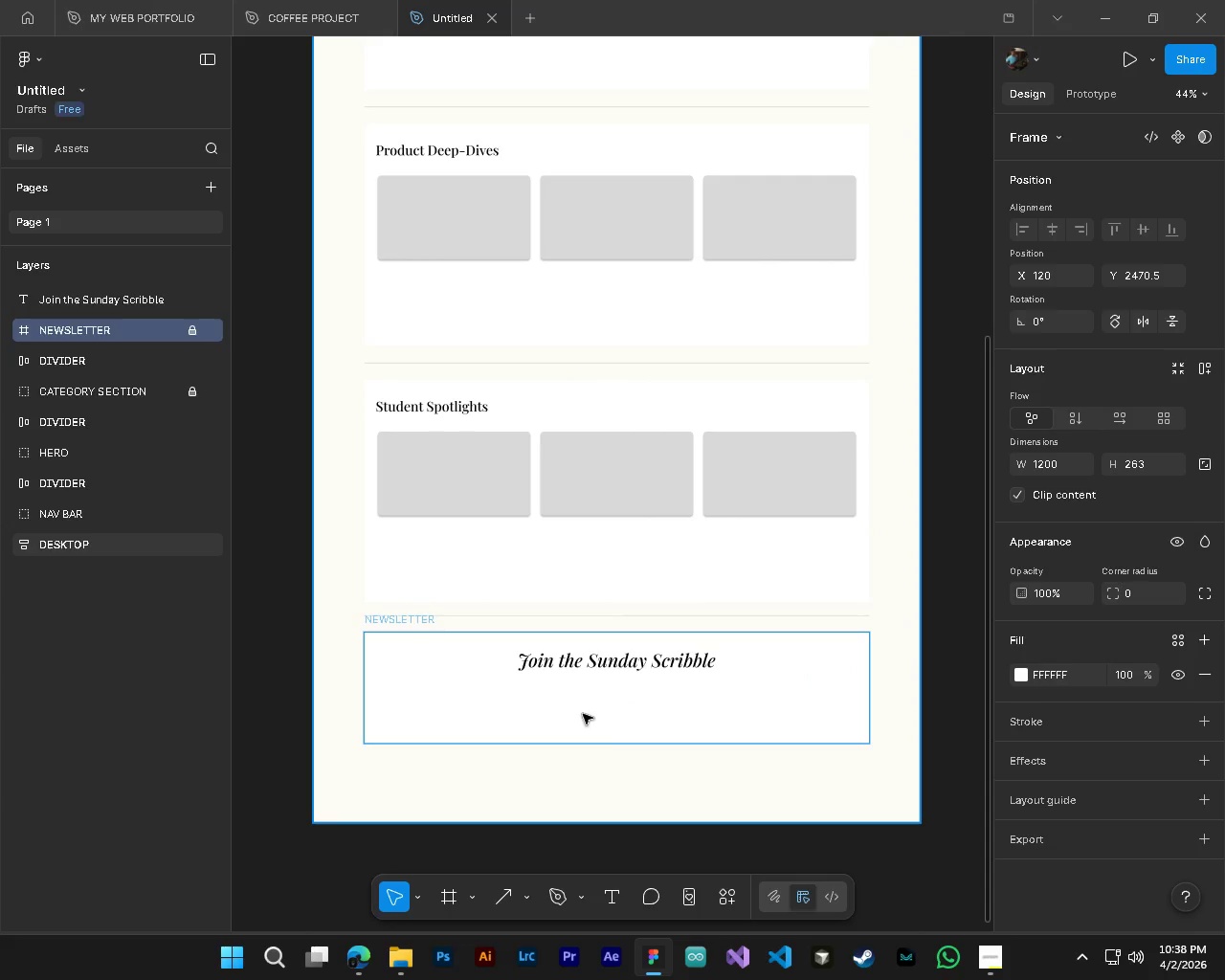 
hold_key(key=AltLeft, duration=0.84)
 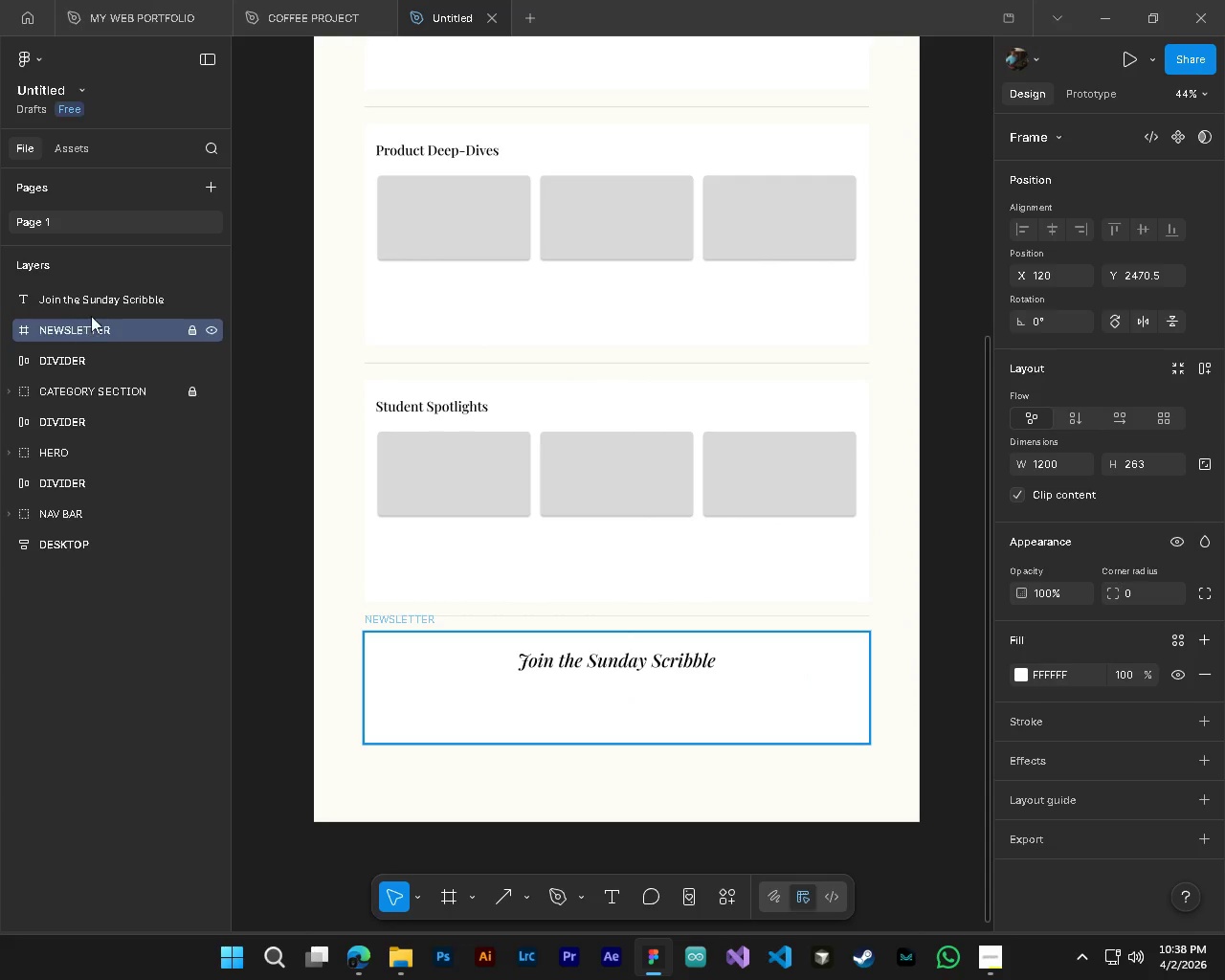 
hold_key(key=ControlLeft, duration=1.5)
 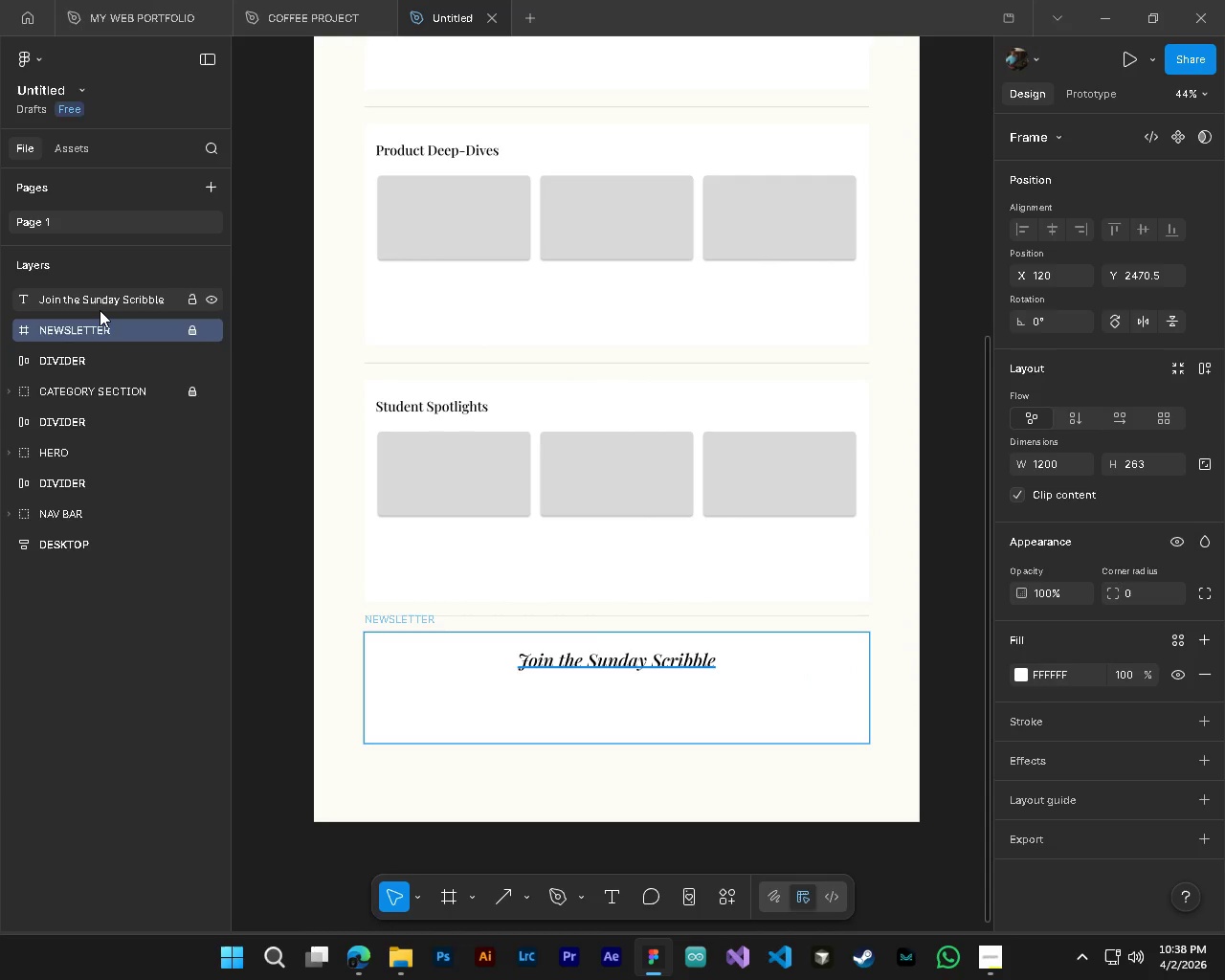 
key(Control+ControlLeft)
 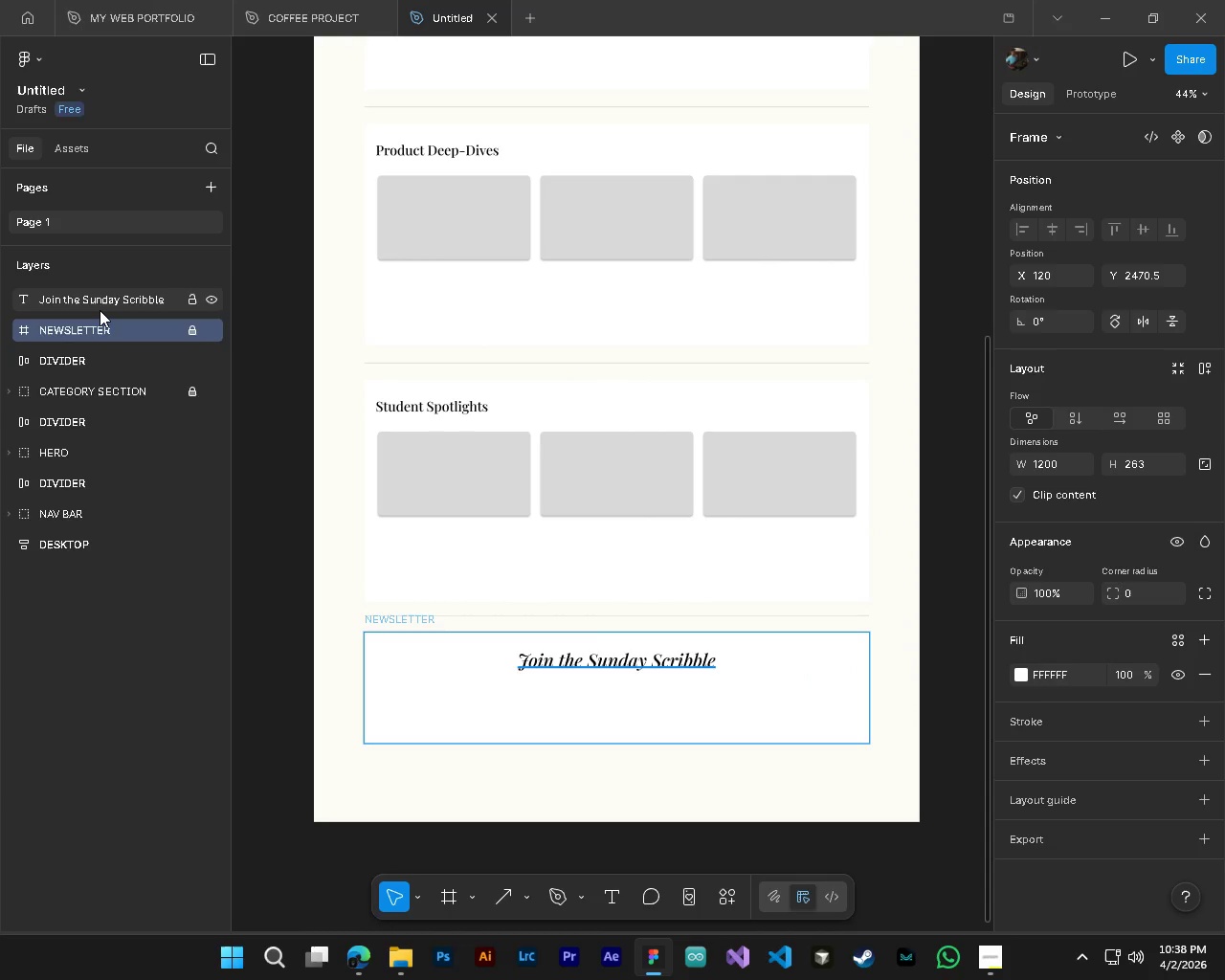 
key(Control+ControlLeft)
 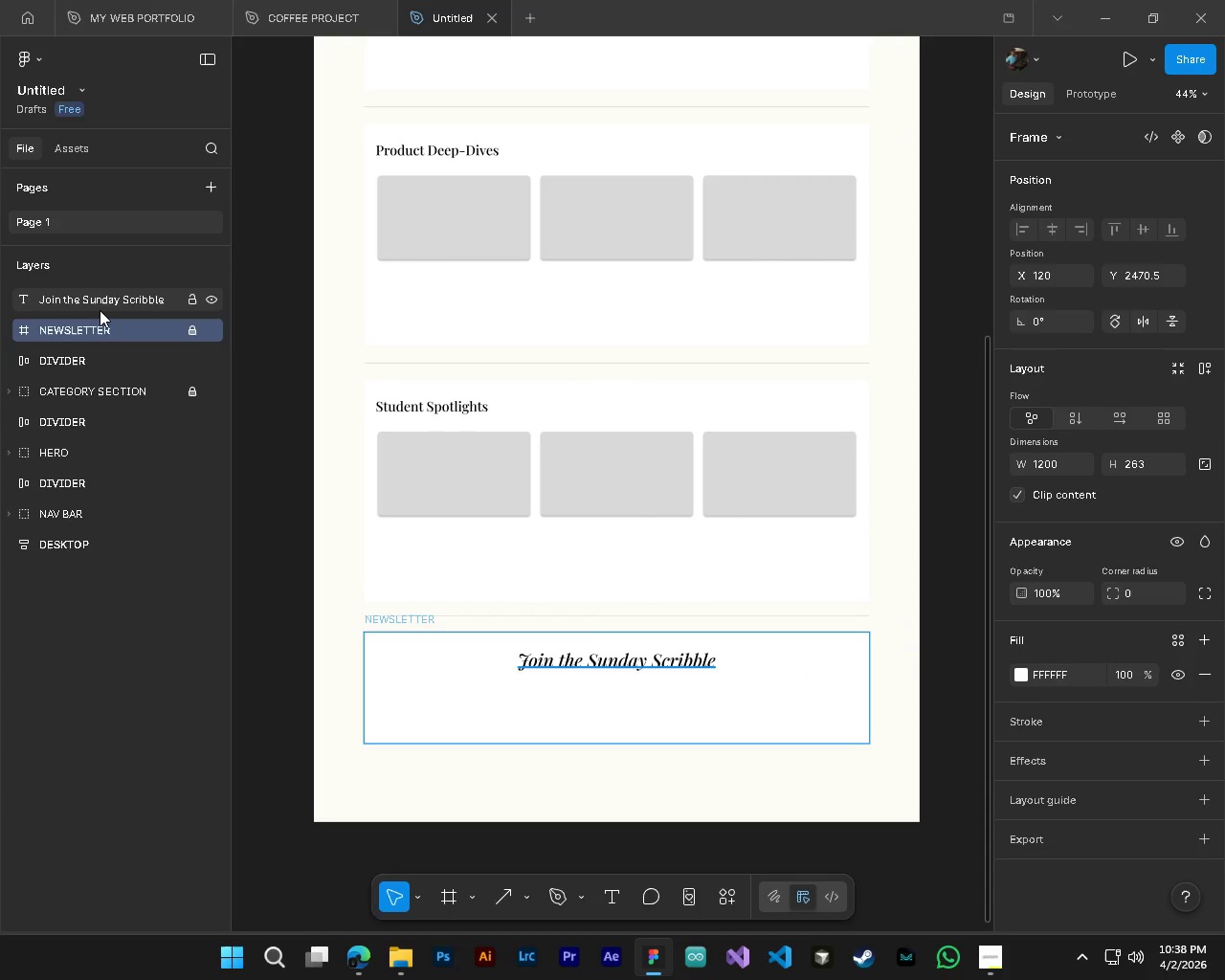 
key(Control+ControlLeft)
 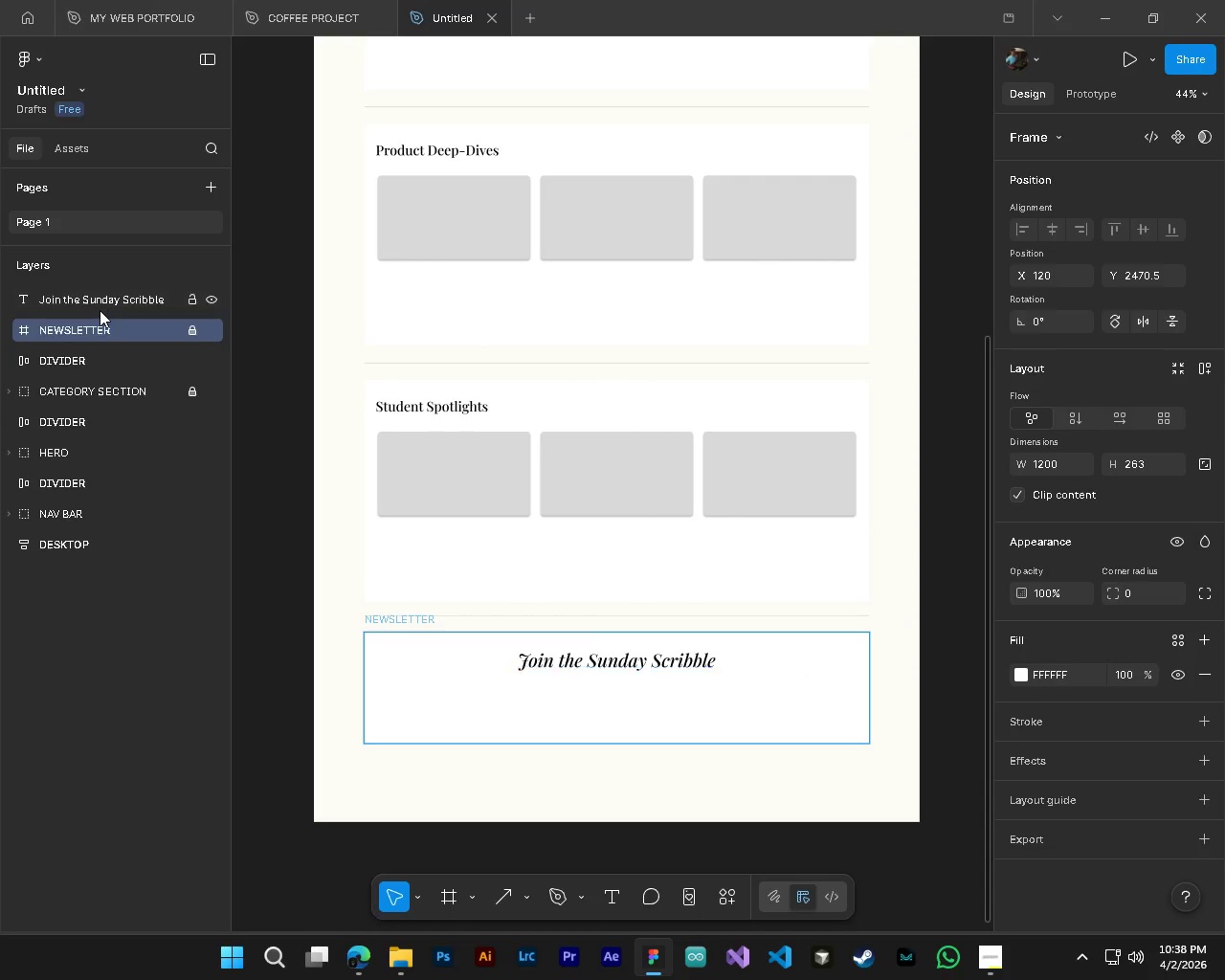 
key(Control+ControlLeft)
 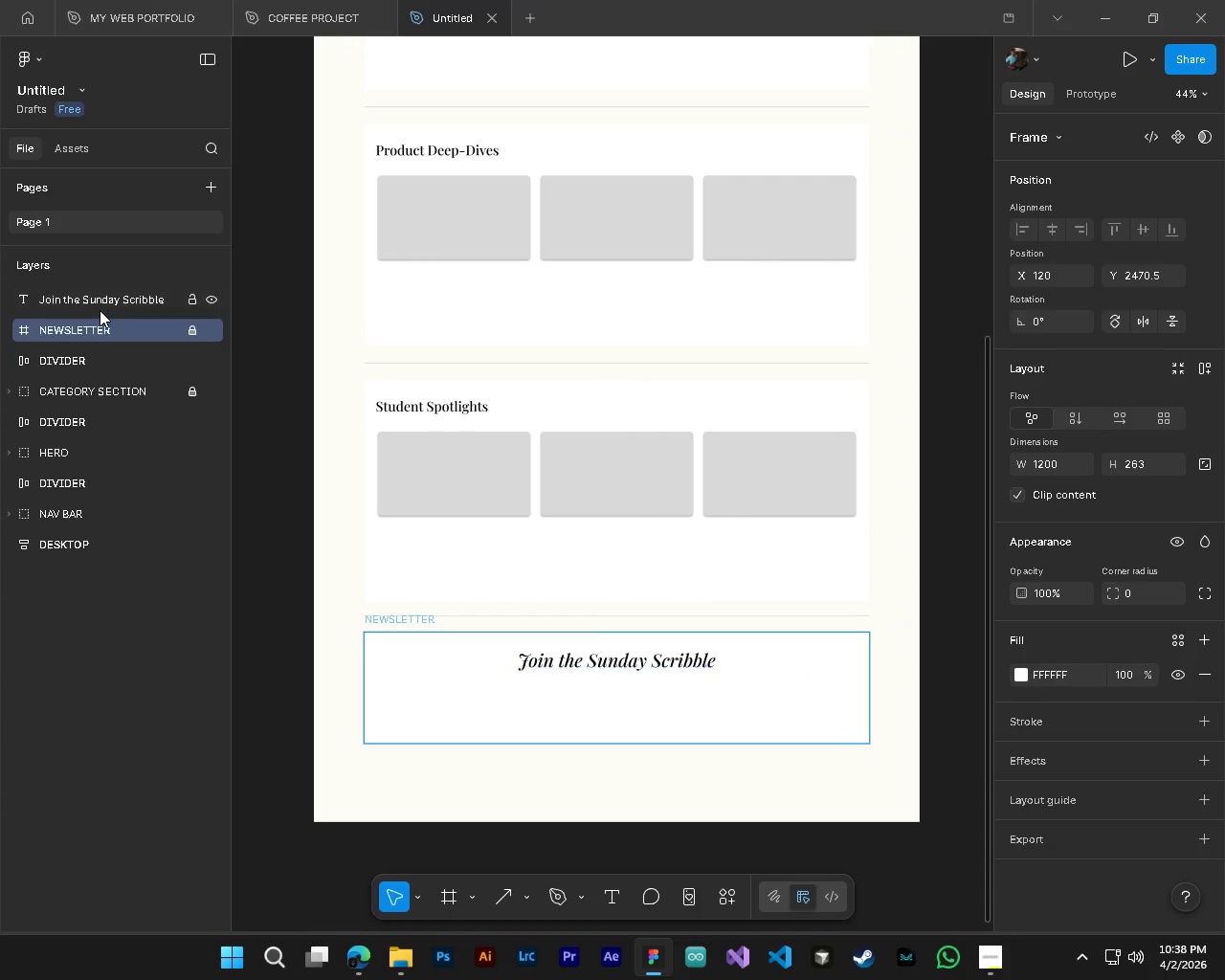 
key(Control+ControlLeft)
 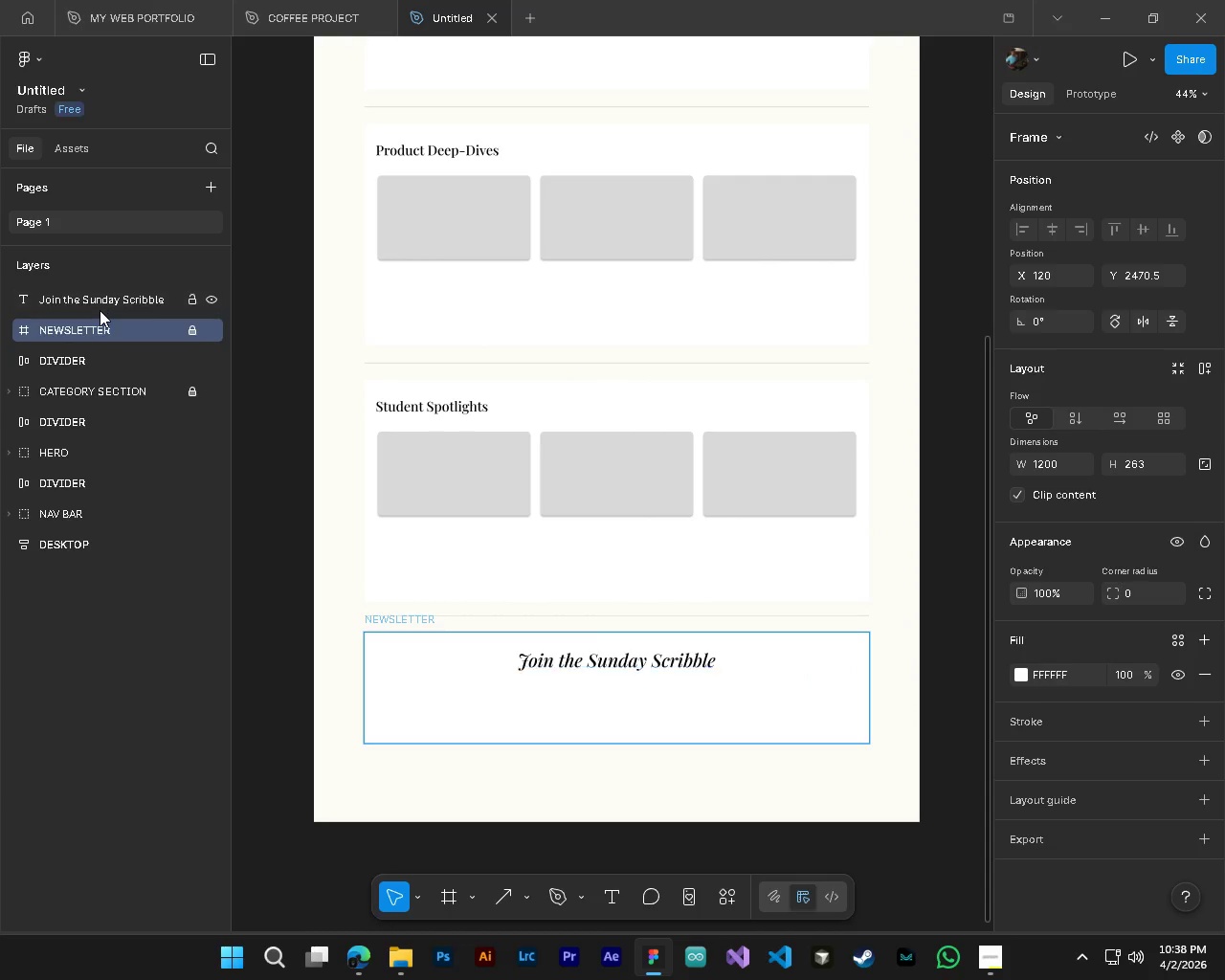 
key(Control+ControlLeft)
 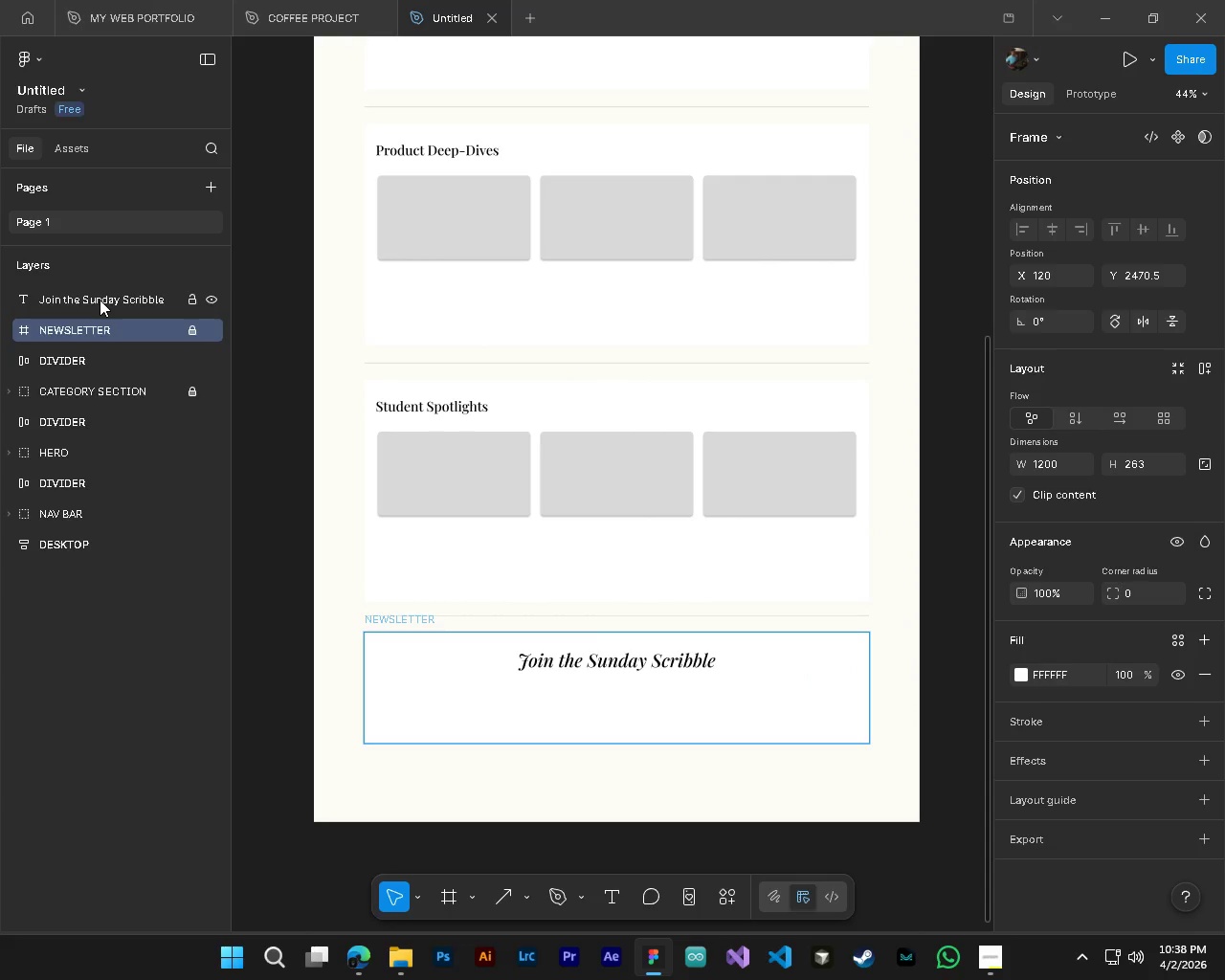 
key(Alt+Control+AltLeft)
 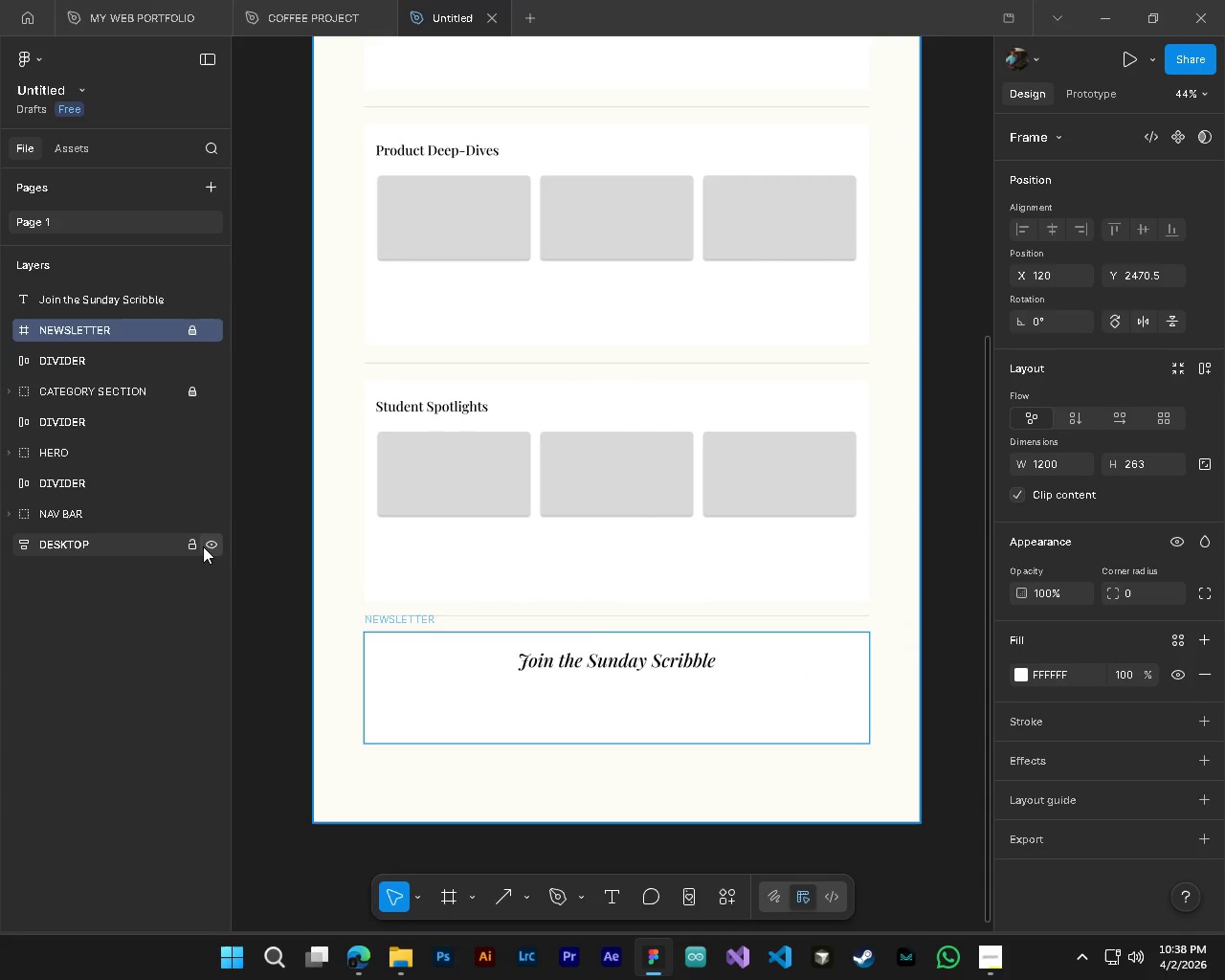 
key(Control+Z)
 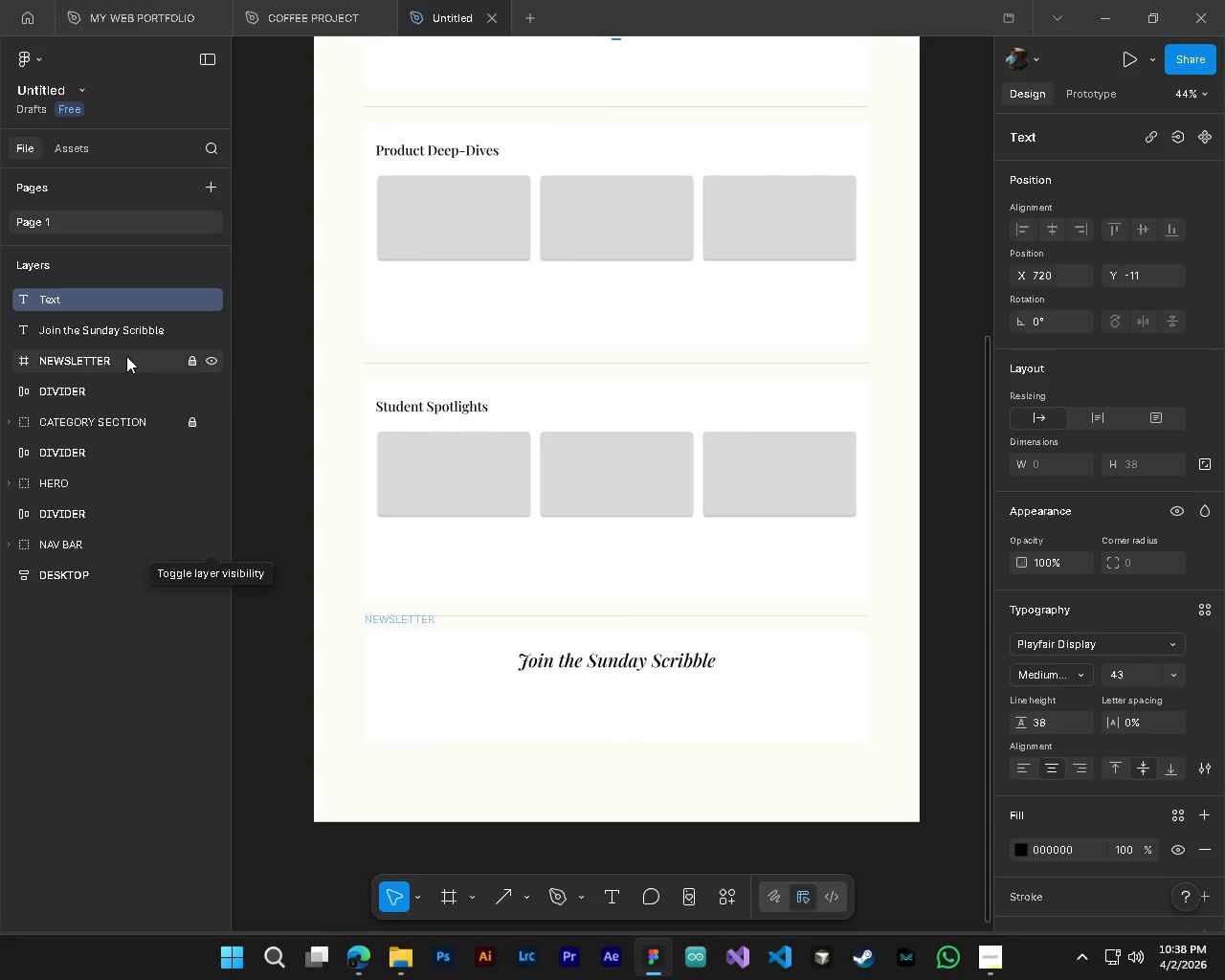 
hold_key(key=AltLeft, duration=0.69)
hold_key(key=ControlLeft, duration=0.59)
scroll: coordinate [499, 512], scroll_direction: down, amount: 5.0
 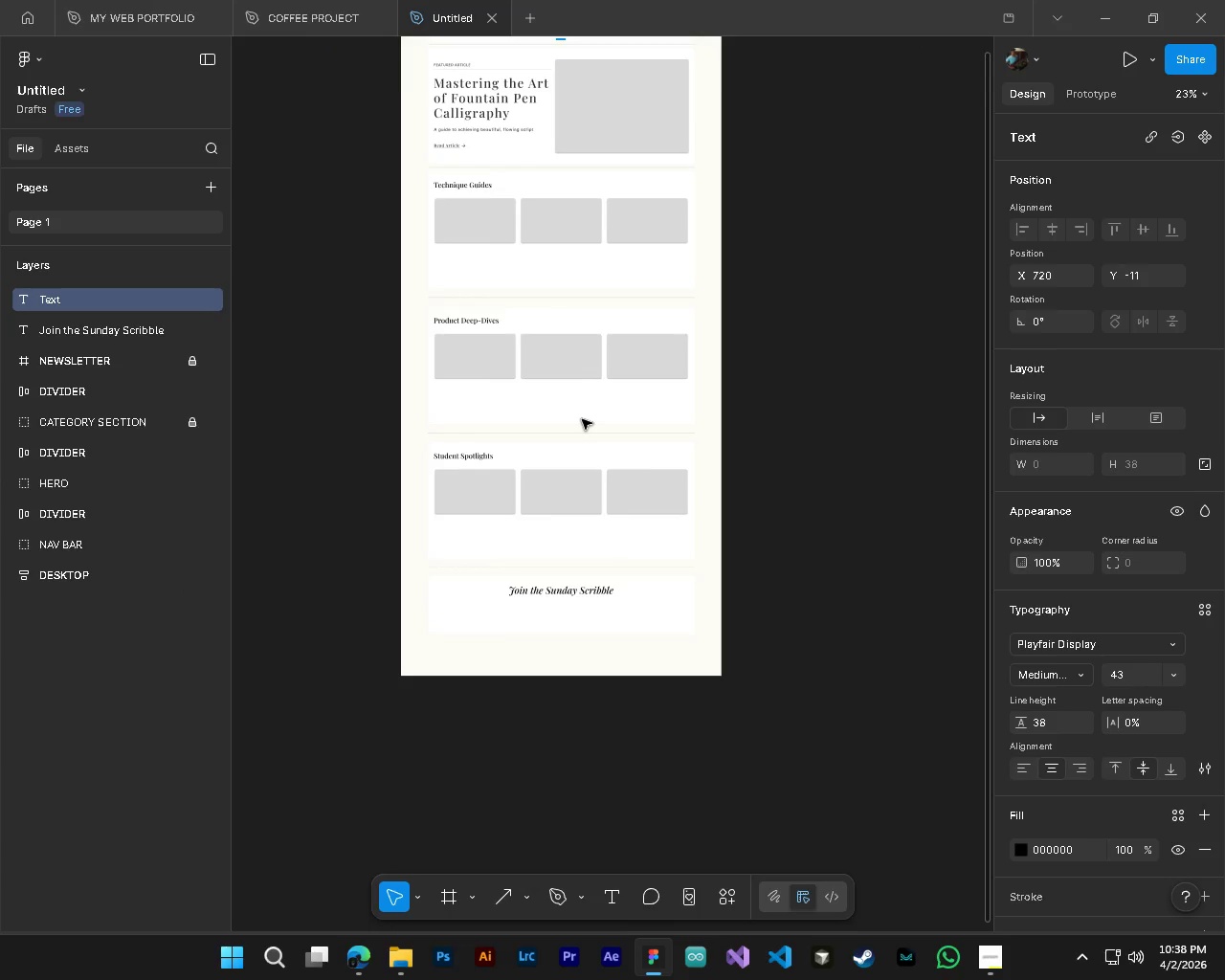 
scroll: coordinate [581, 417], scroll_direction: up, amount: 5.0
 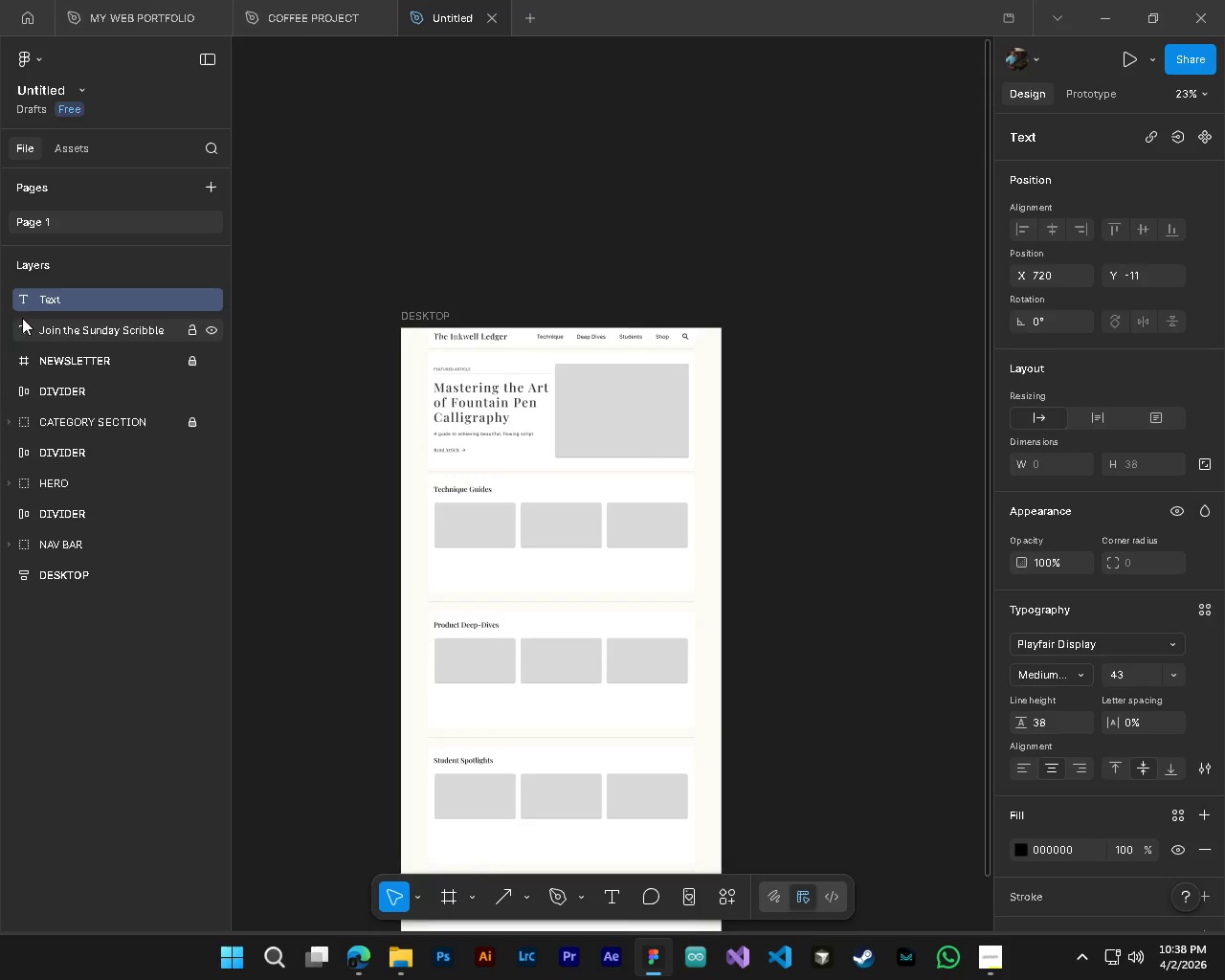 
double_click([21, 296])
 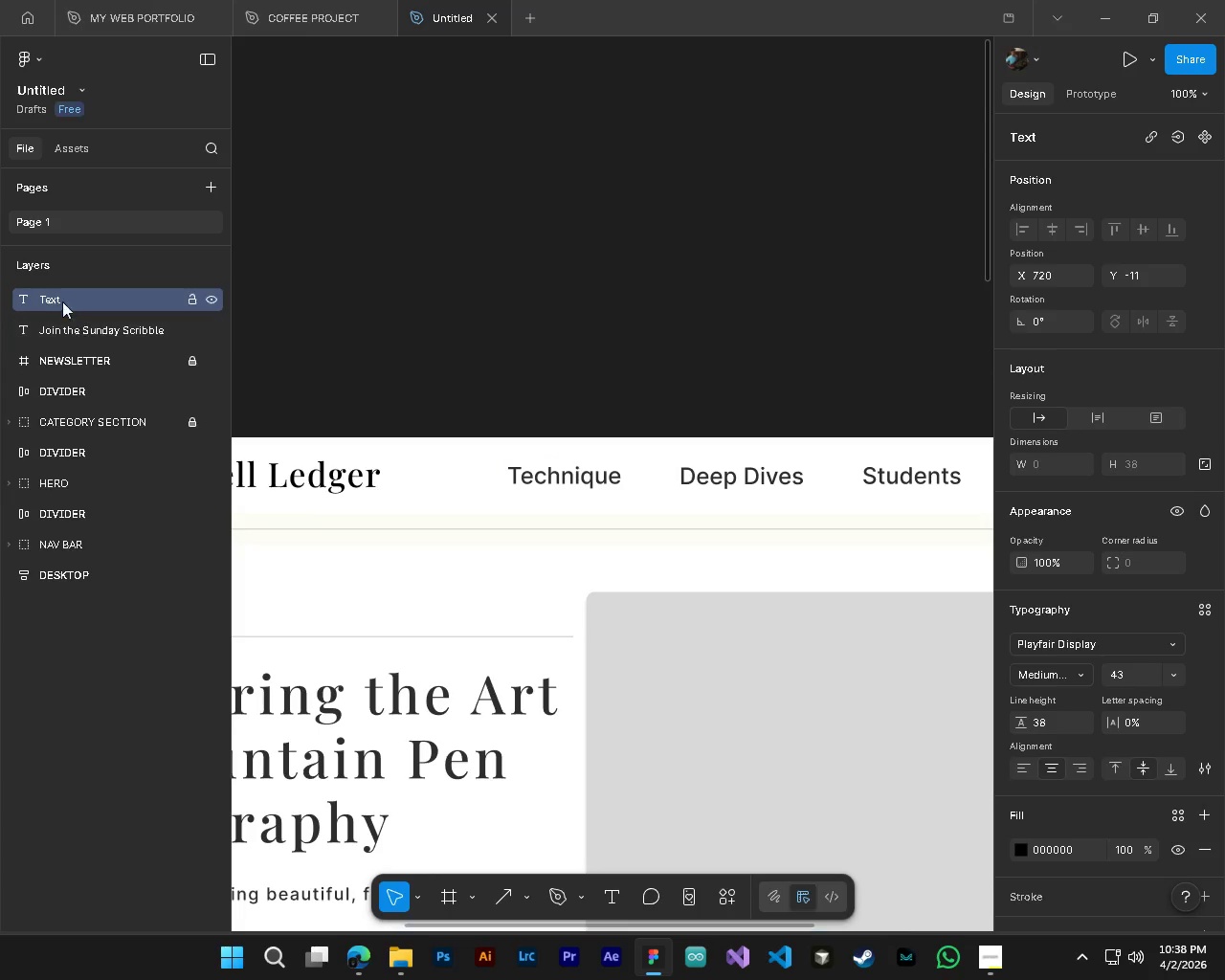 
double_click([44, 296])
 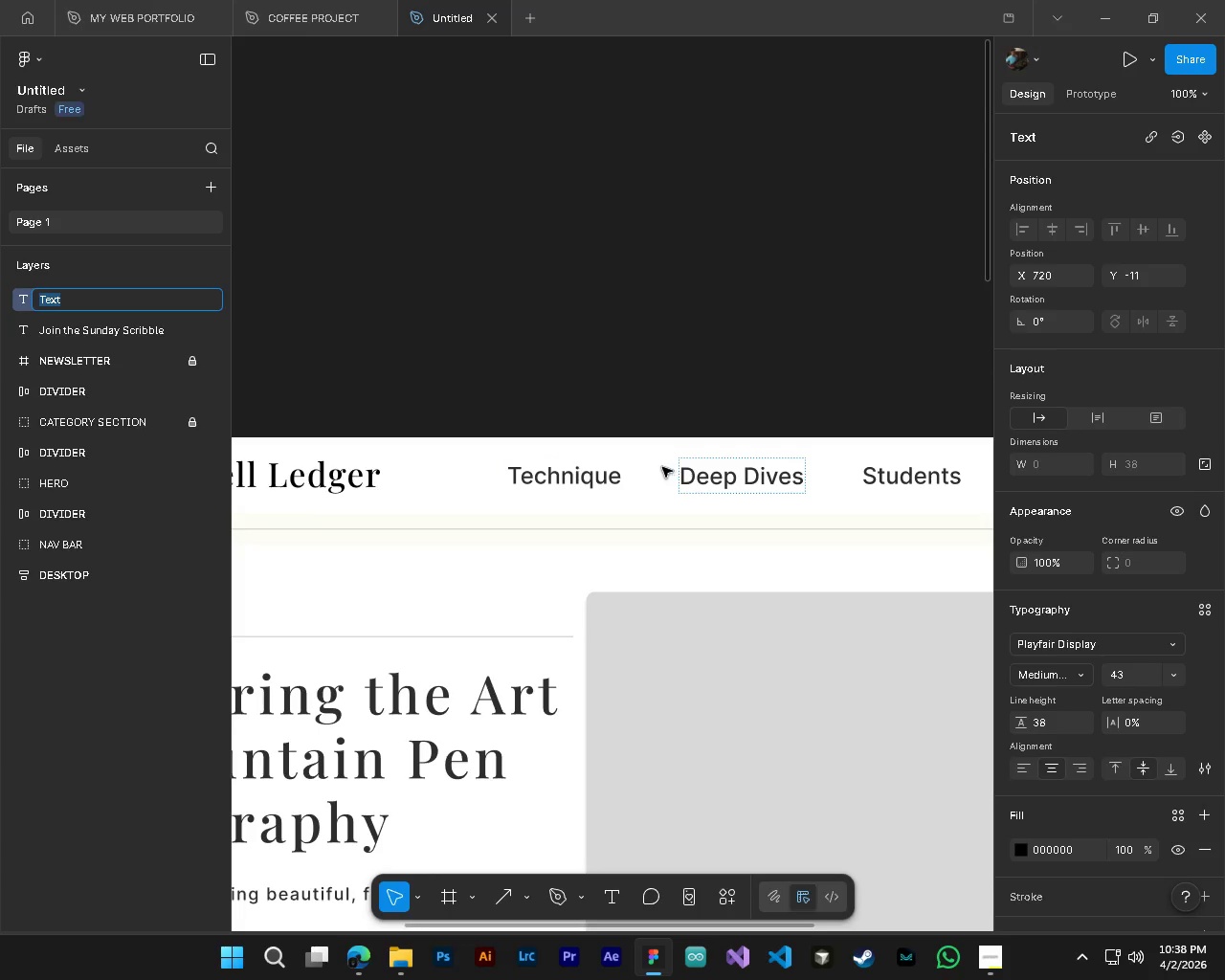 
hold_key(key=AltLeft, duration=0.52)
hold_key(key=ControlLeft, duration=0.55)
scroll: coordinate [659, 523], scroll_direction: down, amount: 10.0
 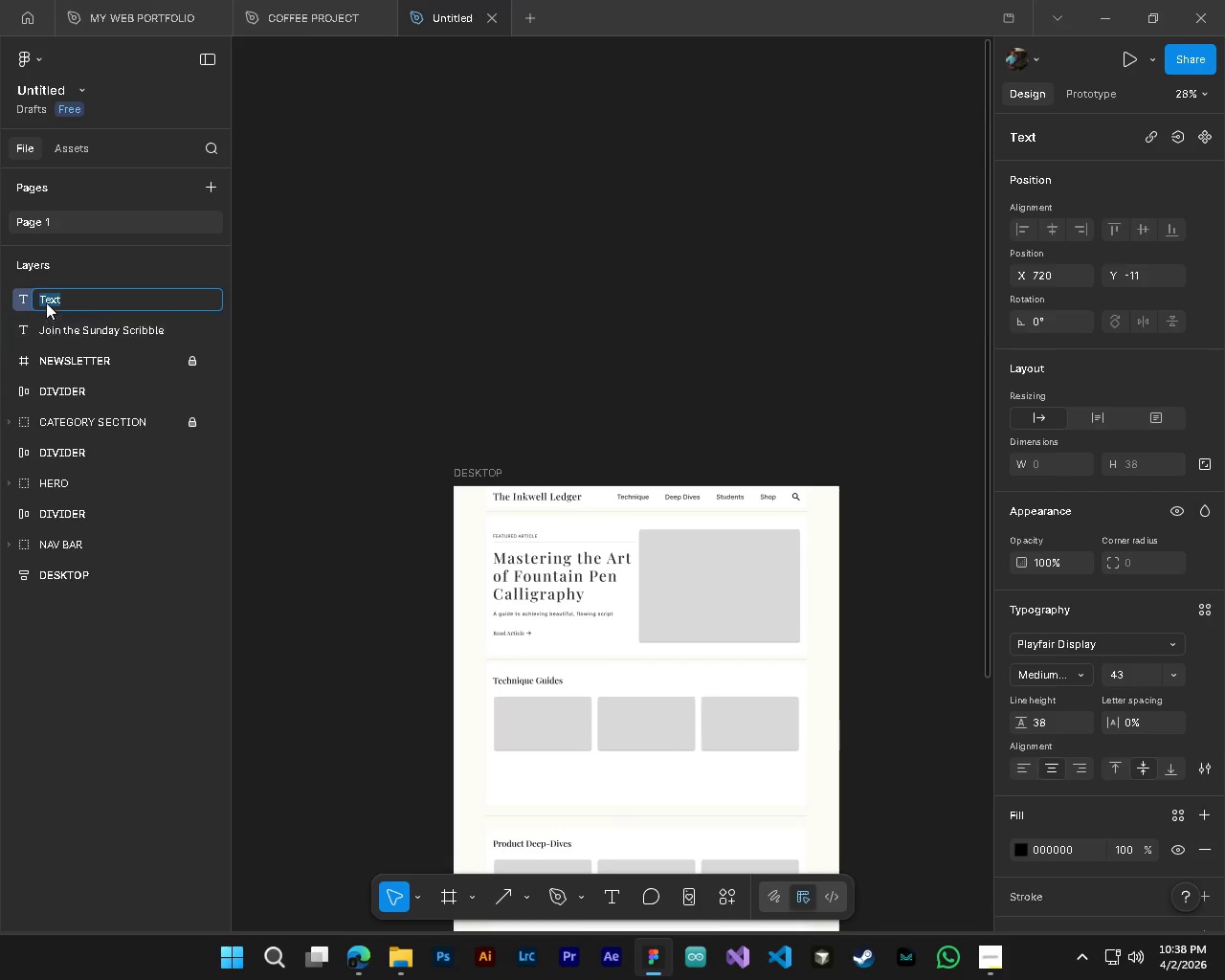 
left_click([122, 301])
 